 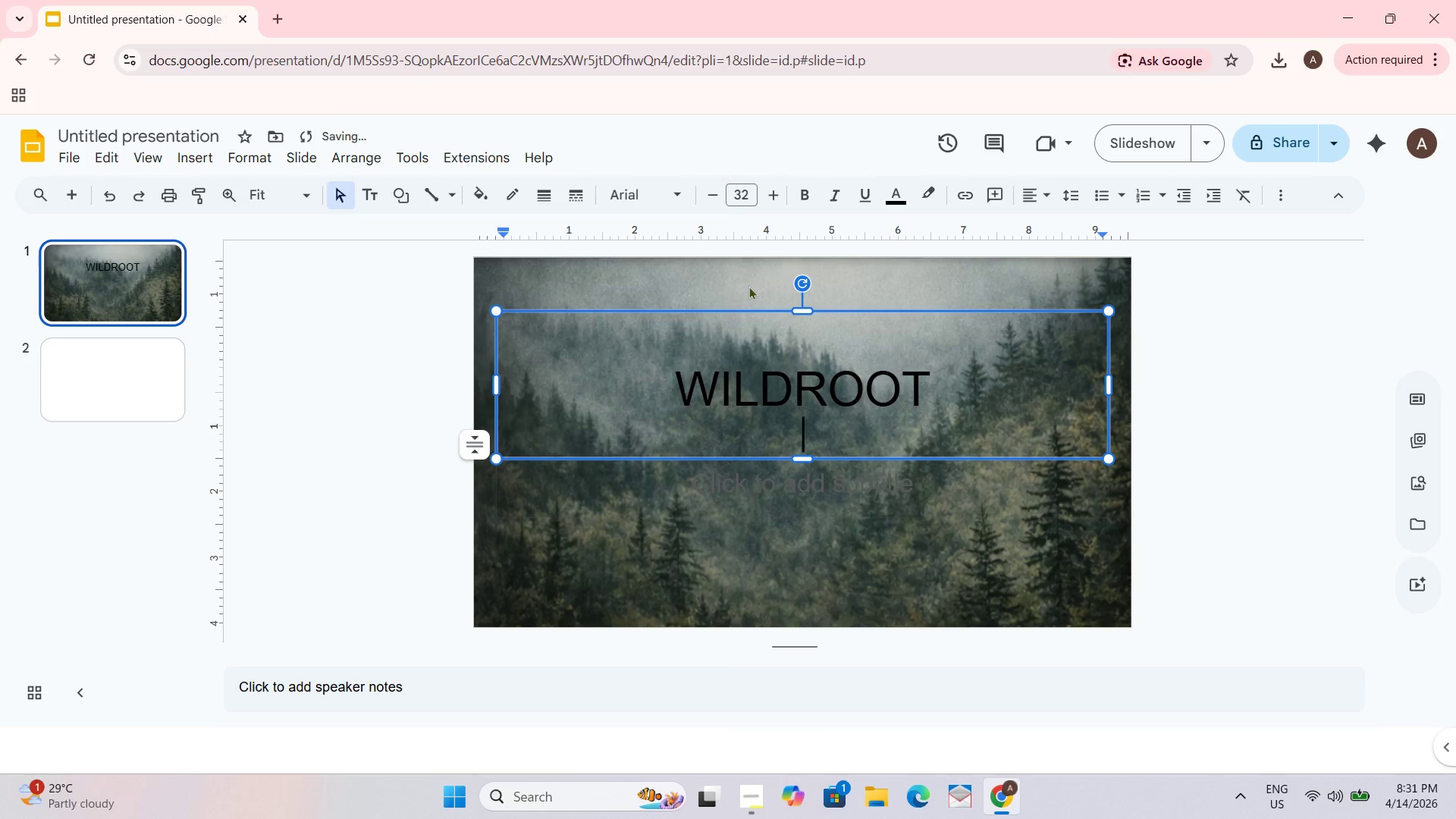 
key(Shift+Minus)
 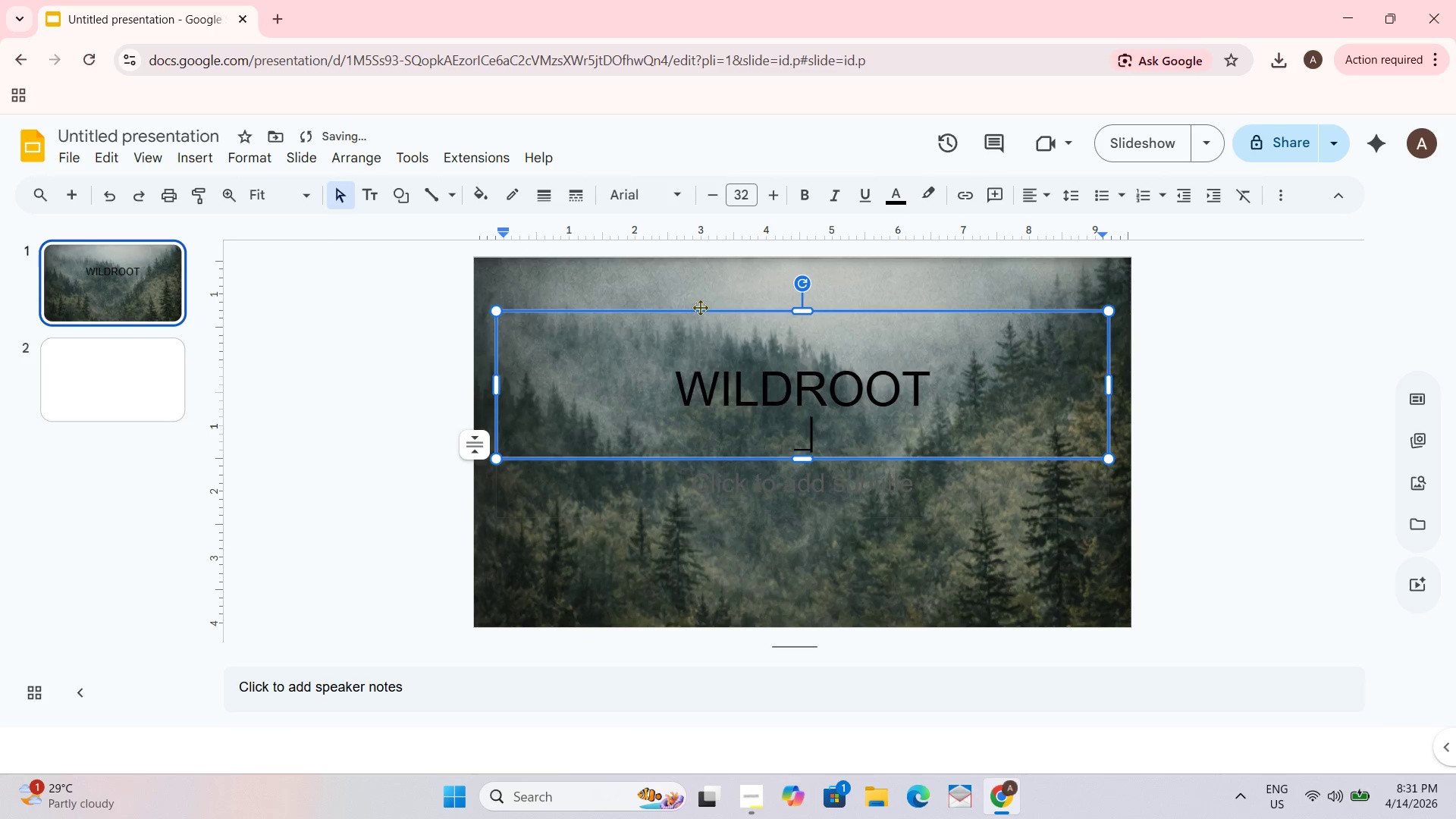 
key(Backspace)
 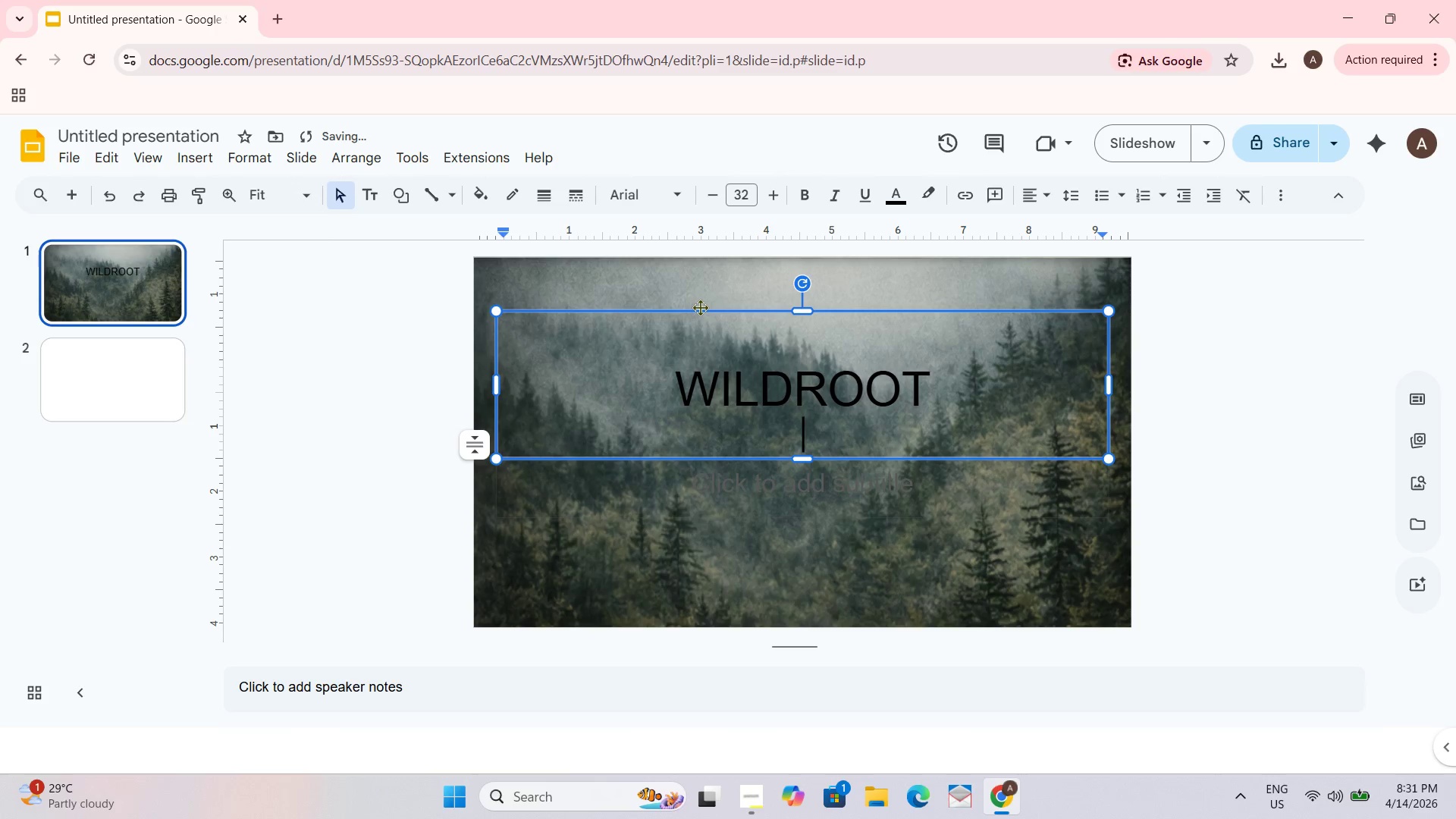 
key(Minus)
 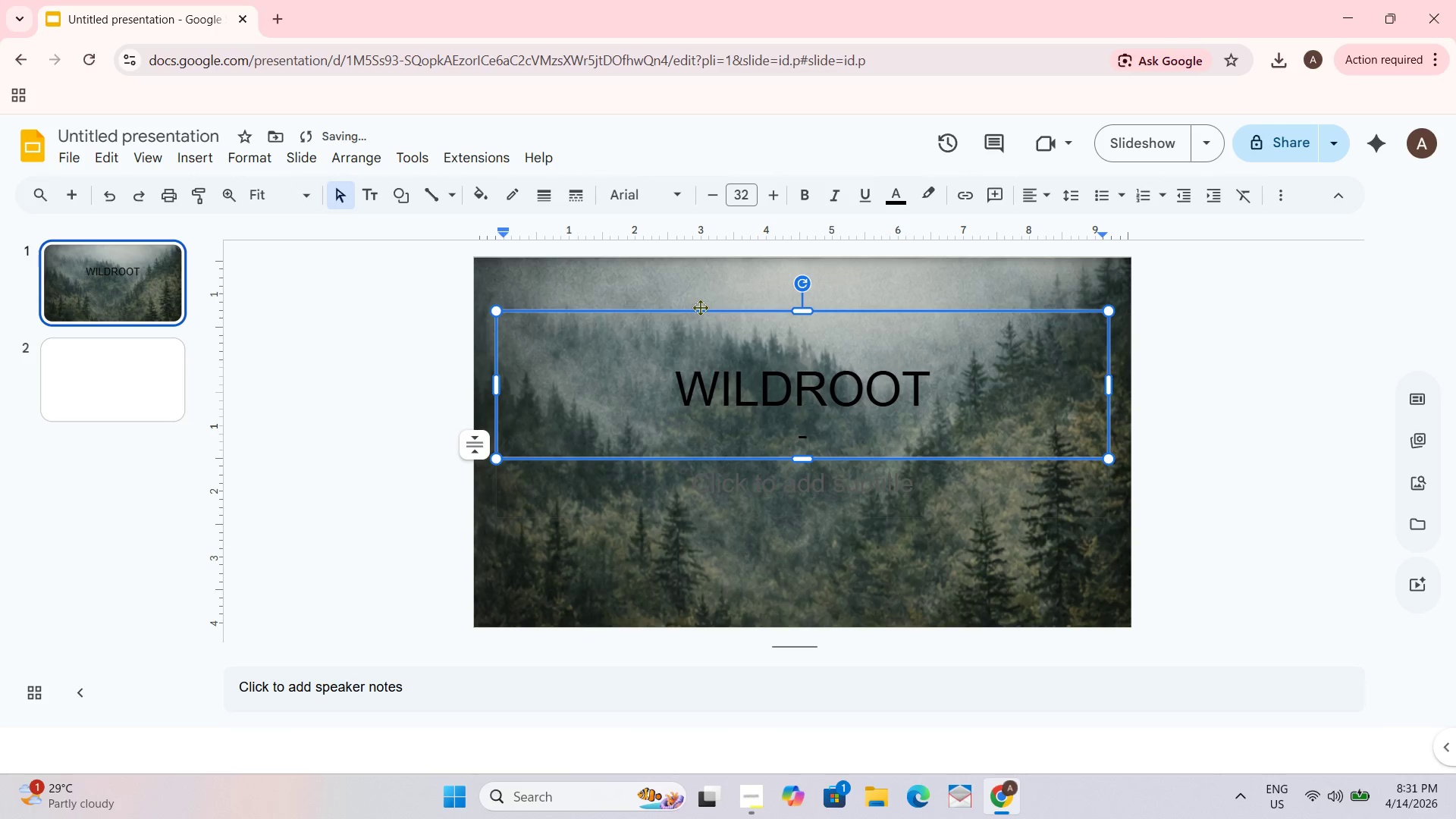 
key(Backspace)
 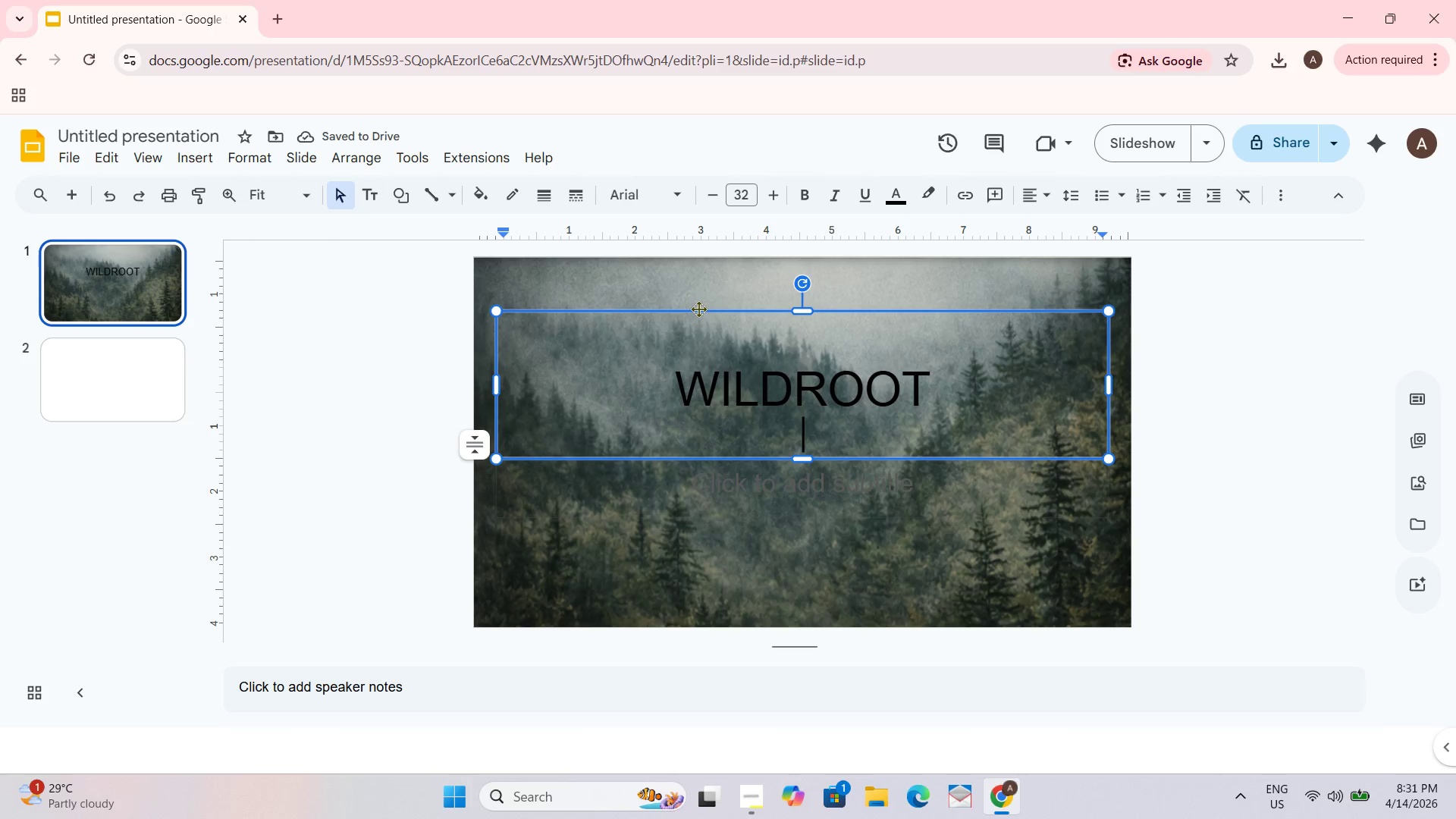 
type(FPO)
key(Backspace)
key(Backspace)
type(ORAGING )
 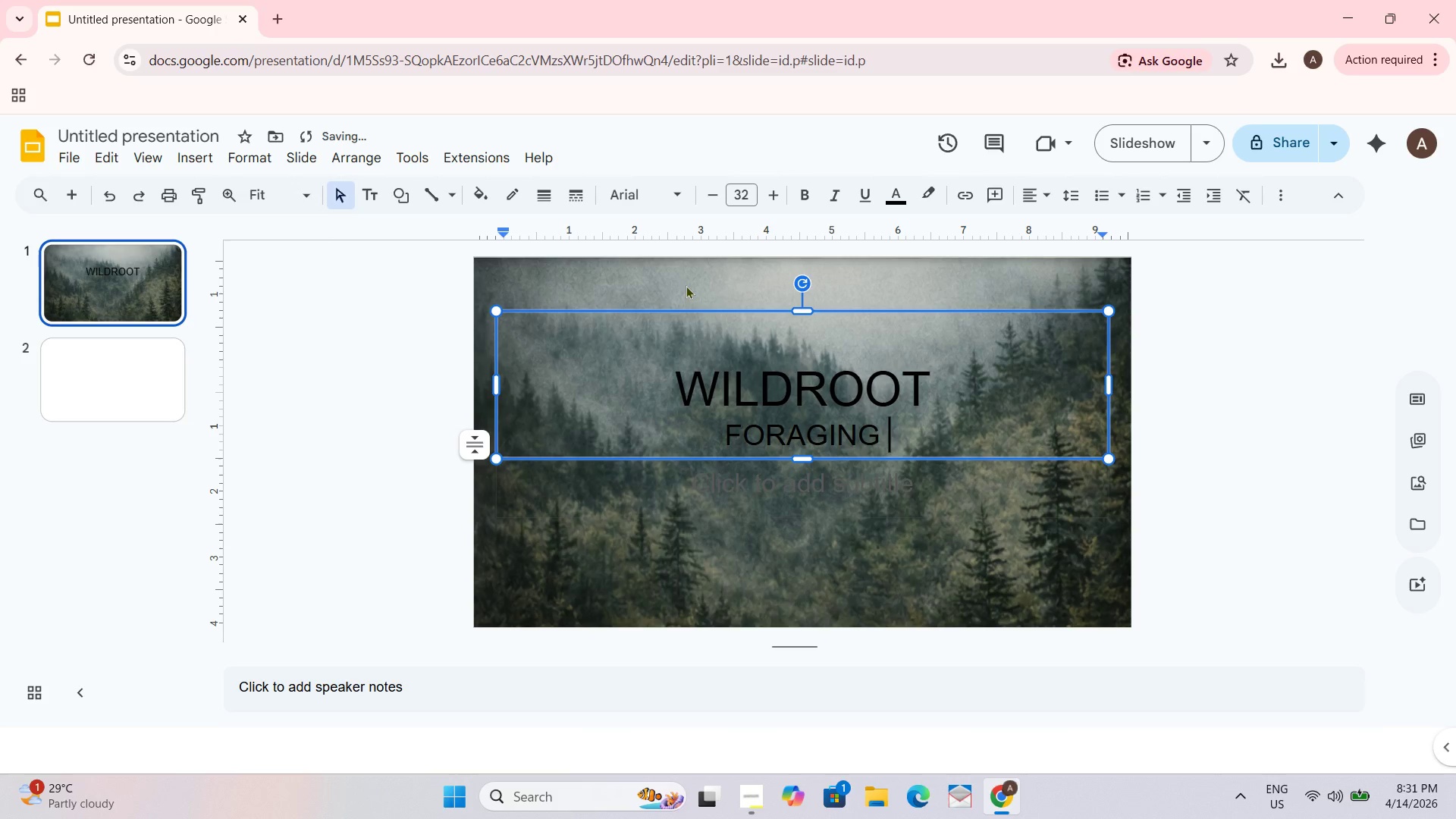 
hold_key(key=ShiftRight, duration=1.5)
 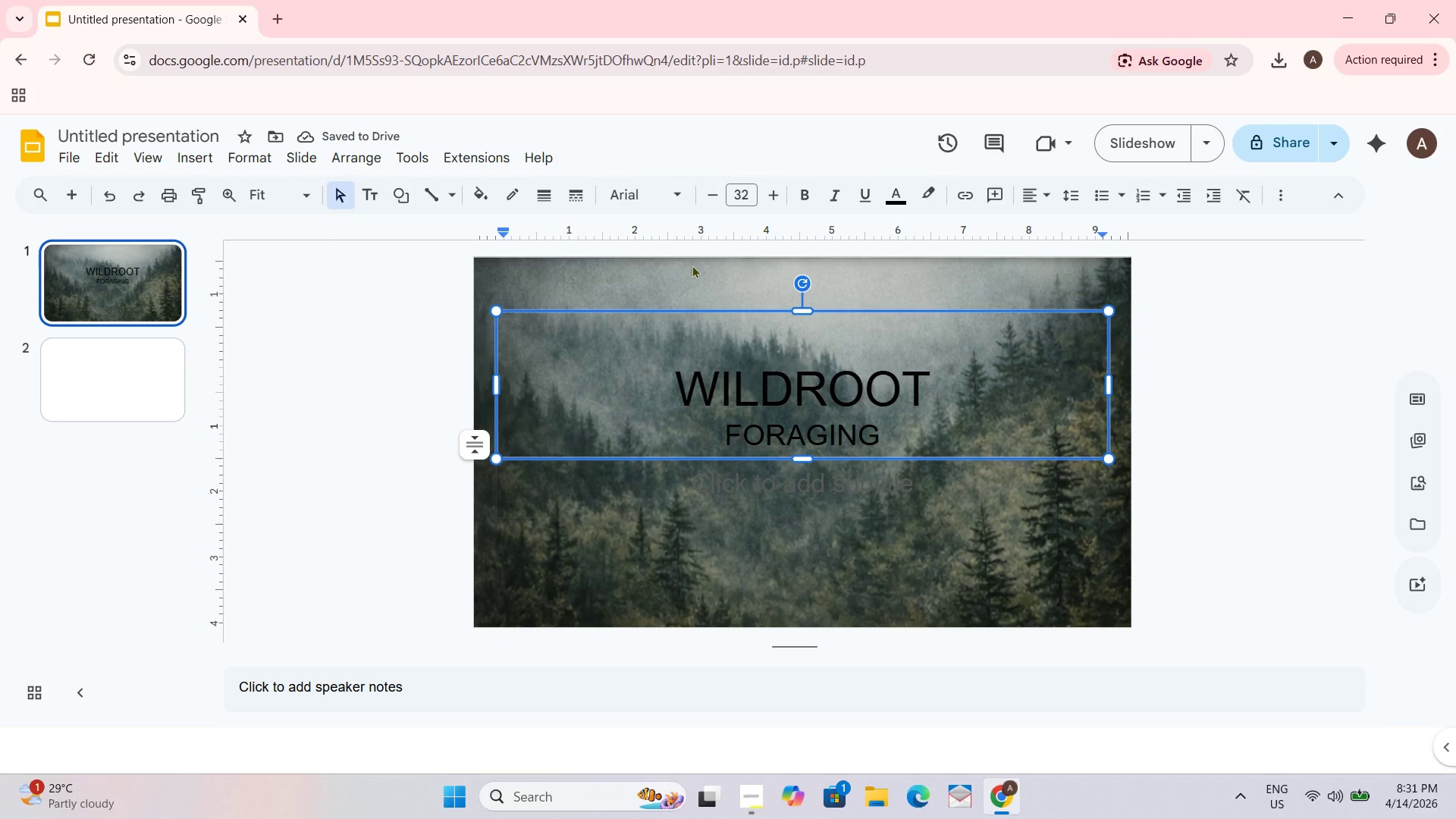 
key(Shift+7)
 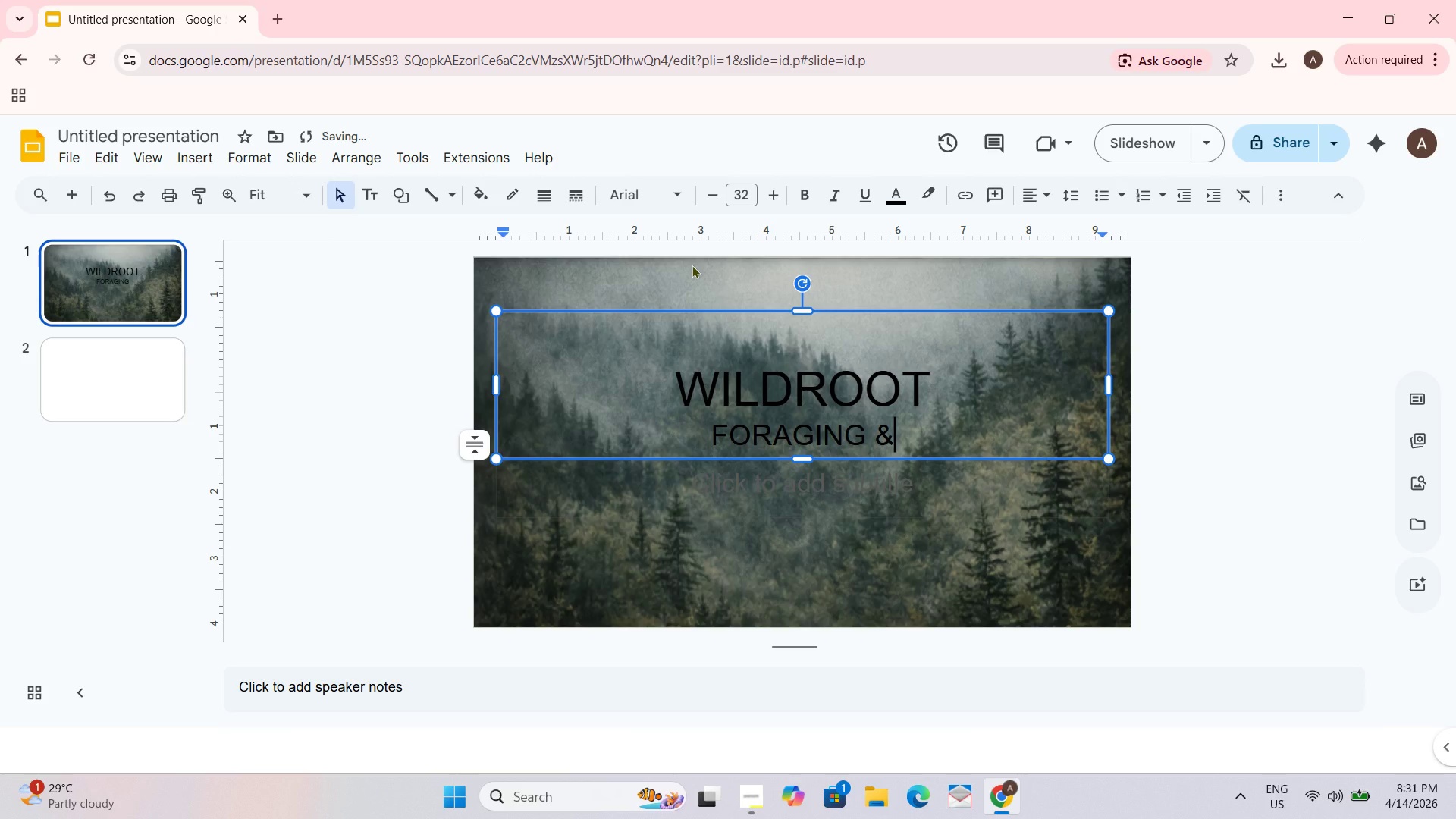 
key(Space)
 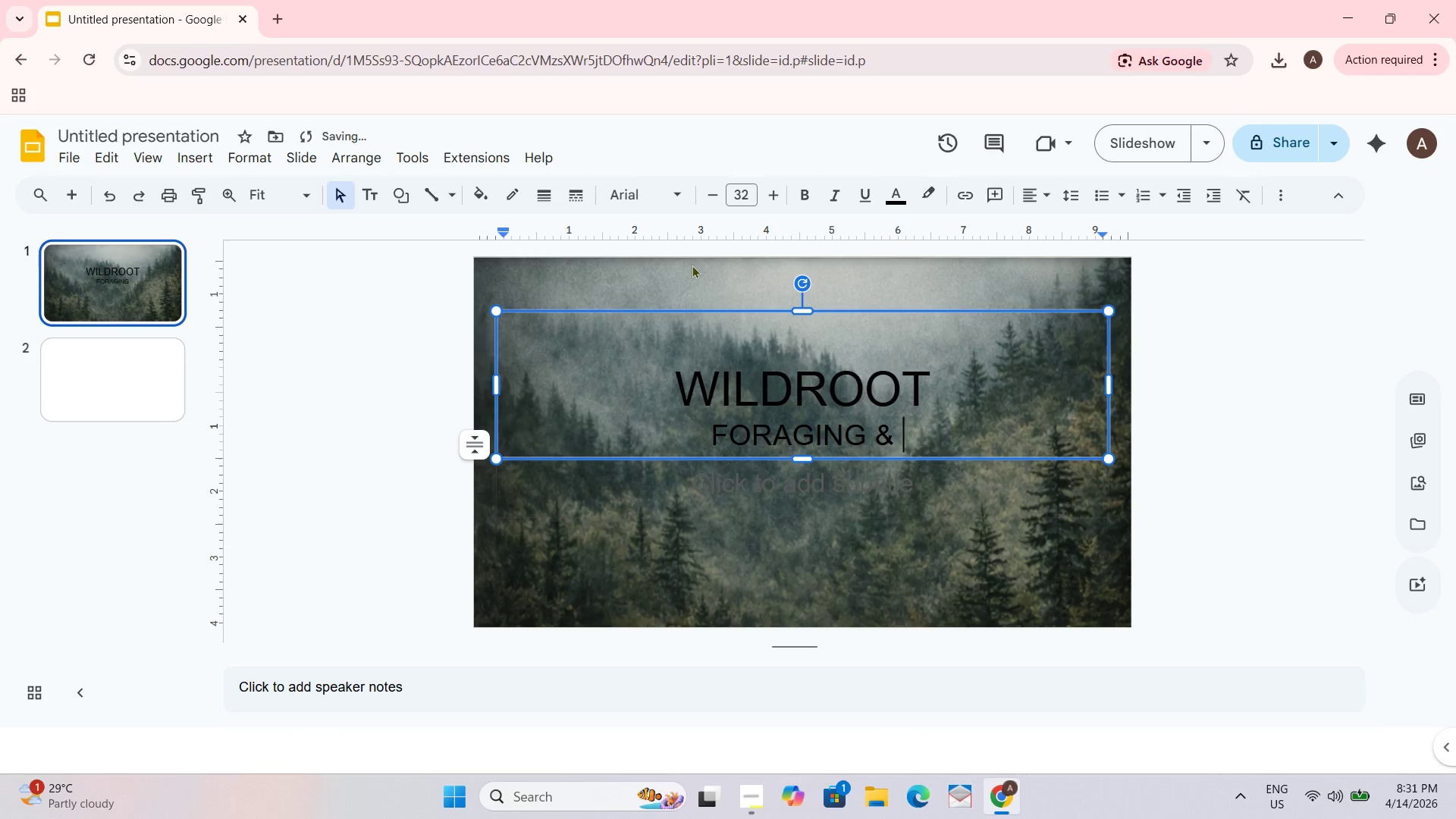 
key(Shift+E)
 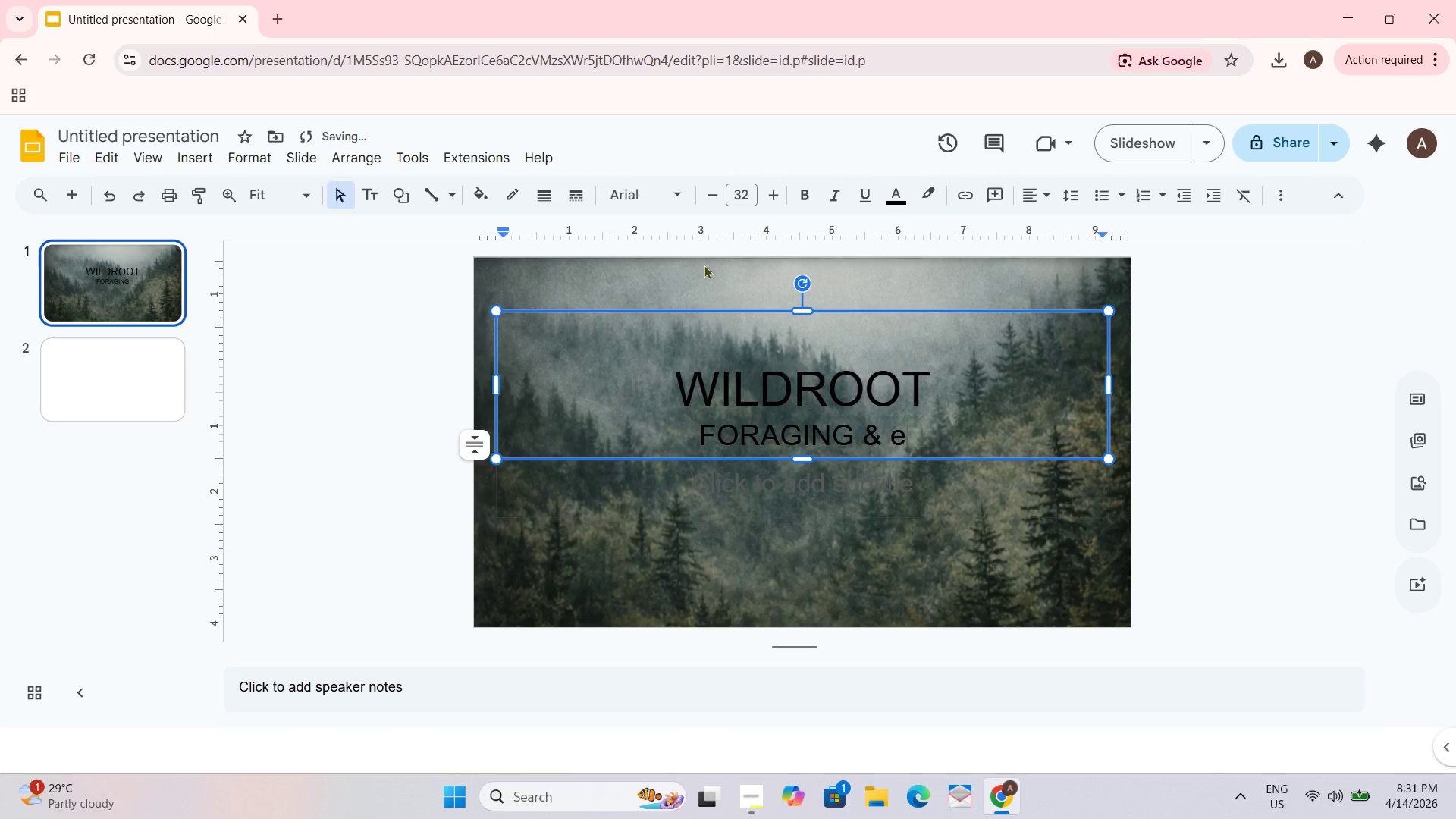 
key(Backspace)
 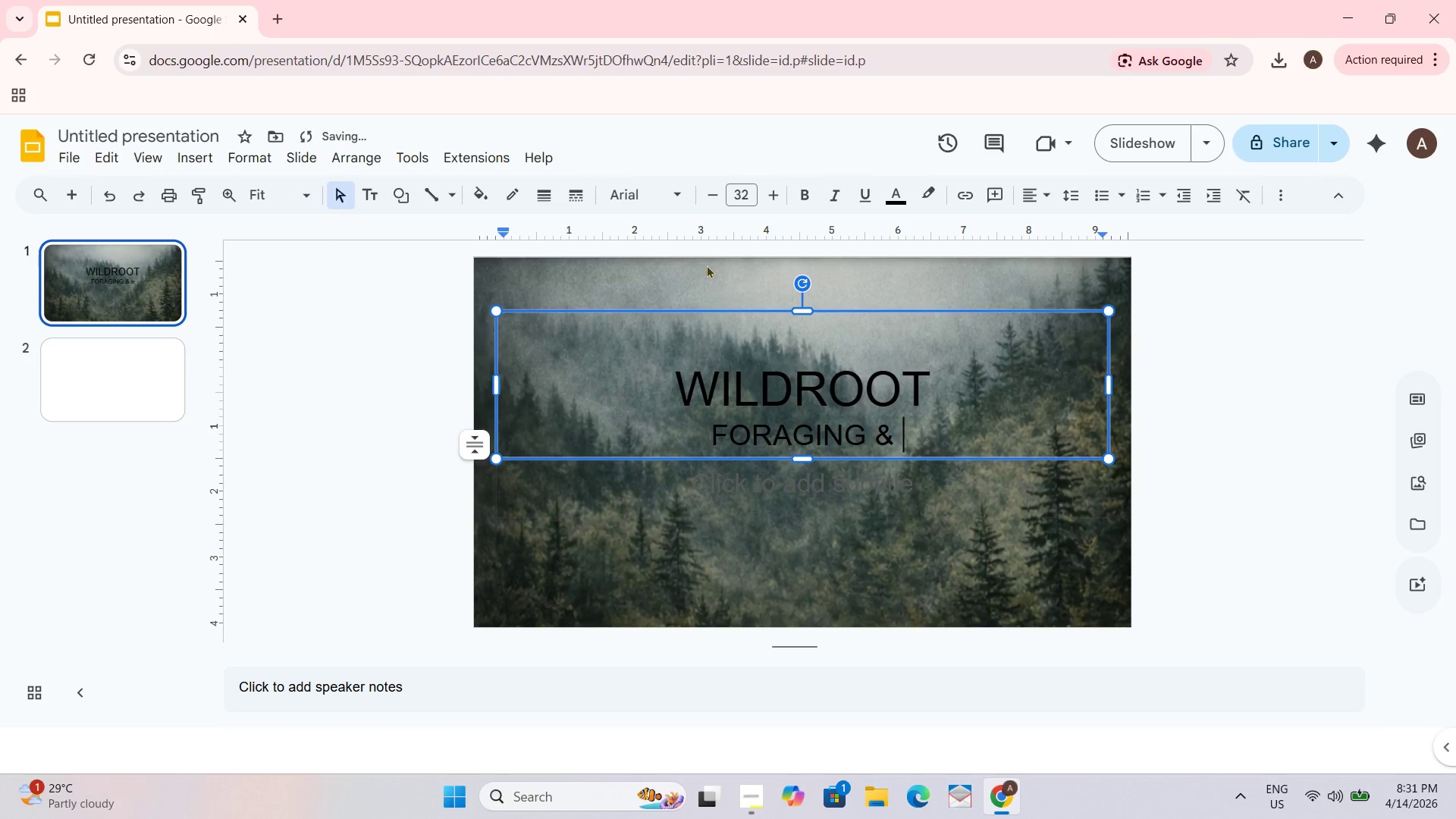 
type(EVENTS)
 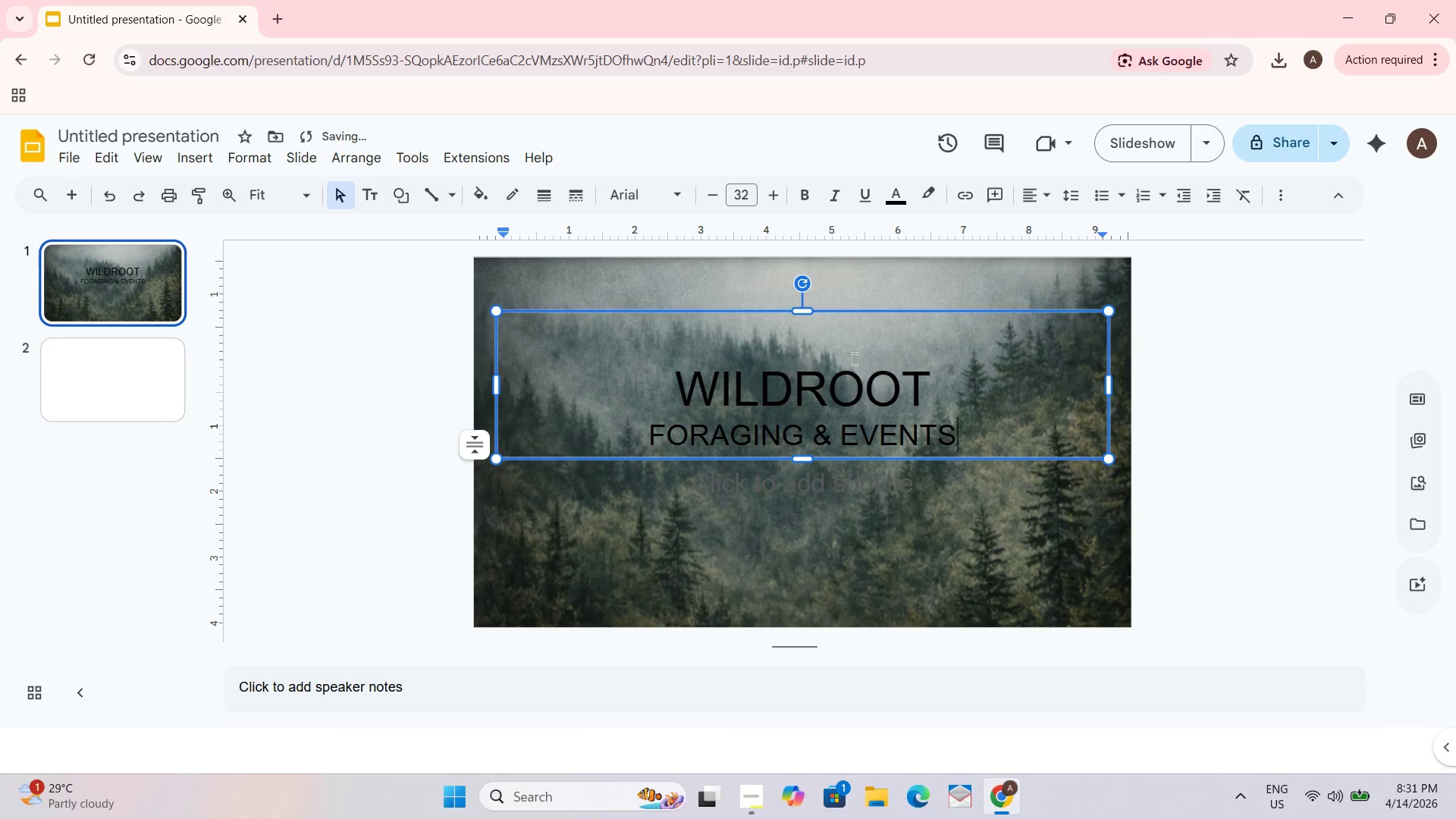 
left_click_drag(start_coordinate=[942, 381], to_coordinate=[673, 452])
 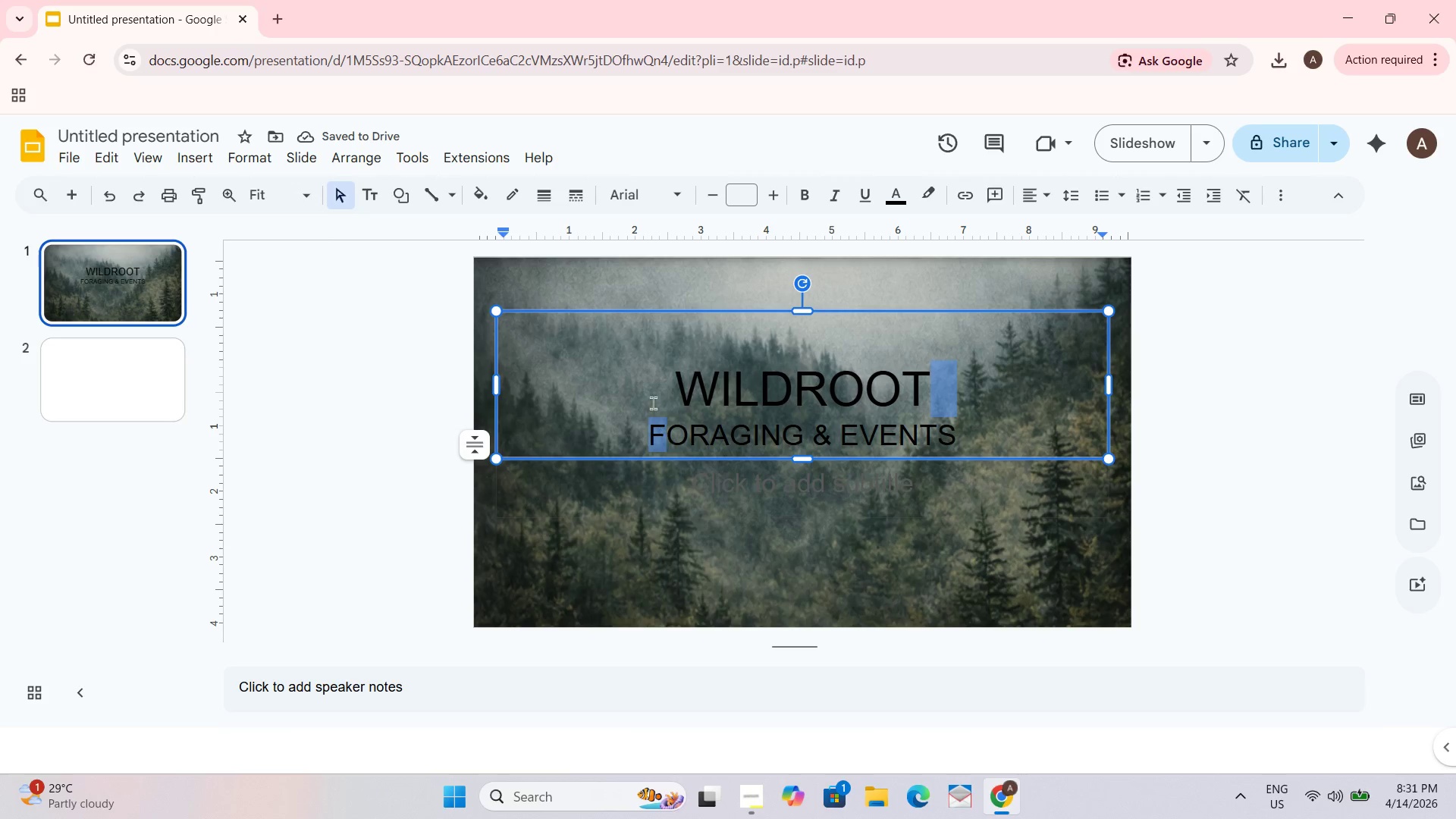 
left_click([654, 383])
 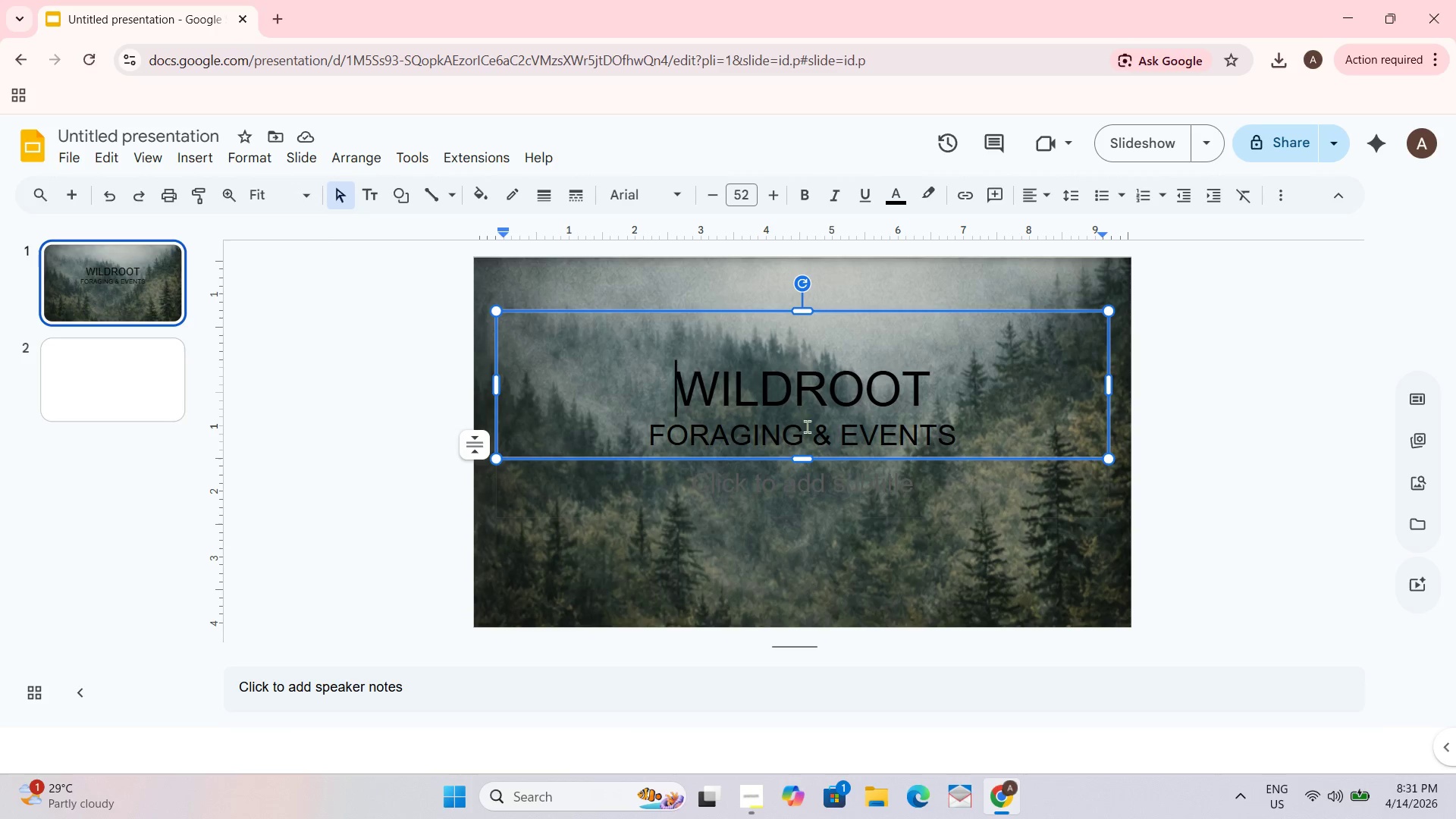 
left_click_drag(start_coordinate=[990, 419], to_coordinate=[989, 424])
 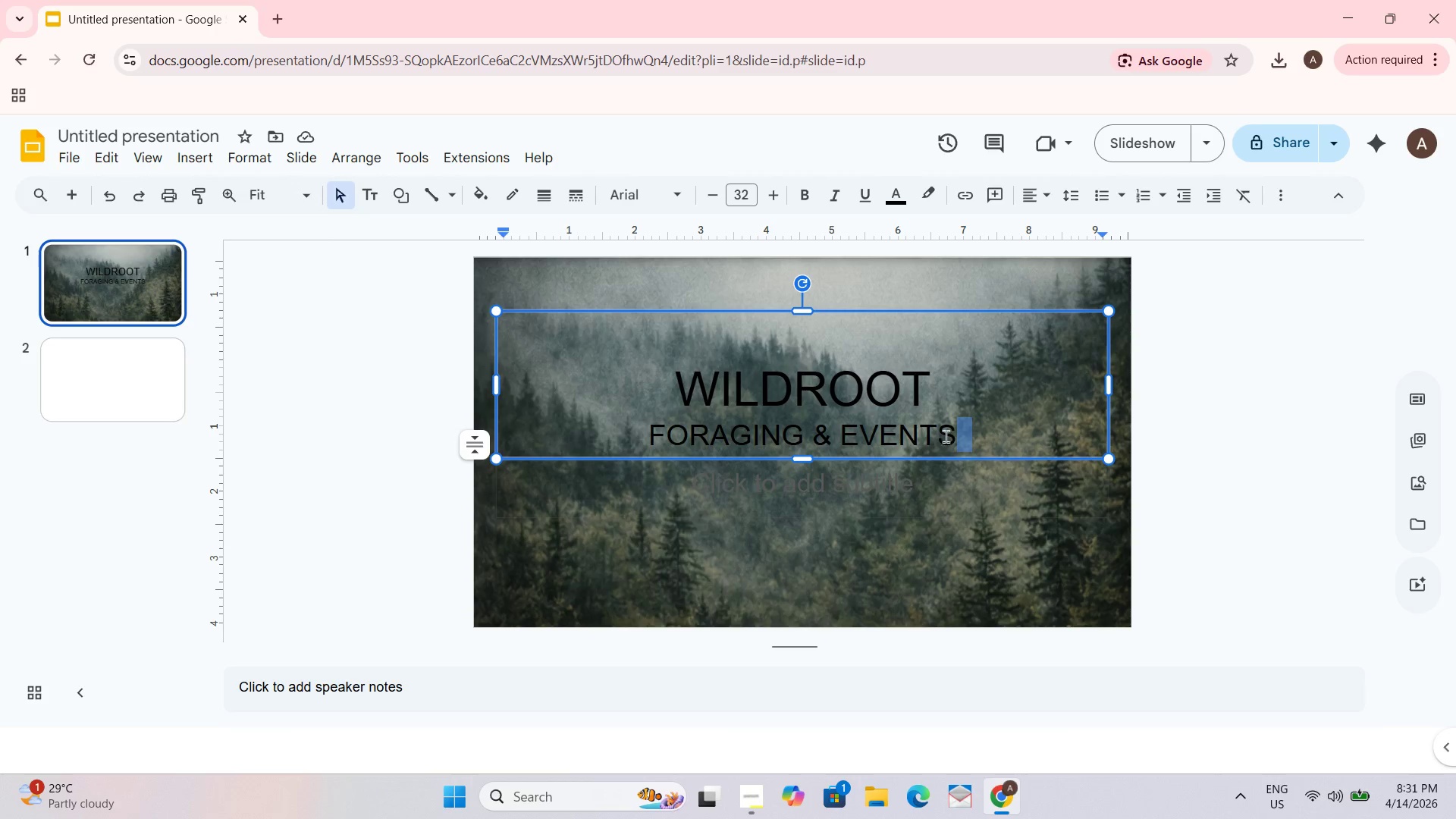 
left_click_drag(start_coordinate=[909, 437], to_coordinate=[904, 438])
 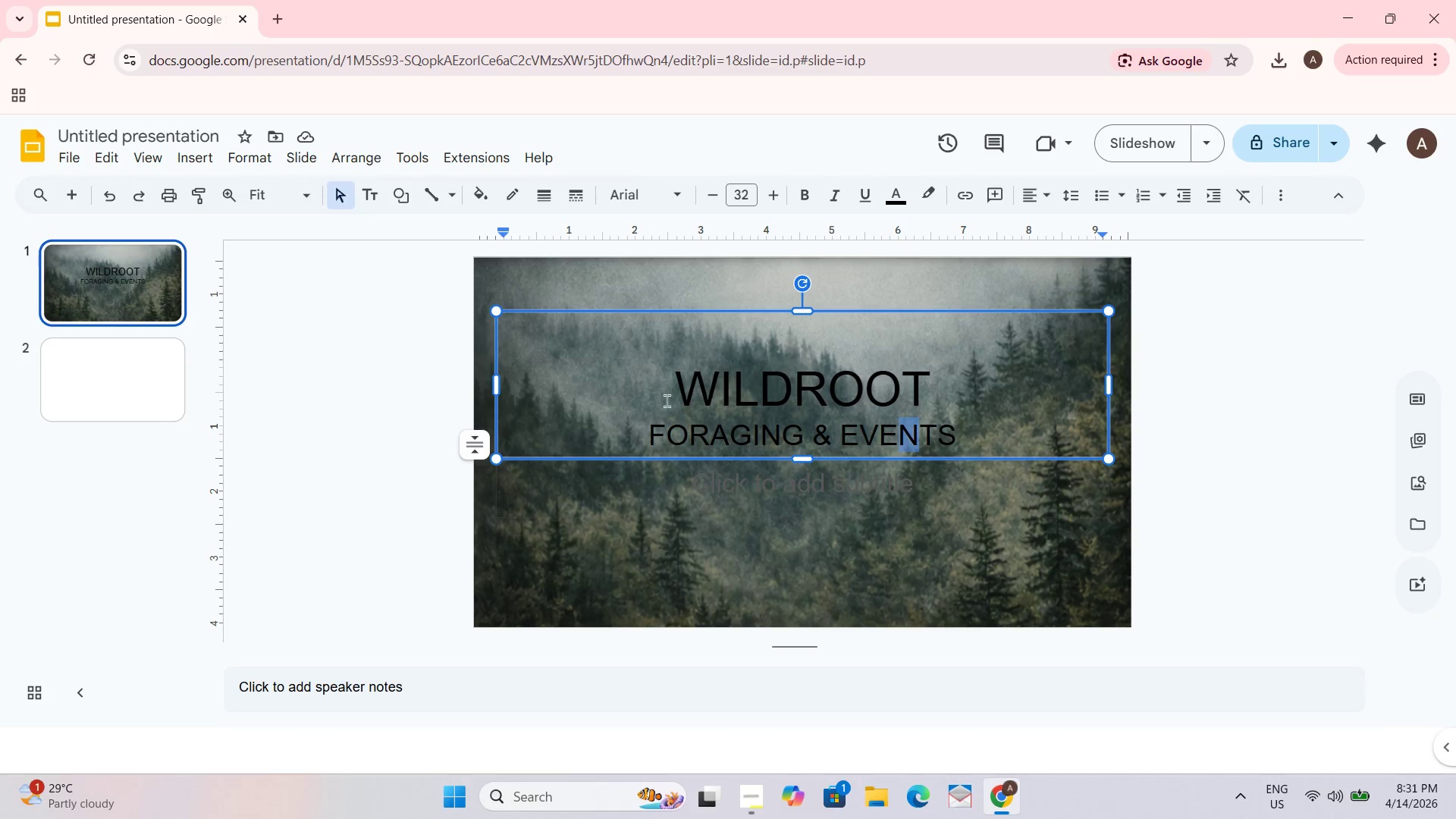 
left_click_drag(start_coordinate=[663, 400], to_coordinate=[981, 422])
 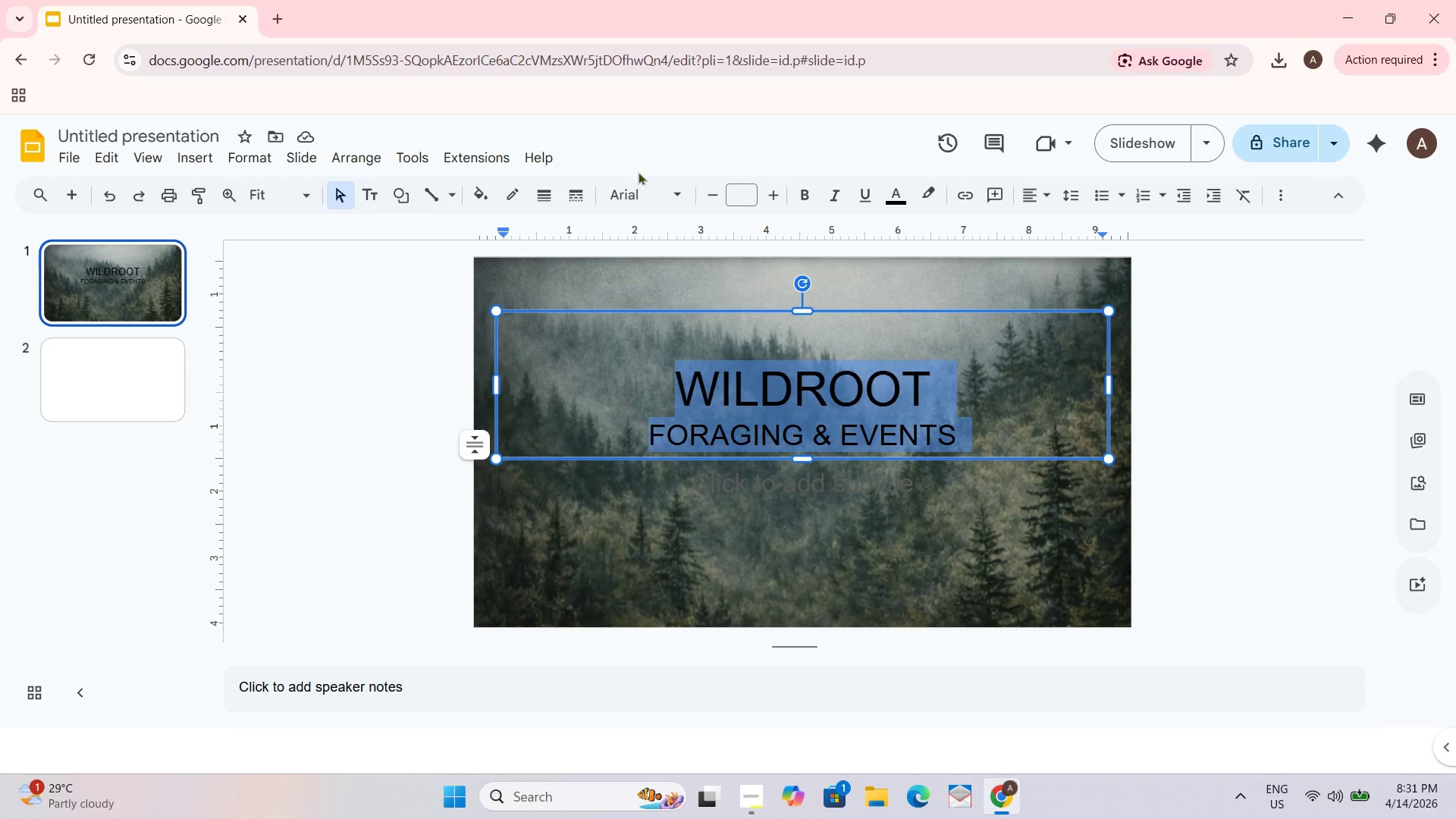 
mouse_move([758, 208])
 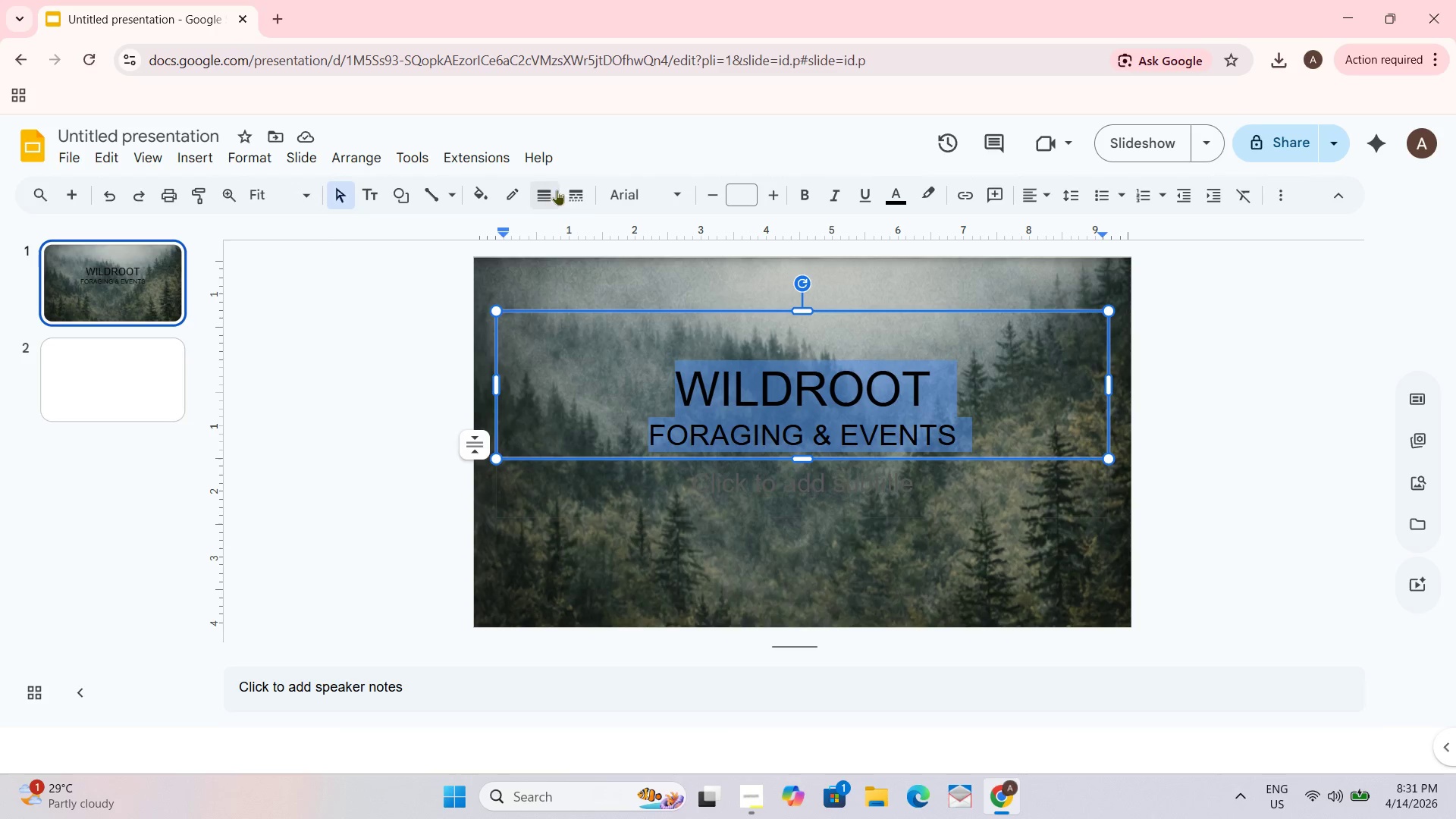 
left_click_drag(start_coordinate=[642, 361], to_coordinate=[644, 365])
 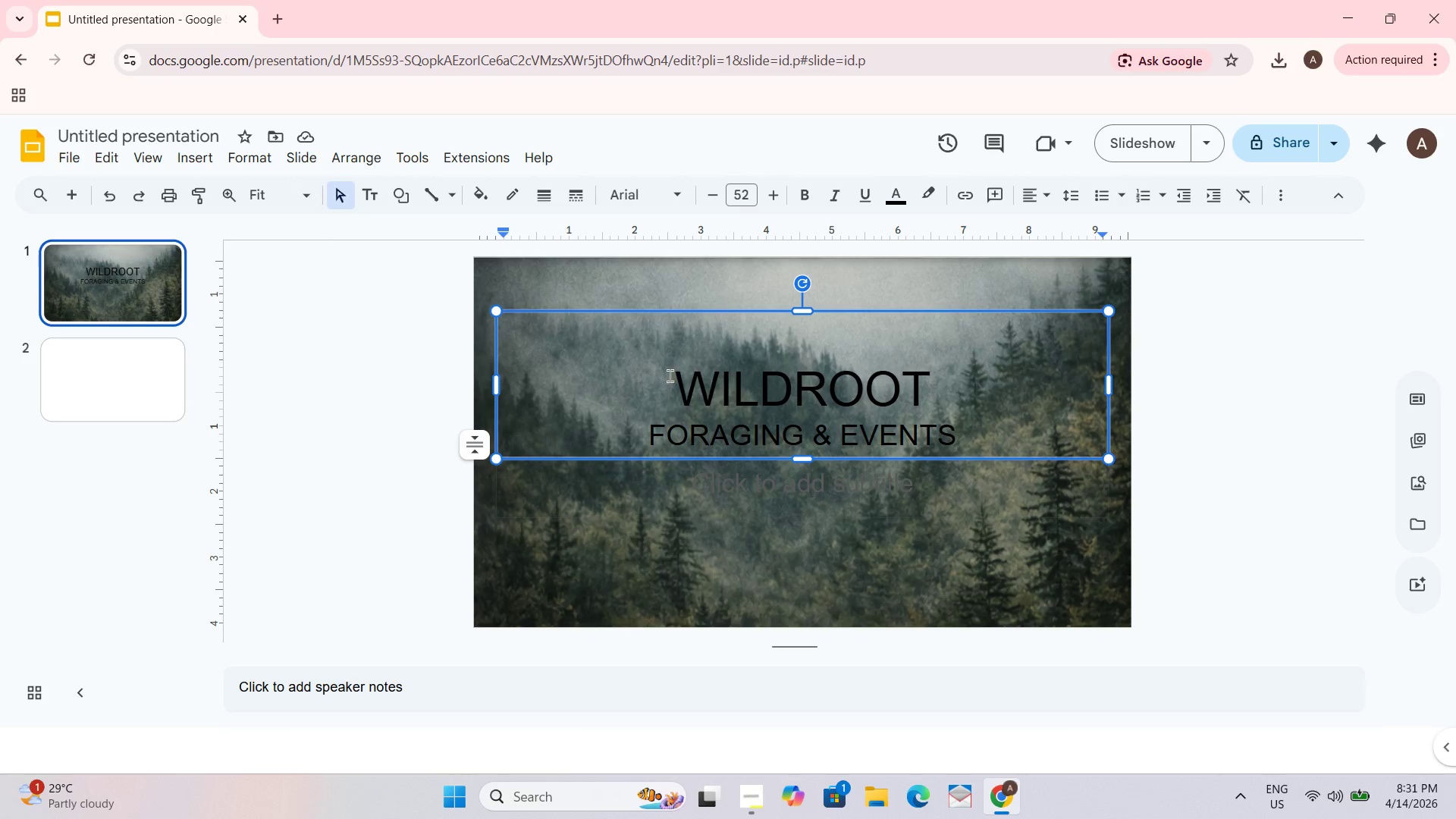 
left_click_drag(start_coordinate=[666, 379], to_coordinate=[996, 453])
 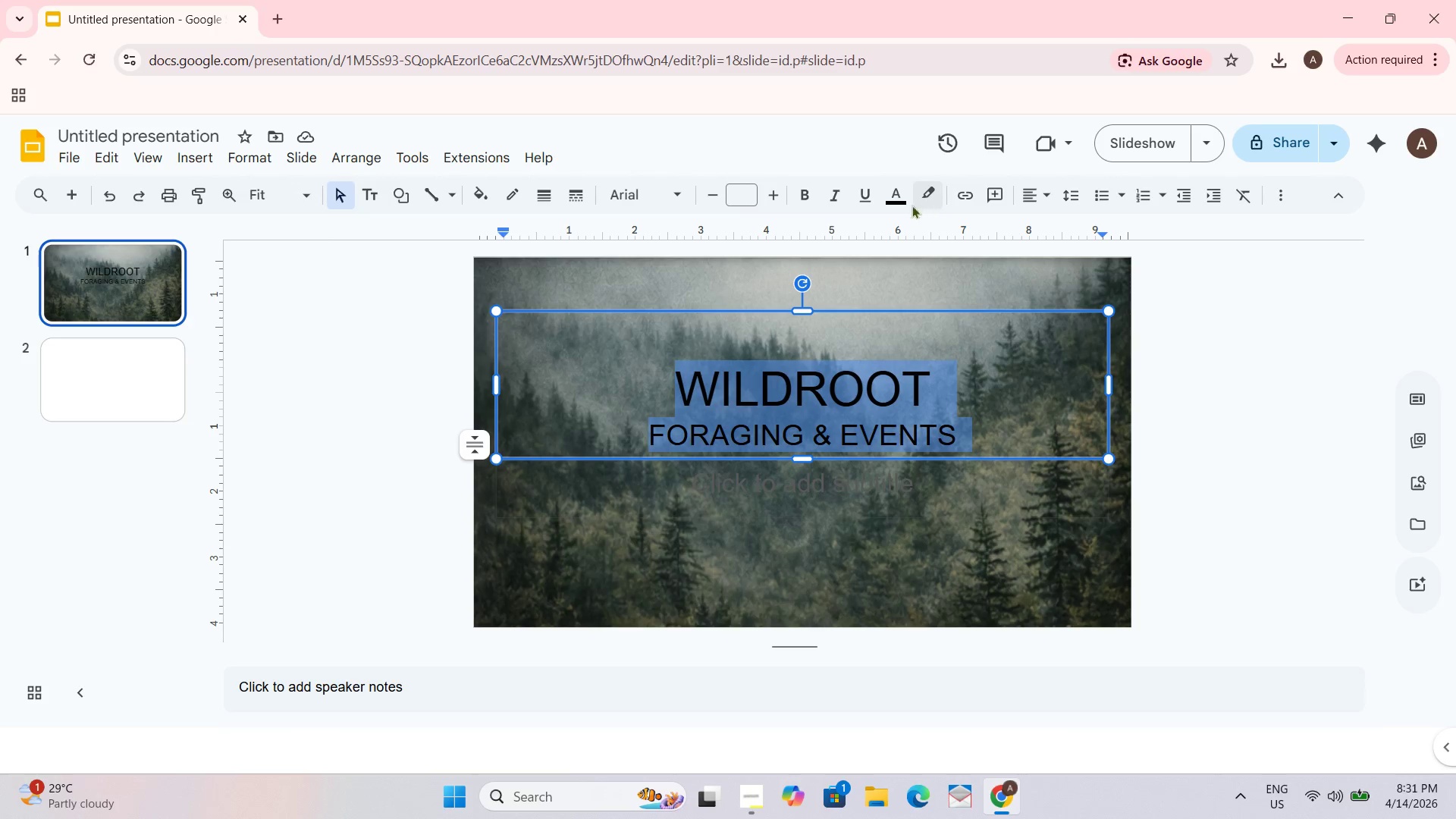 
left_click([900, 203])
 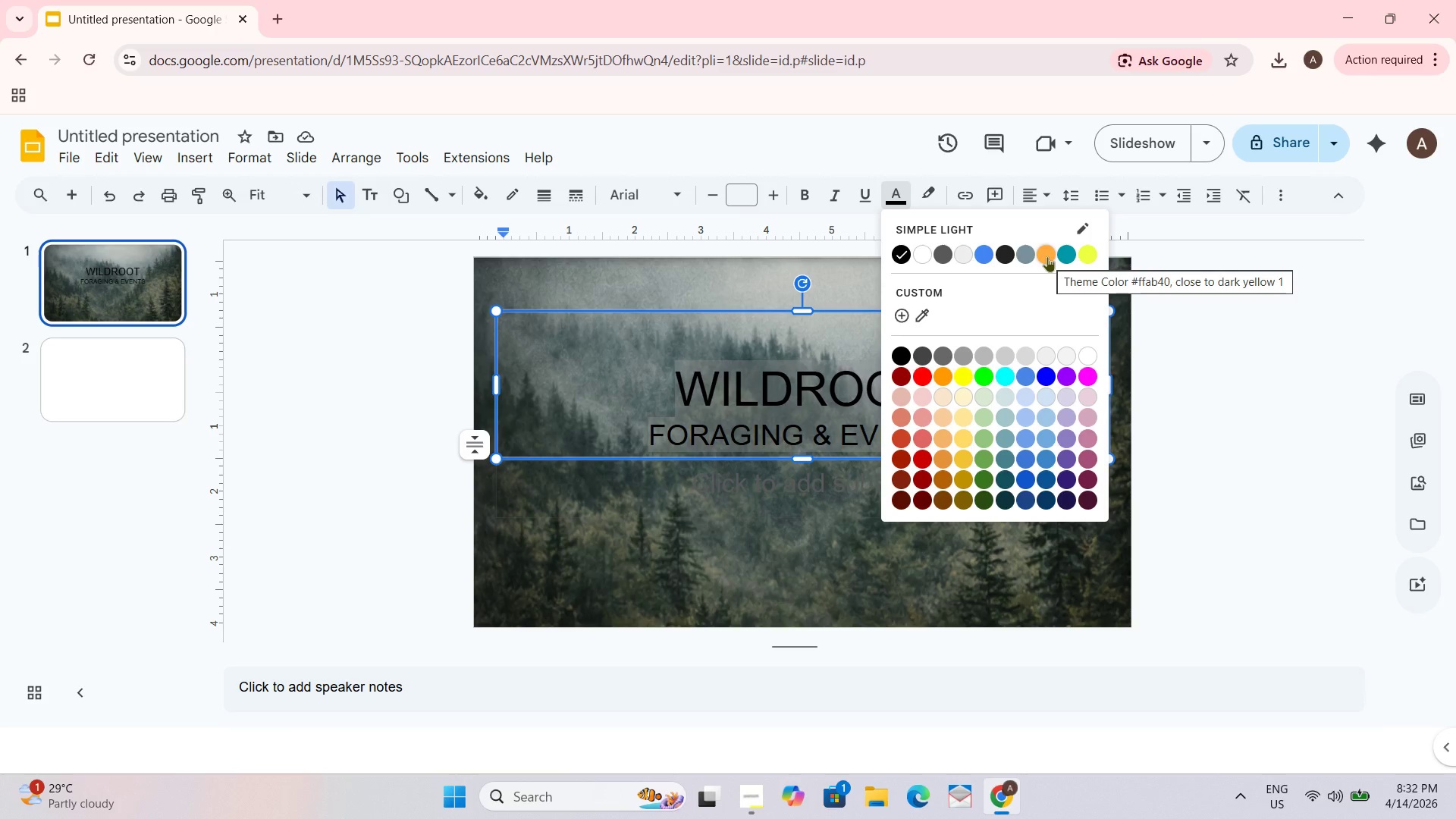 
left_click([1049, 259])
 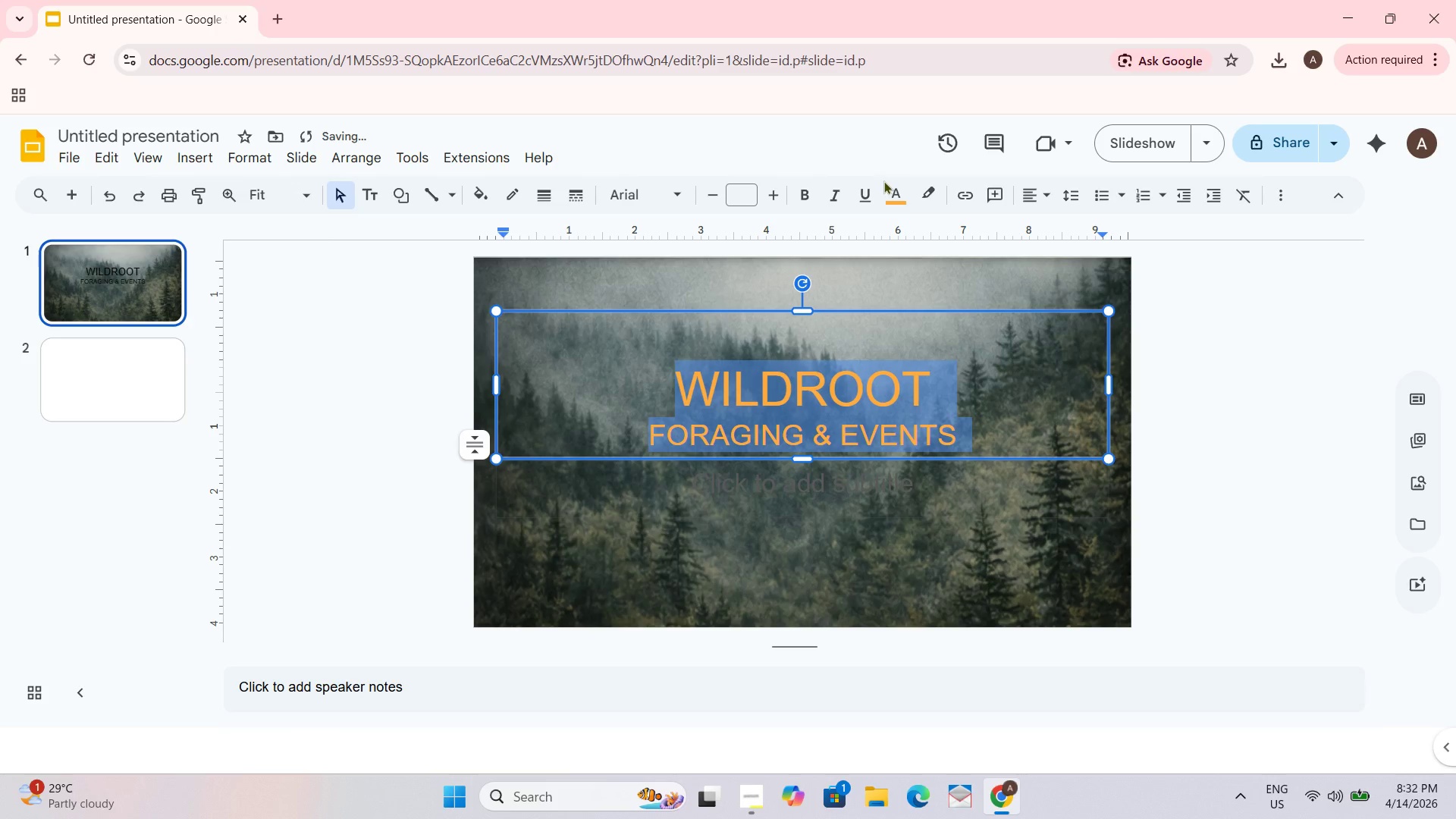 
left_click([889, 198])
 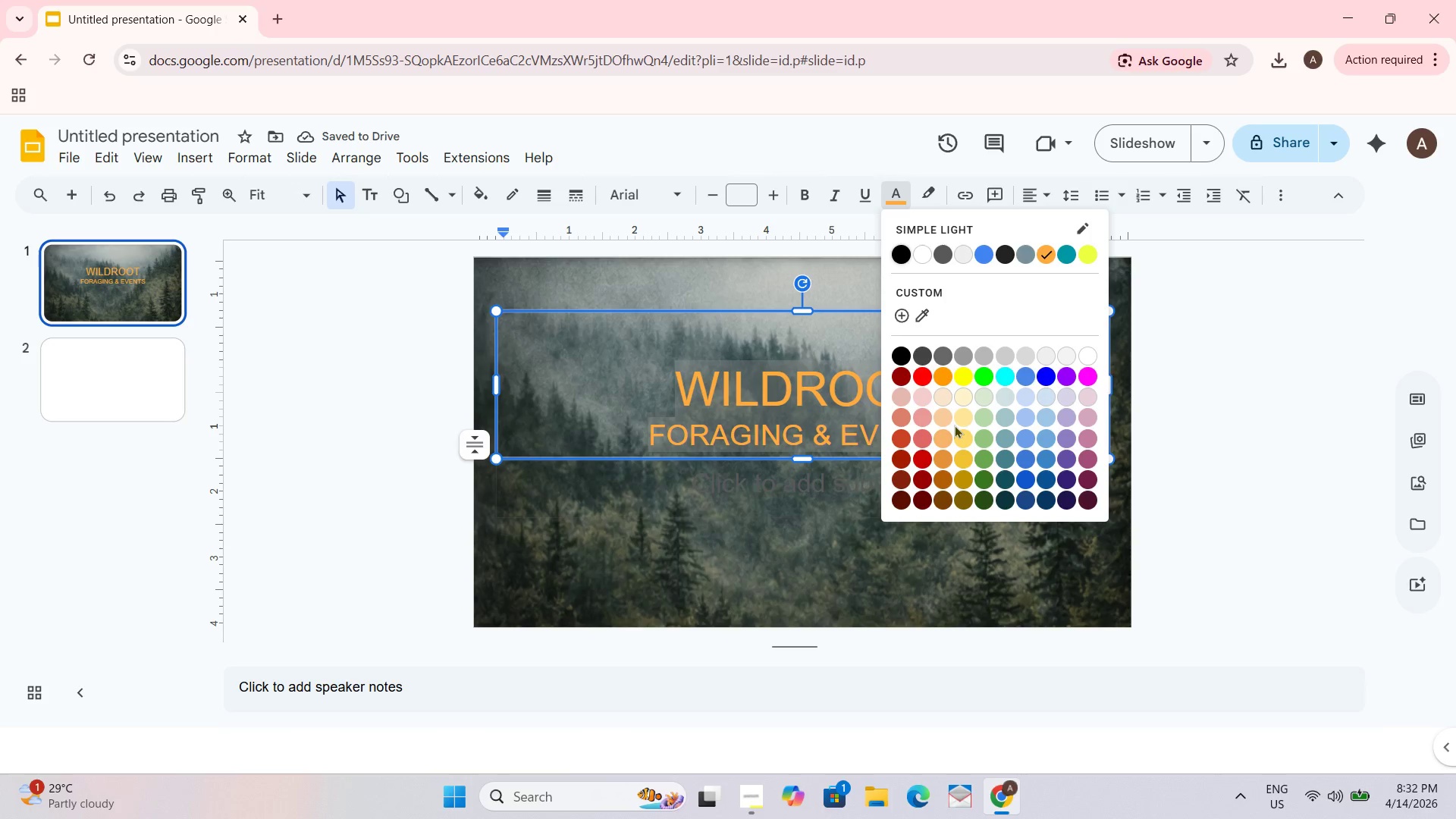 
left_click([956, 419])
 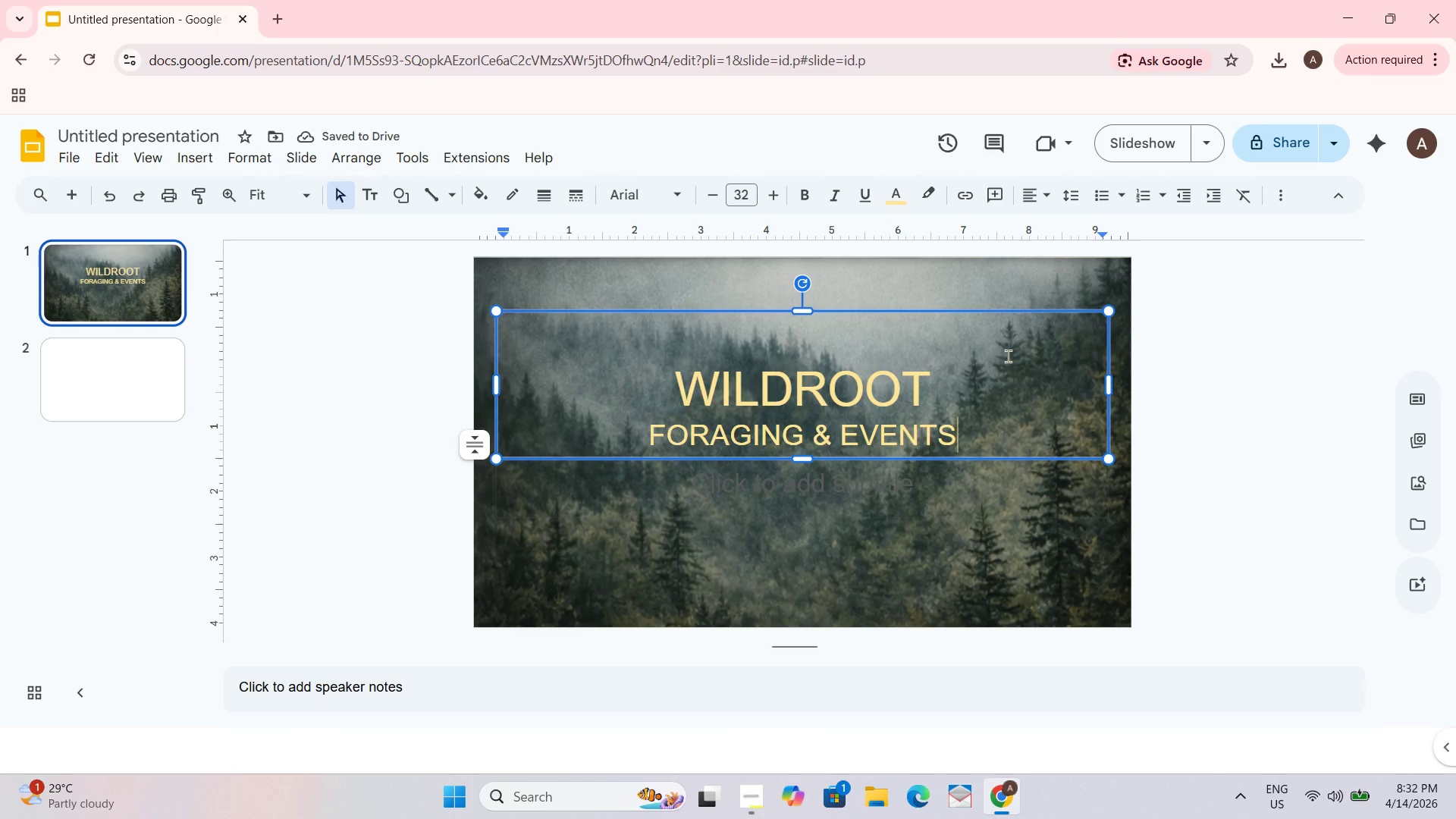 
left_click([898, 197])
 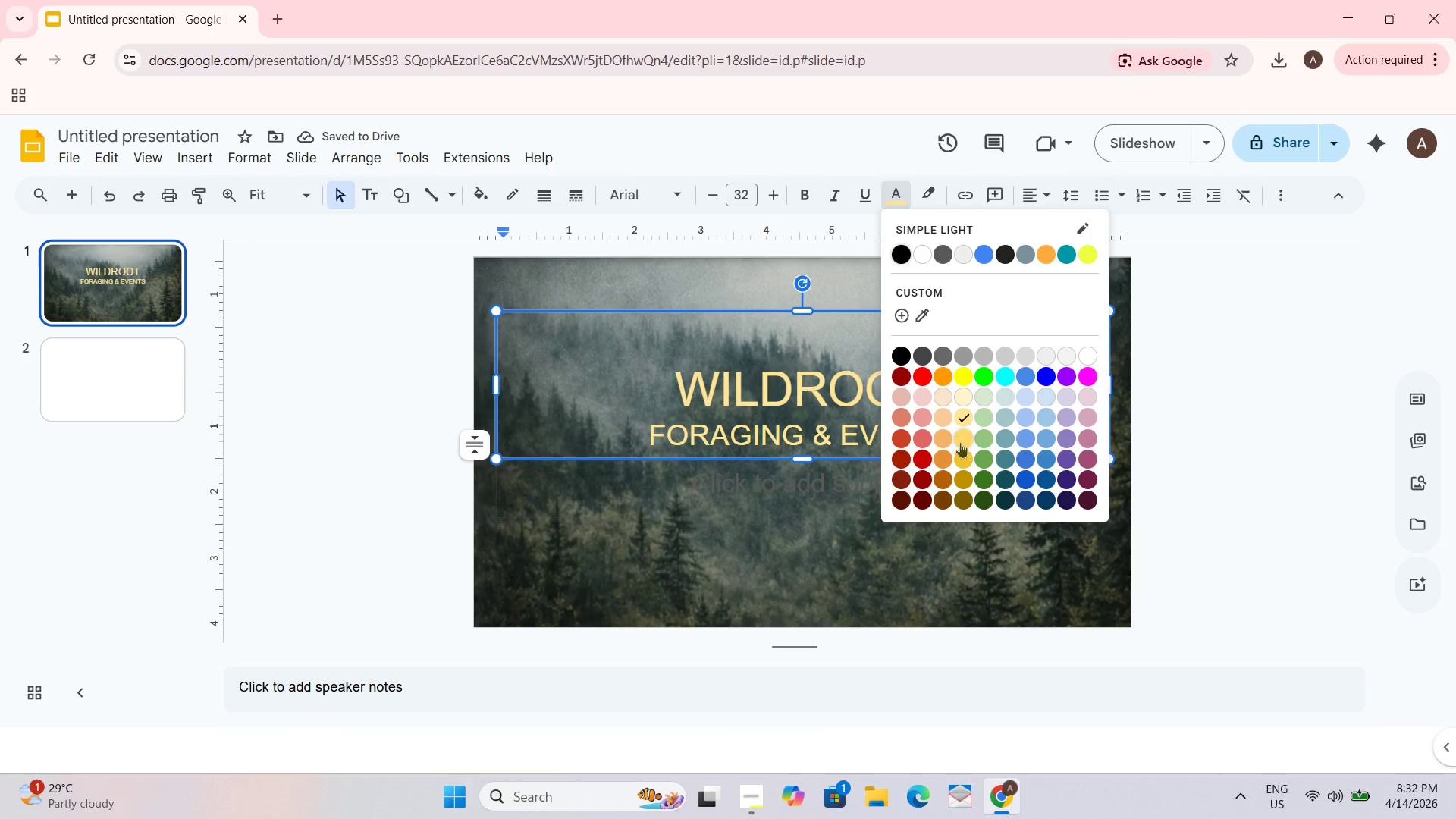 
left_click([717, 393])
 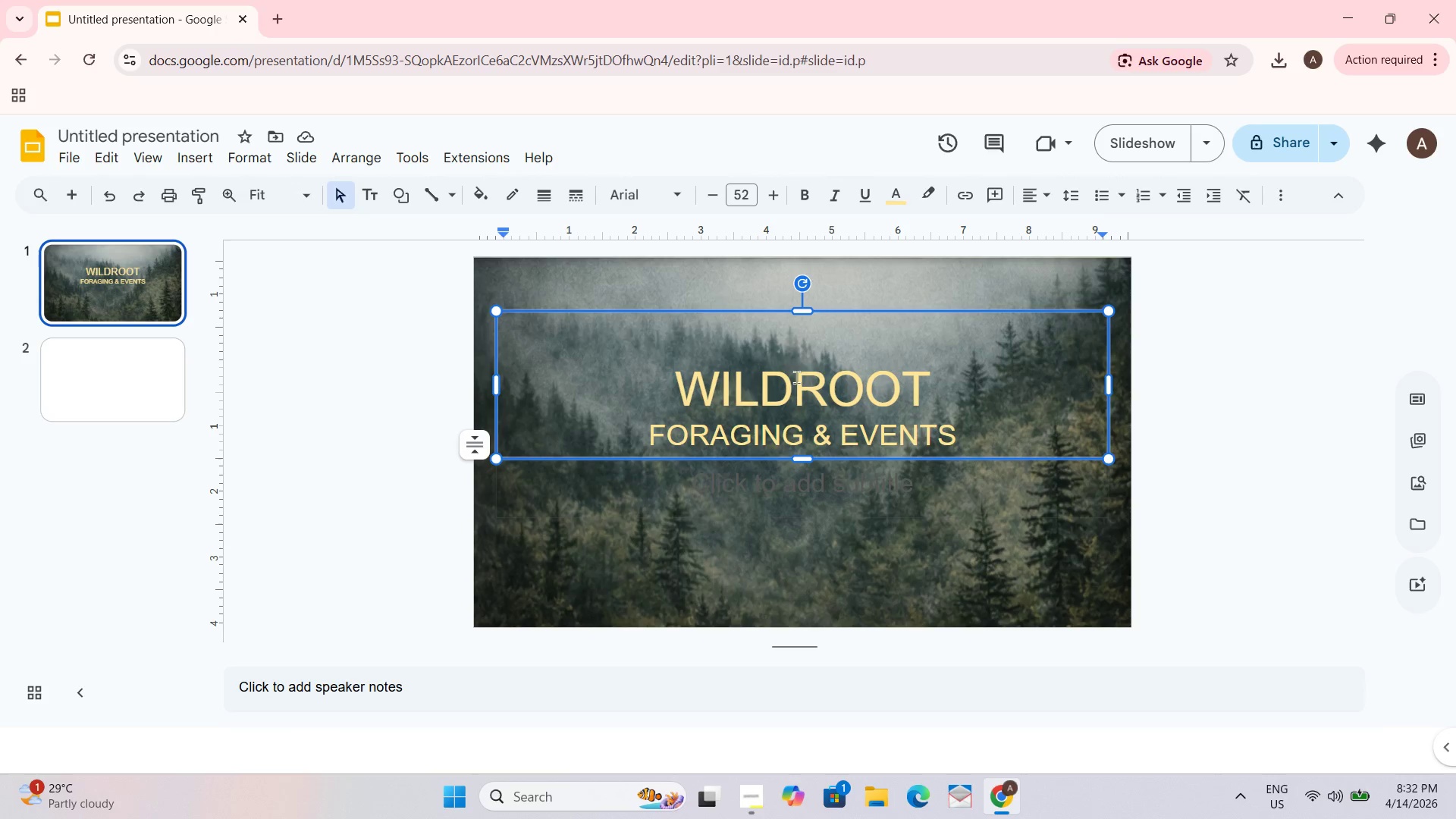 
key(Control+A)
 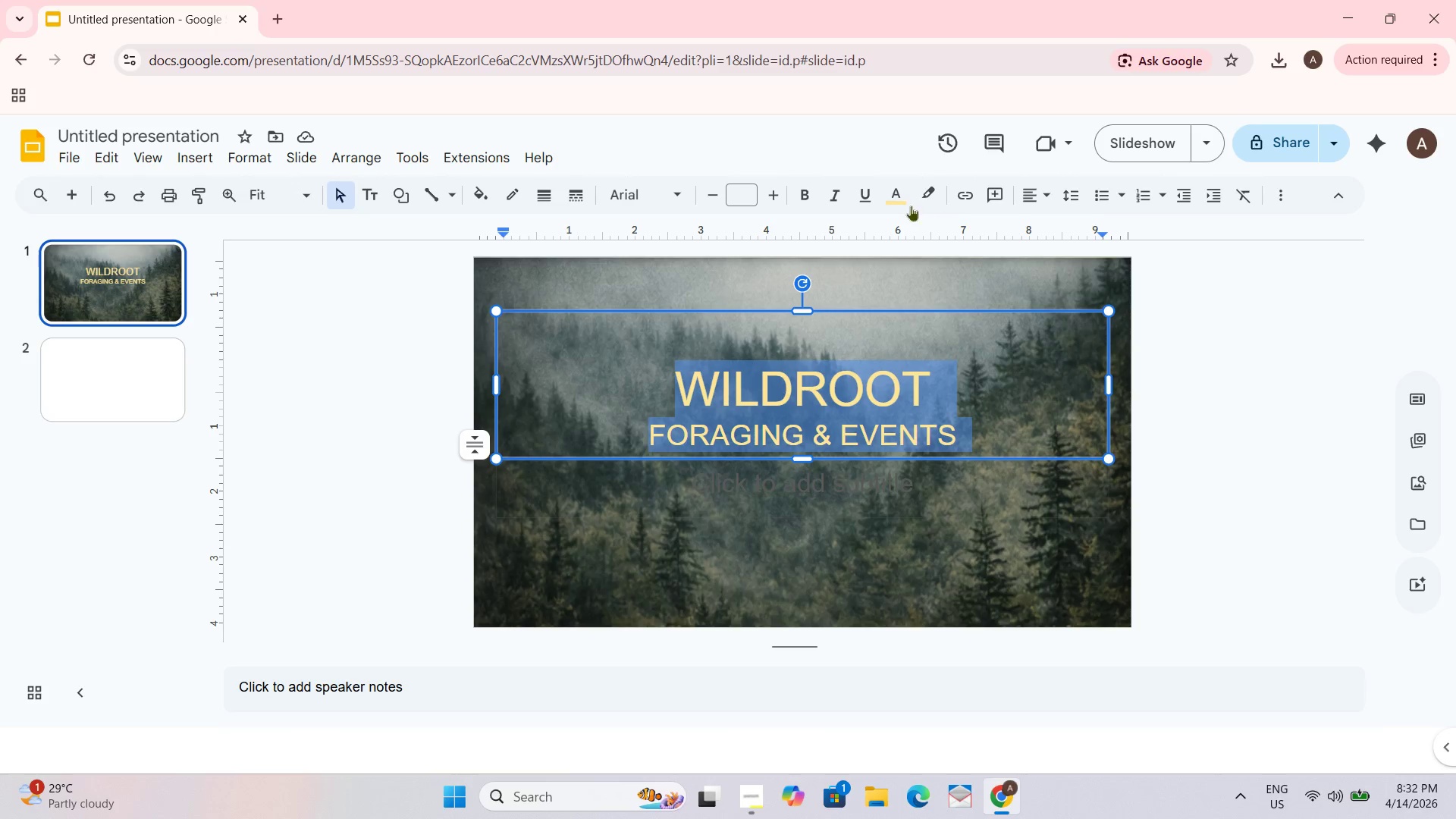 
left_click([895, 193])
 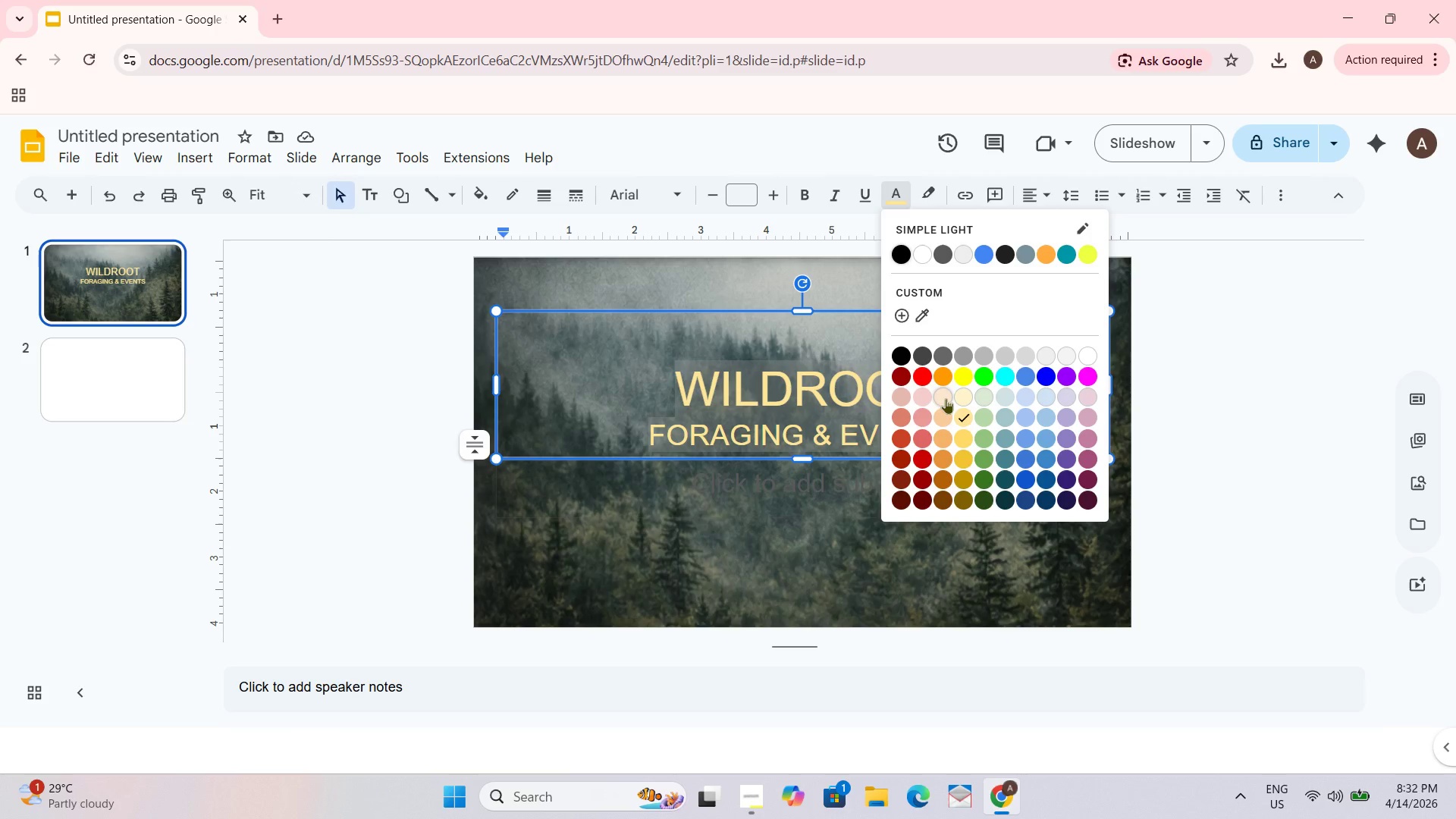 
left_click([961, 400])
 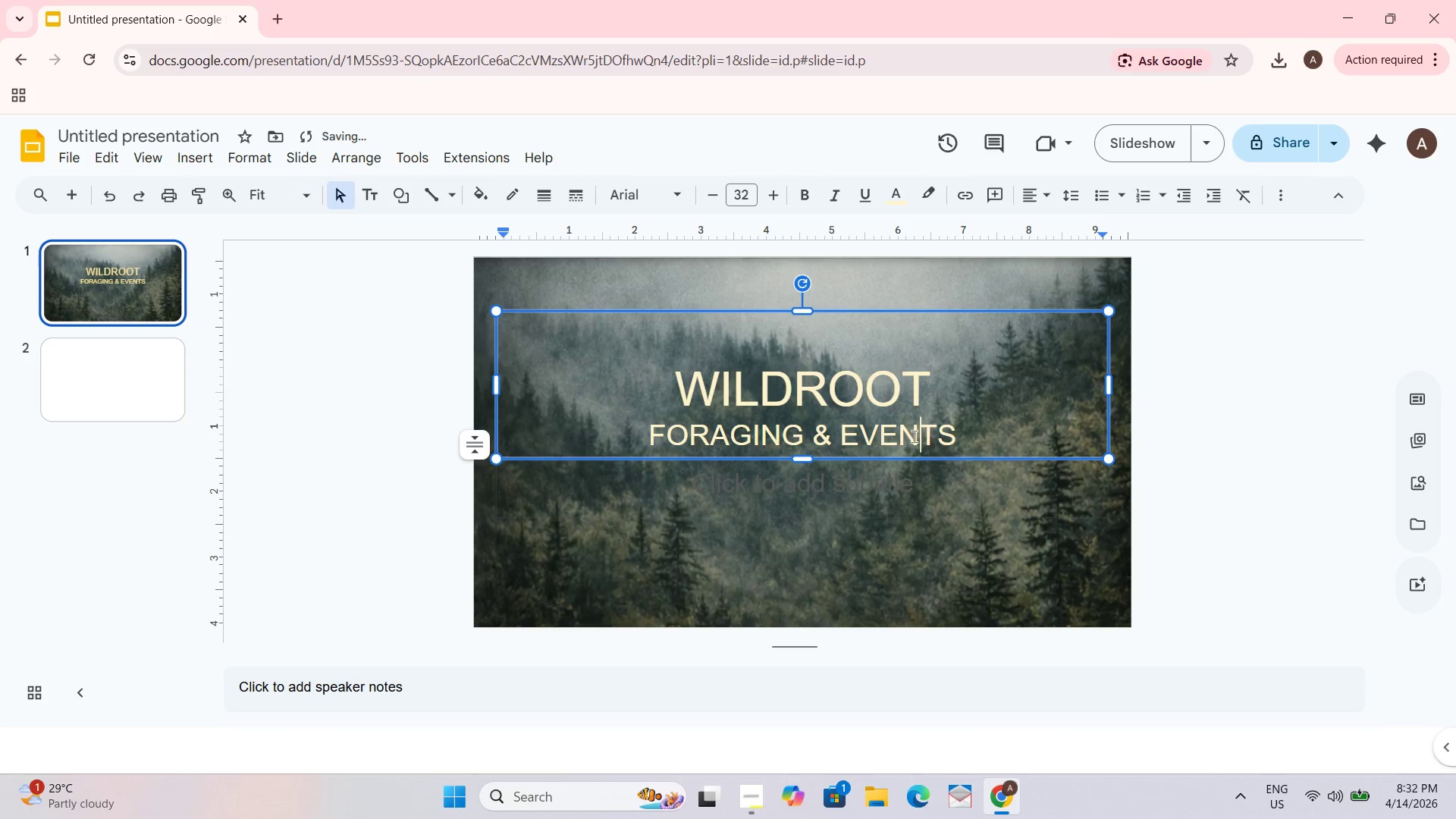 
left_click_drag(start_coordinate=[971, 443], to_coordinate=[668, 367])
 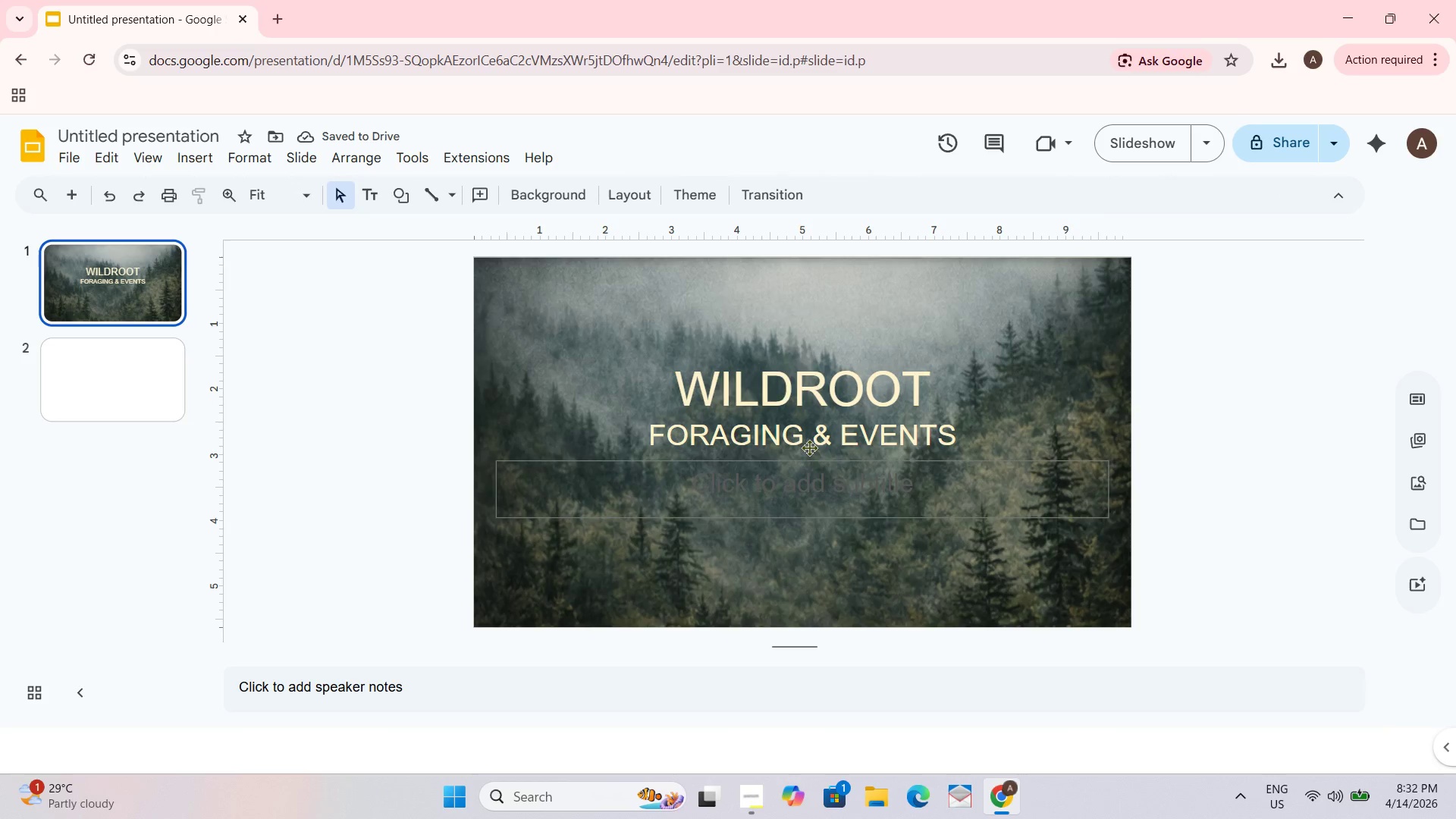 
left_click_drag(start_coordinate=[790, 390], to_coordinate=[790, 377])
 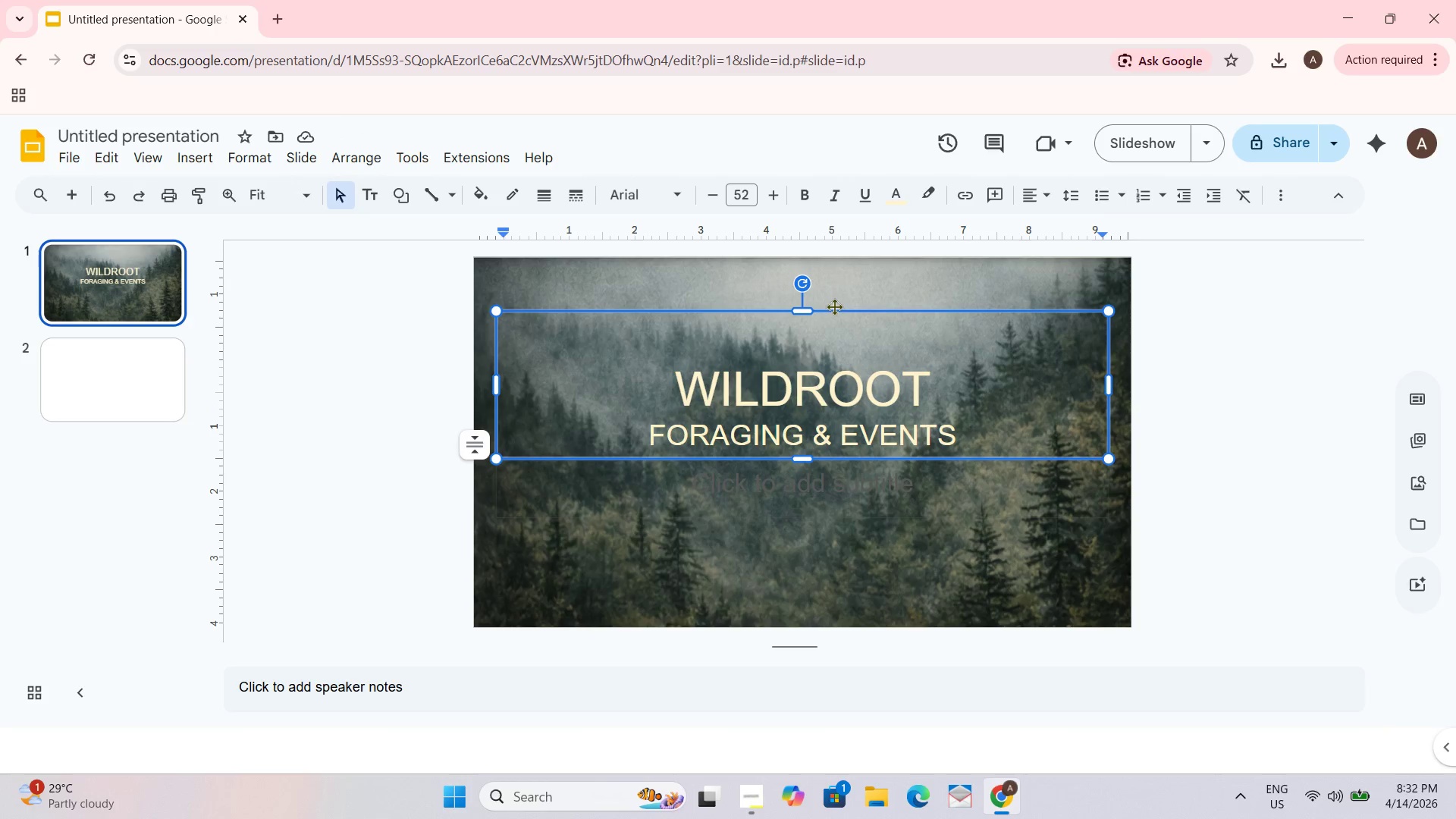 
left_click_drag(start_coordinate=[834, 310], to_coordinate=[838, 282])
 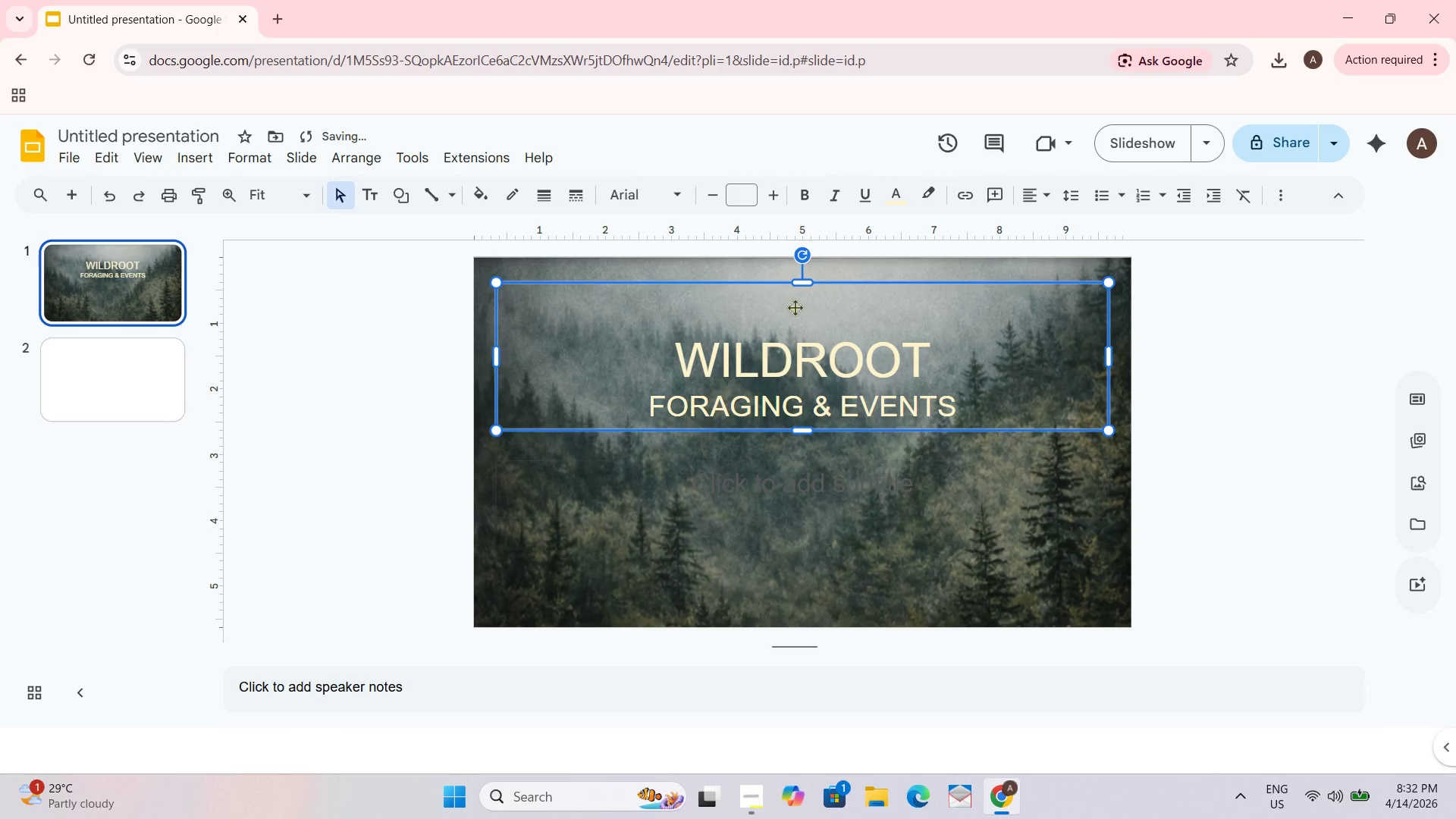 
left_click_drag(start_coordinate=[804, 281], to_coordinate=[811, 330])
 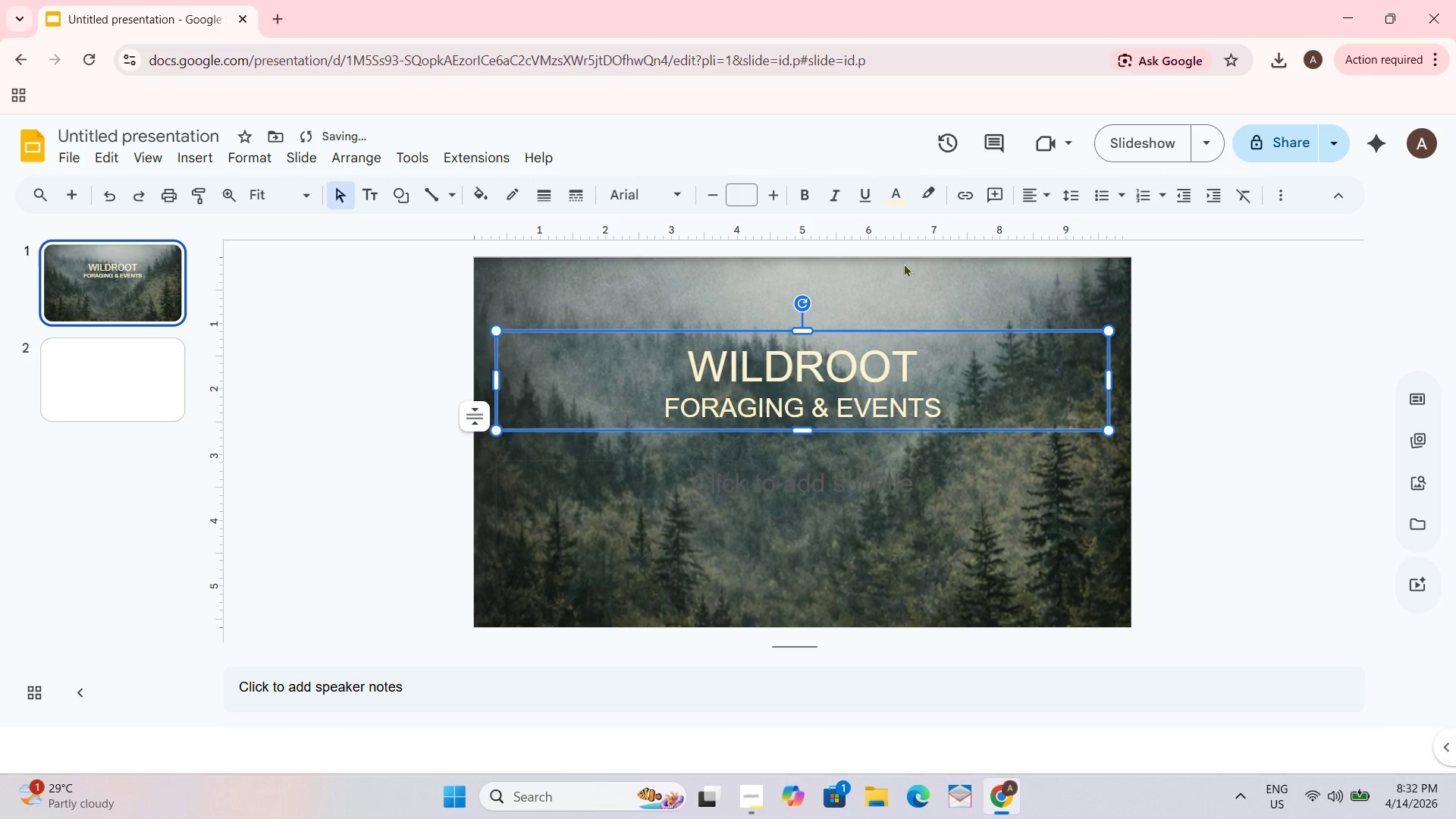 
left_click([890, 283])
 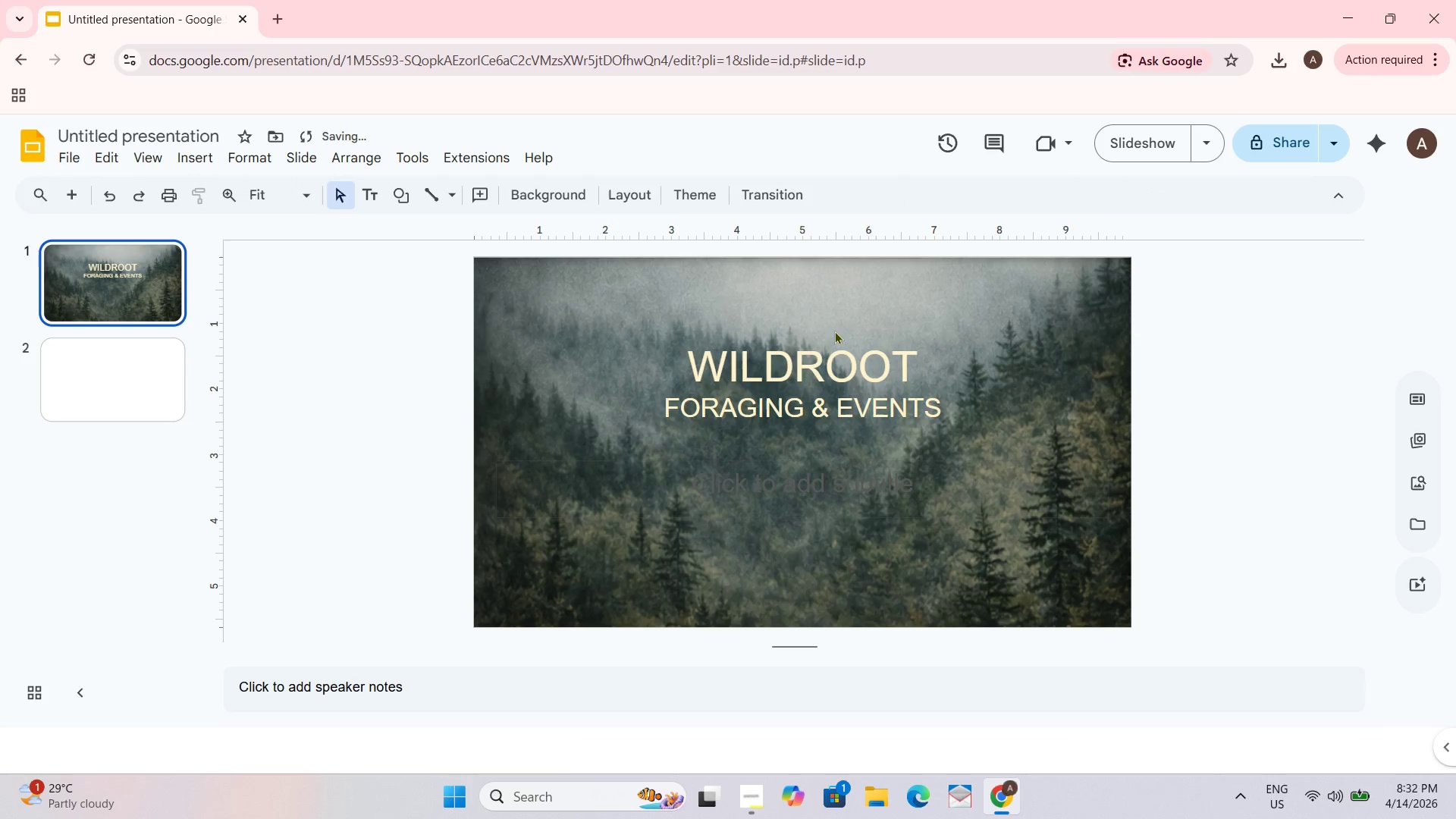 
left_click([824, 350])
 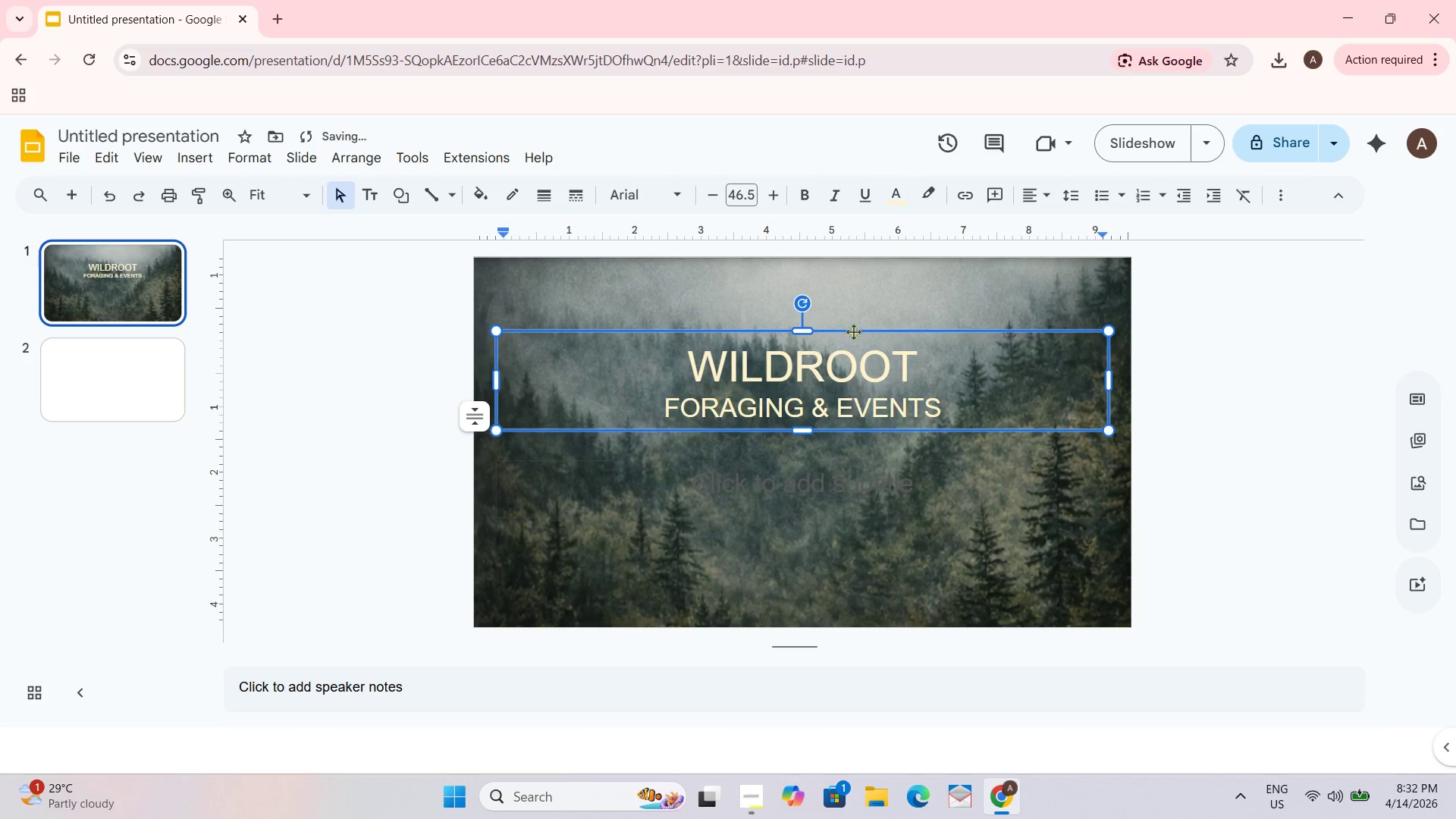 
left_click_drag(start_coordinate=[852, 328], to_coordinate=[849, 303])
 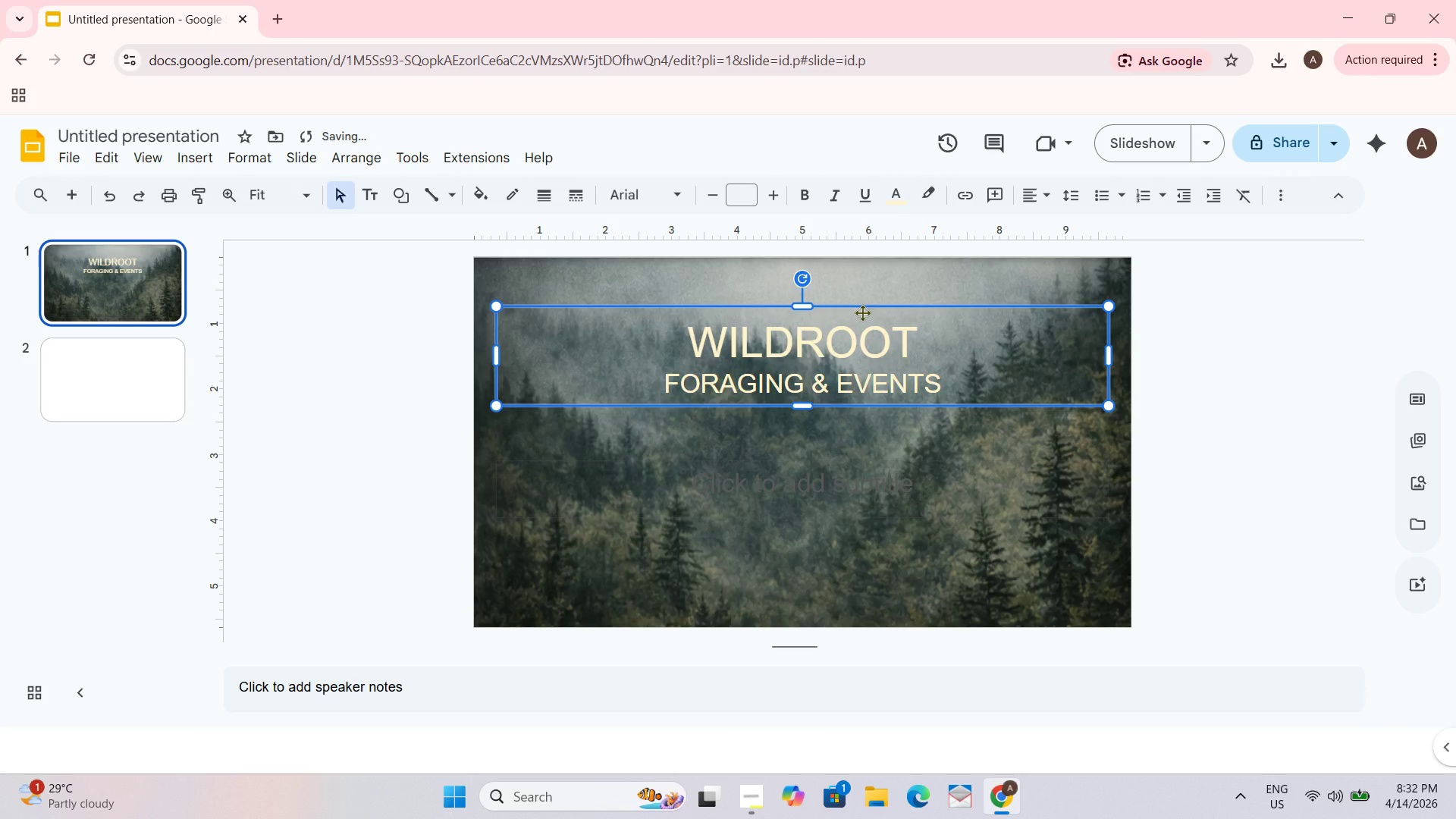 
left_click_drag(start_coordinate=[861, 309], to_coordinate=[861, 299])
 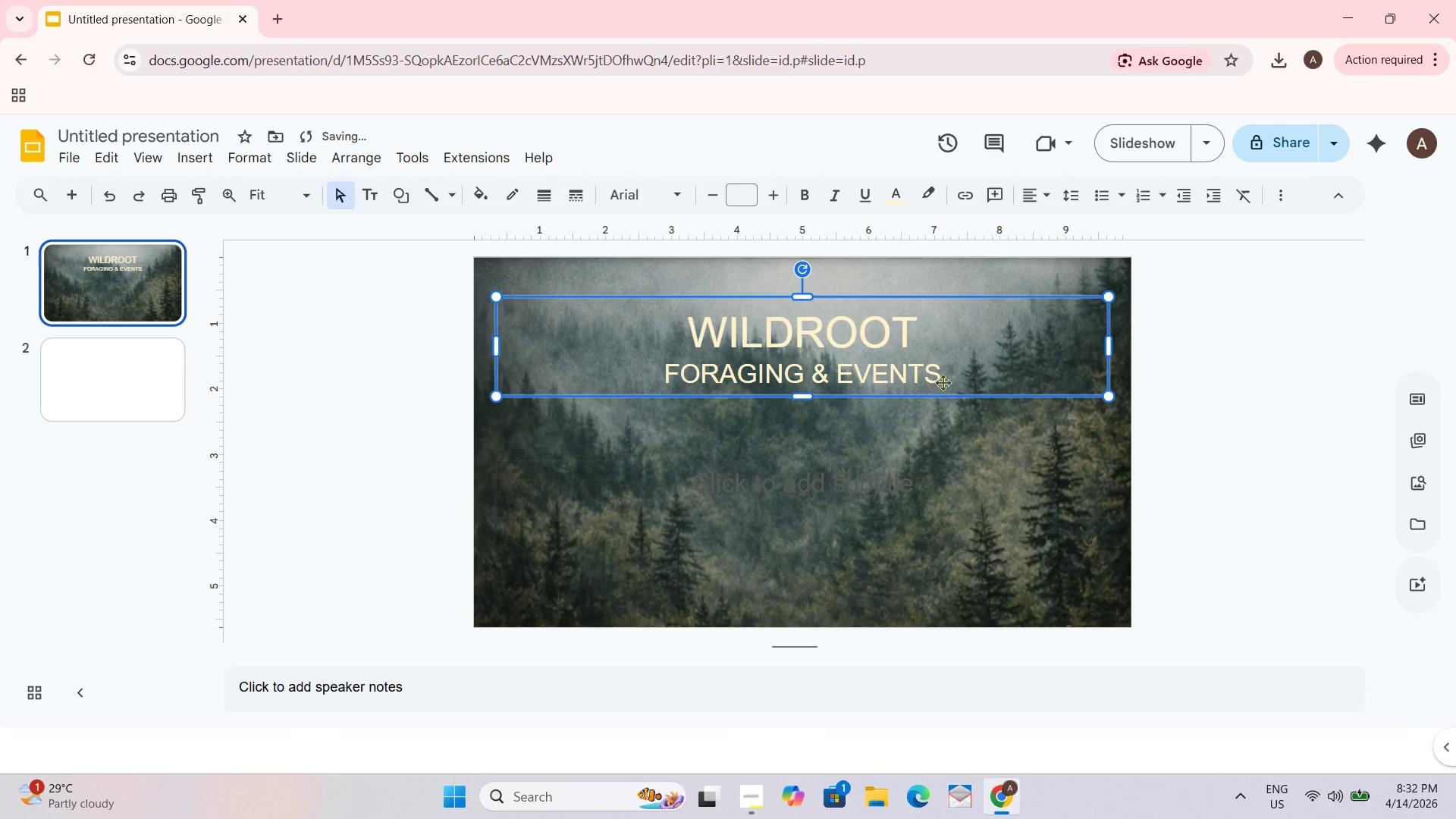 
double_click([954, 370])
 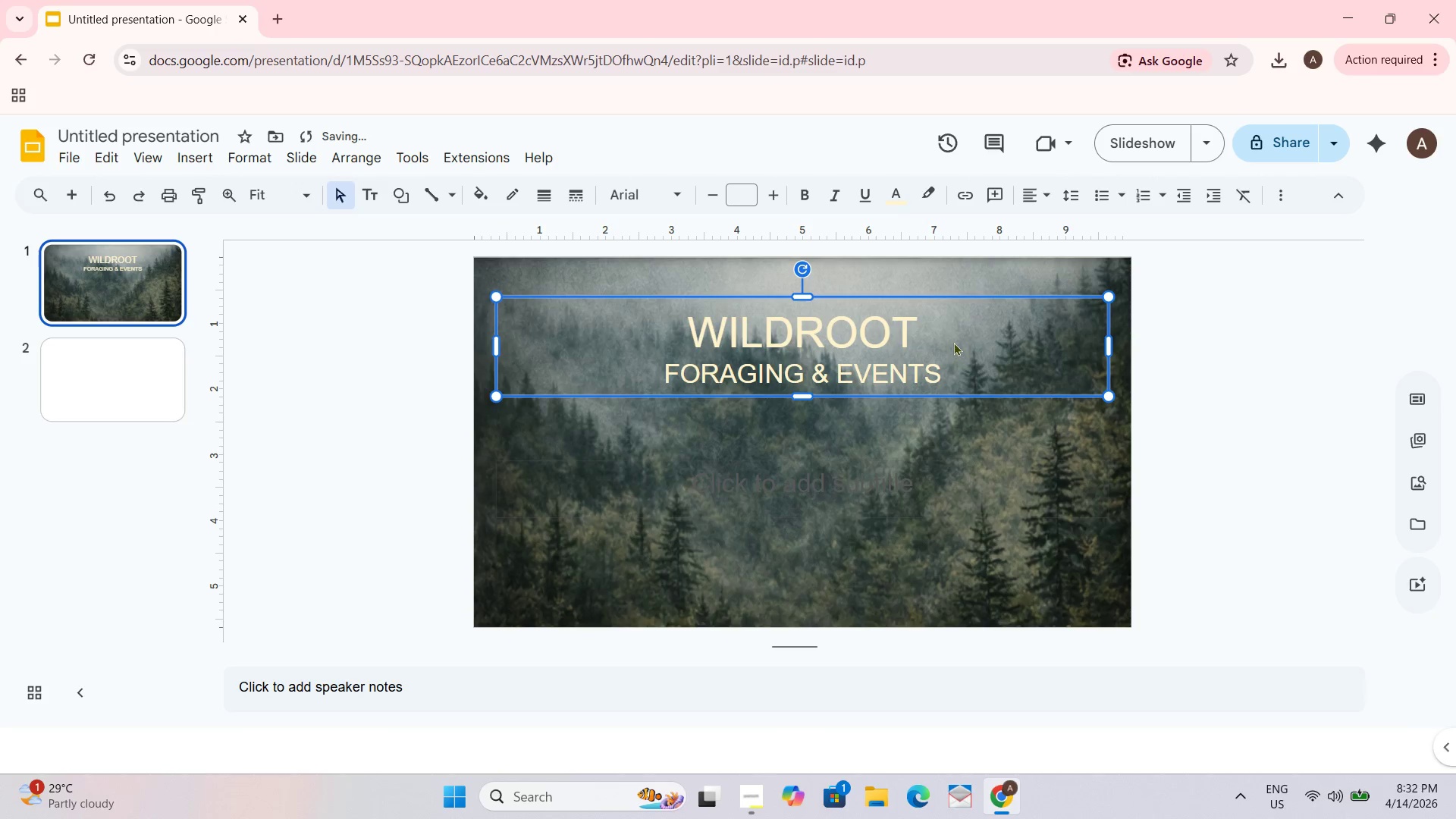 
triple_click([947, 341])
 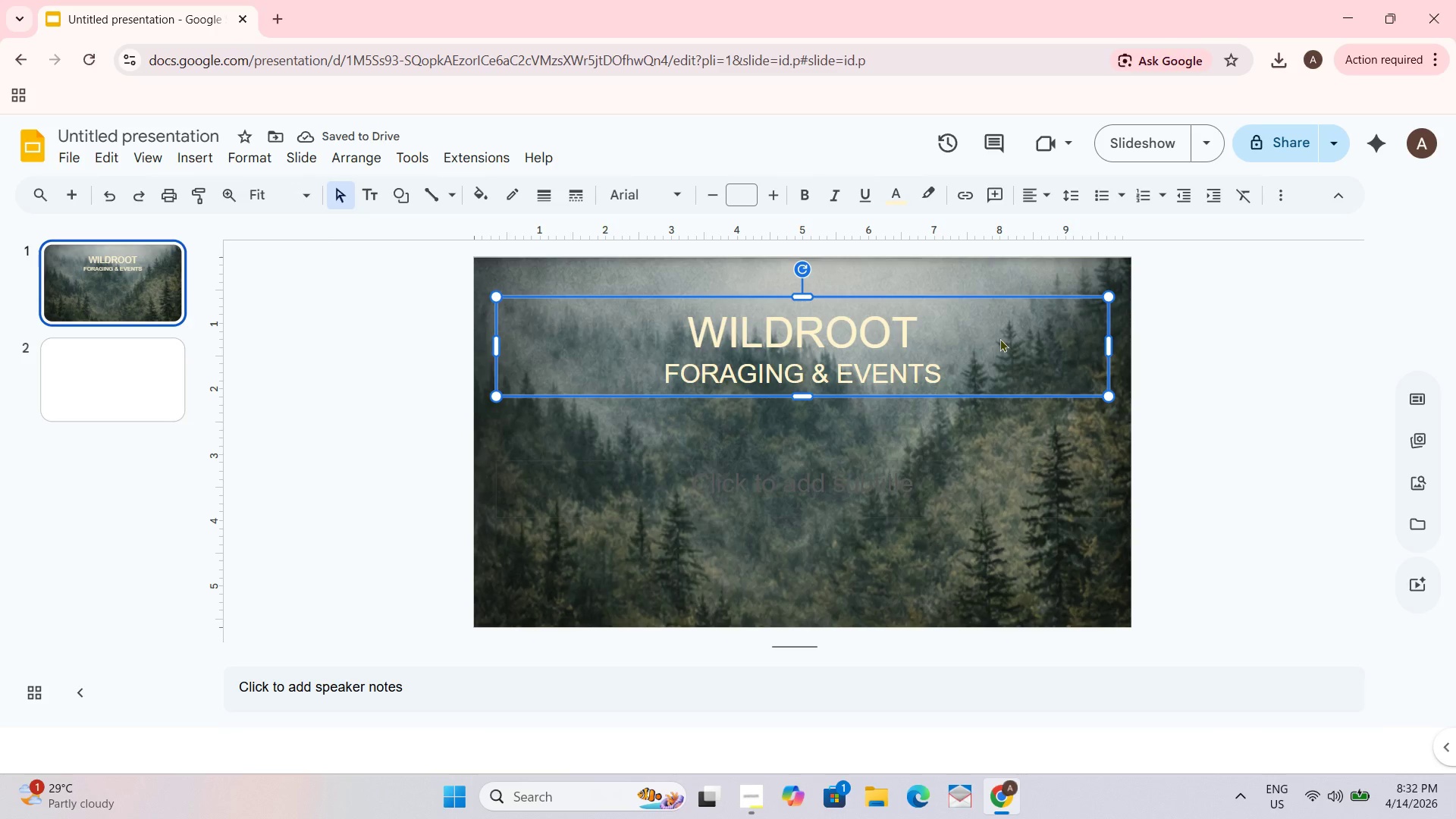 
left_click([999, 338])
 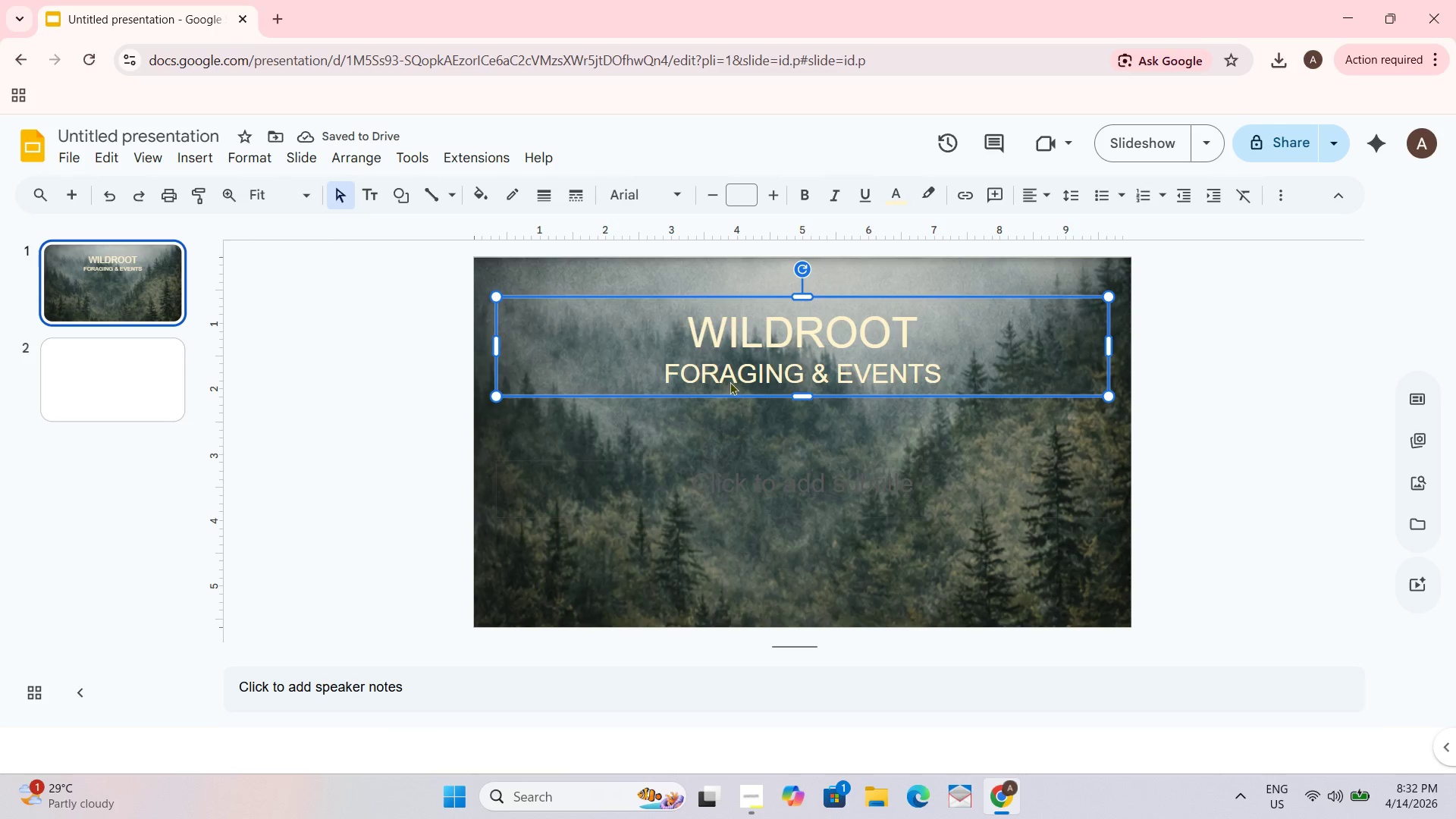 
left_click([706, 384])
 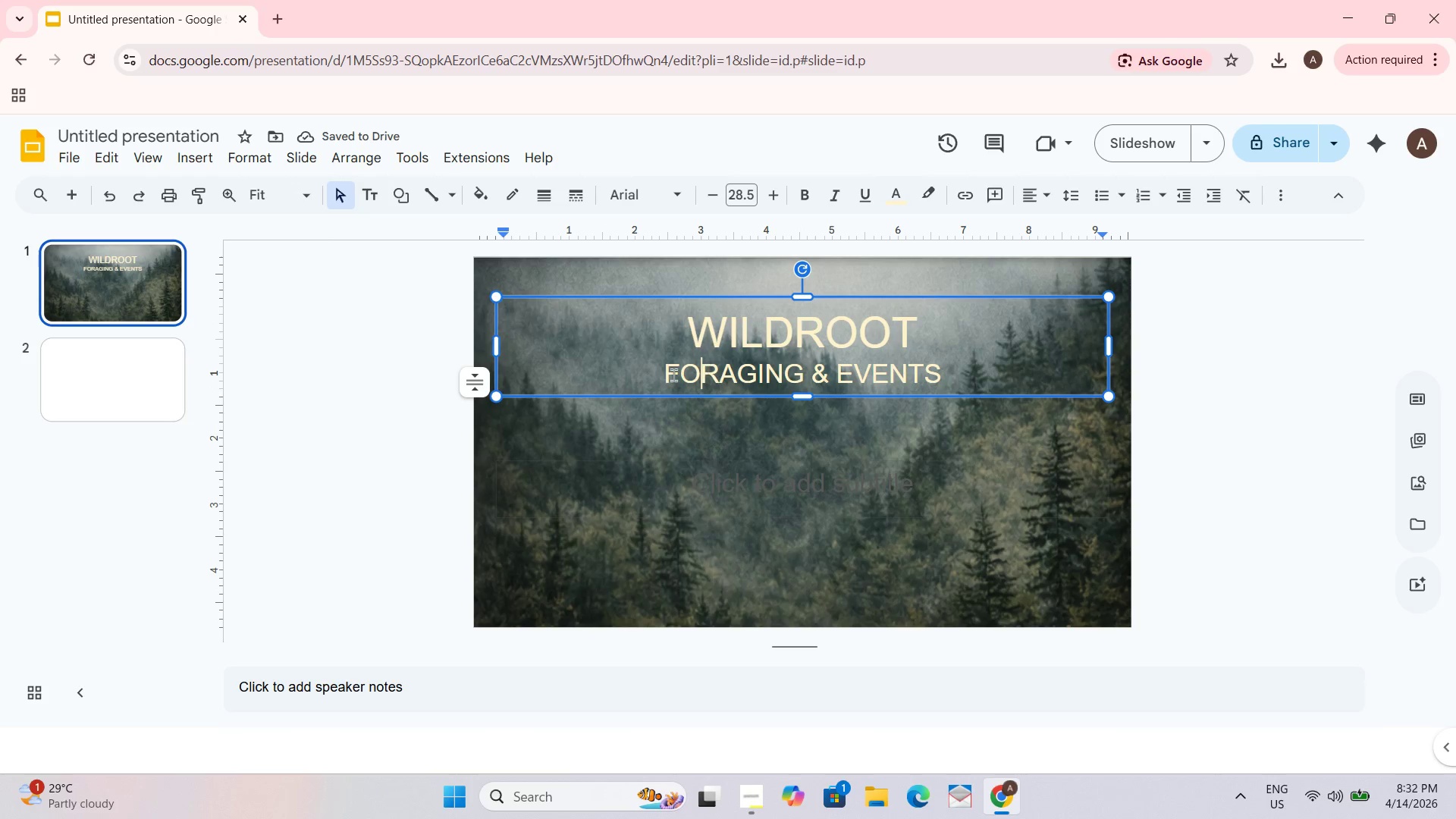 
left_click_drag(start_coordinate=[667, 374], to_coordinate=[952, 378])
 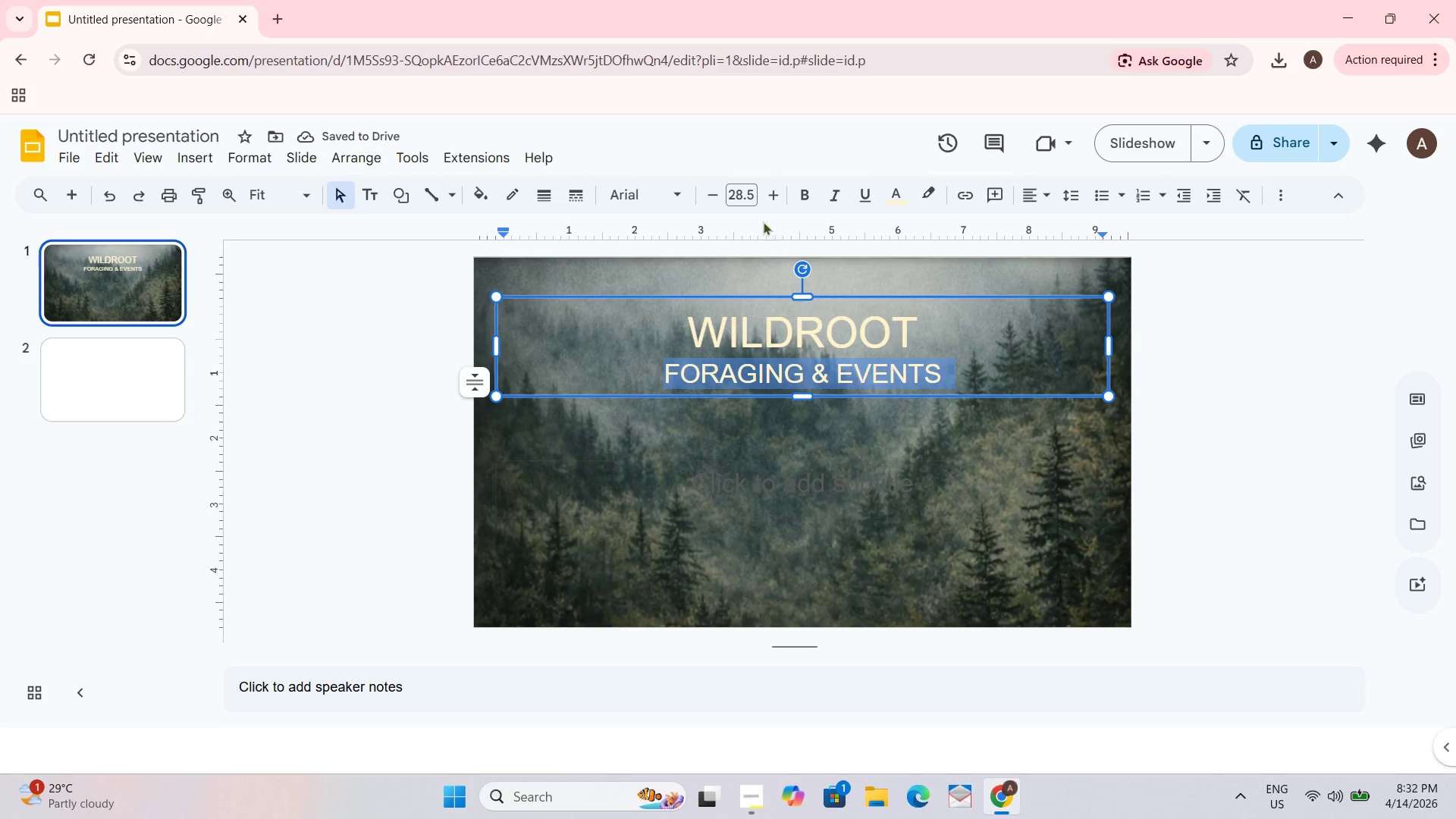 
left_click([740, 197])
 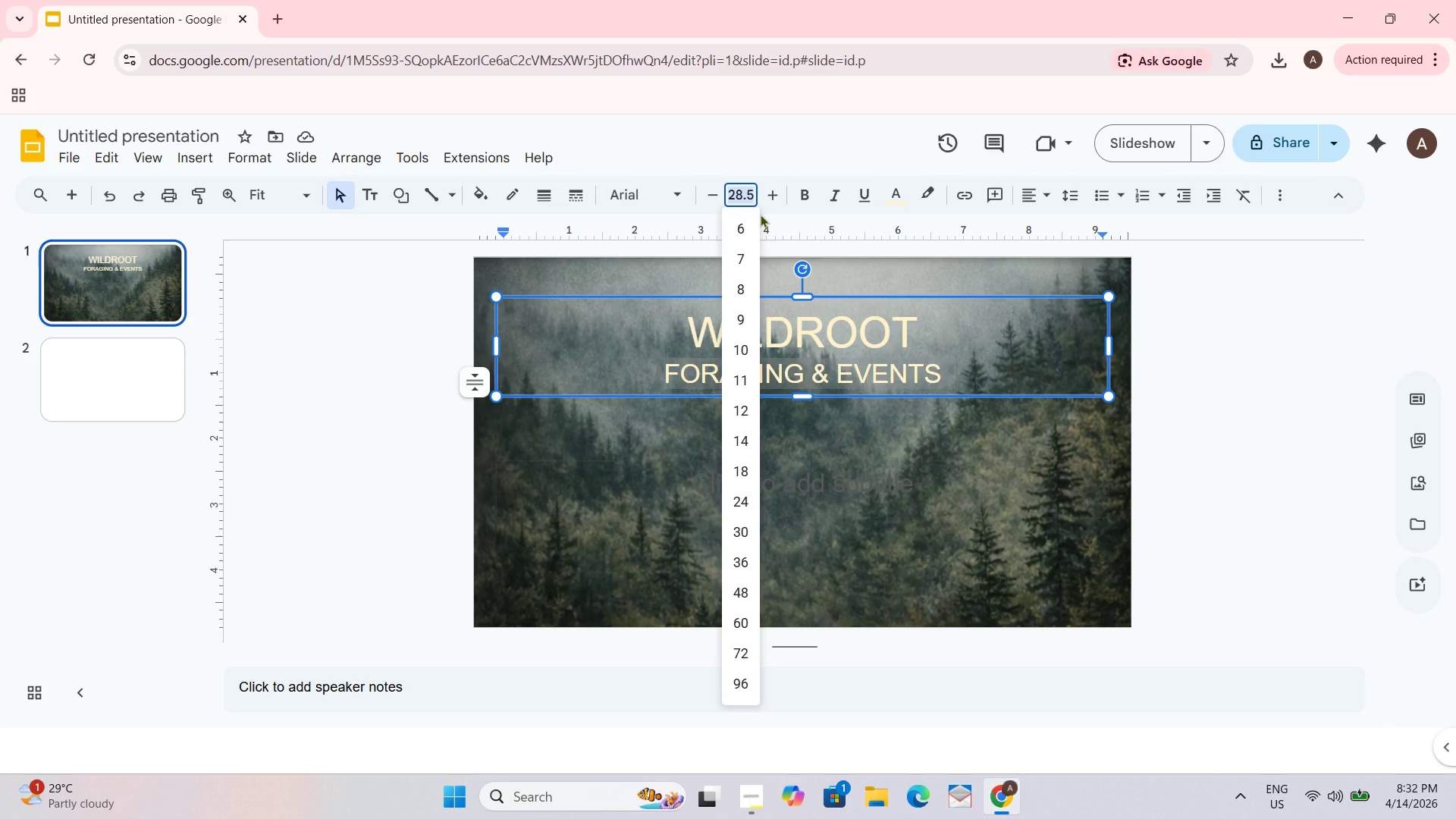 
wait(5.76)
 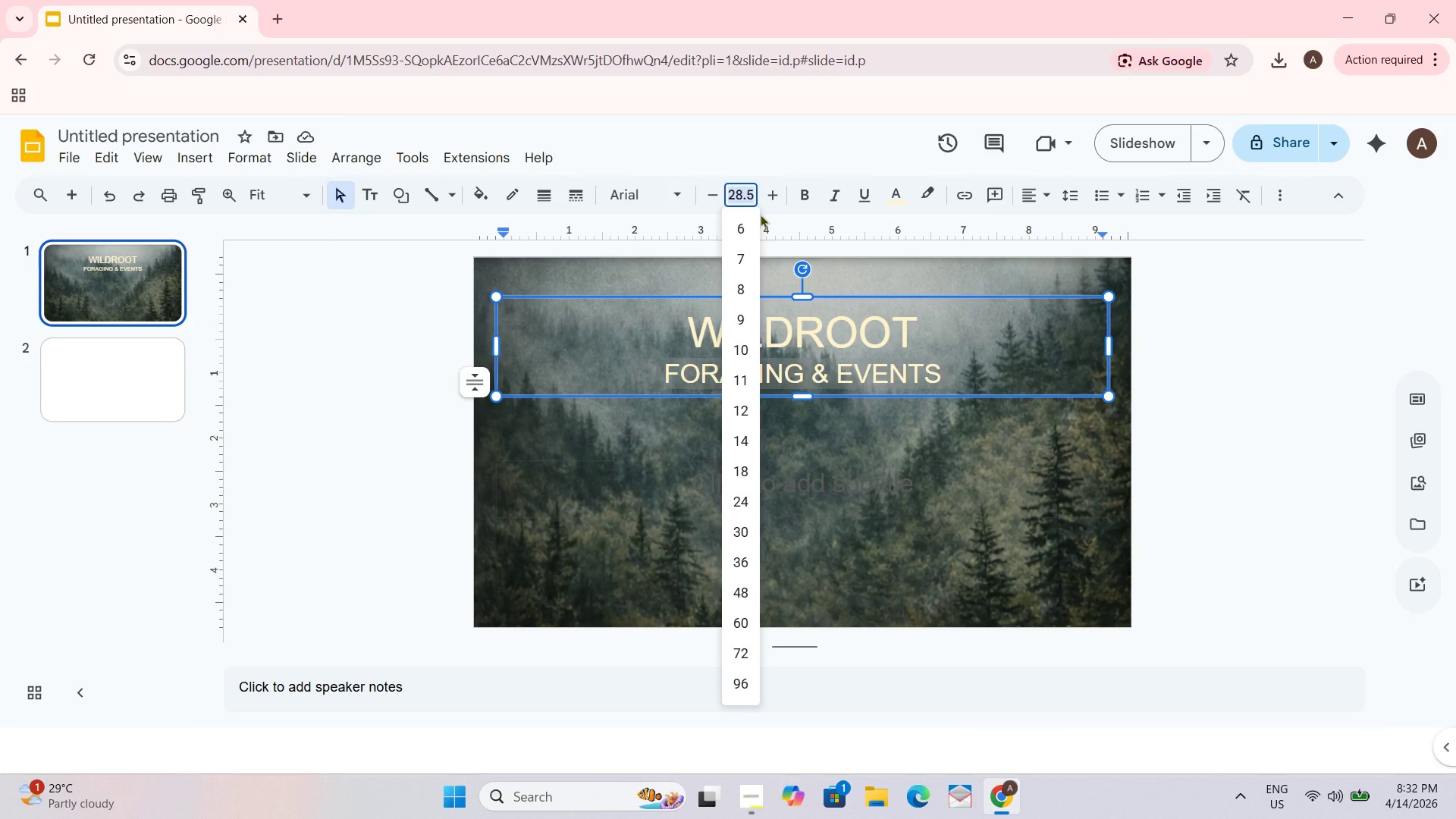 
key(Numpad2)
 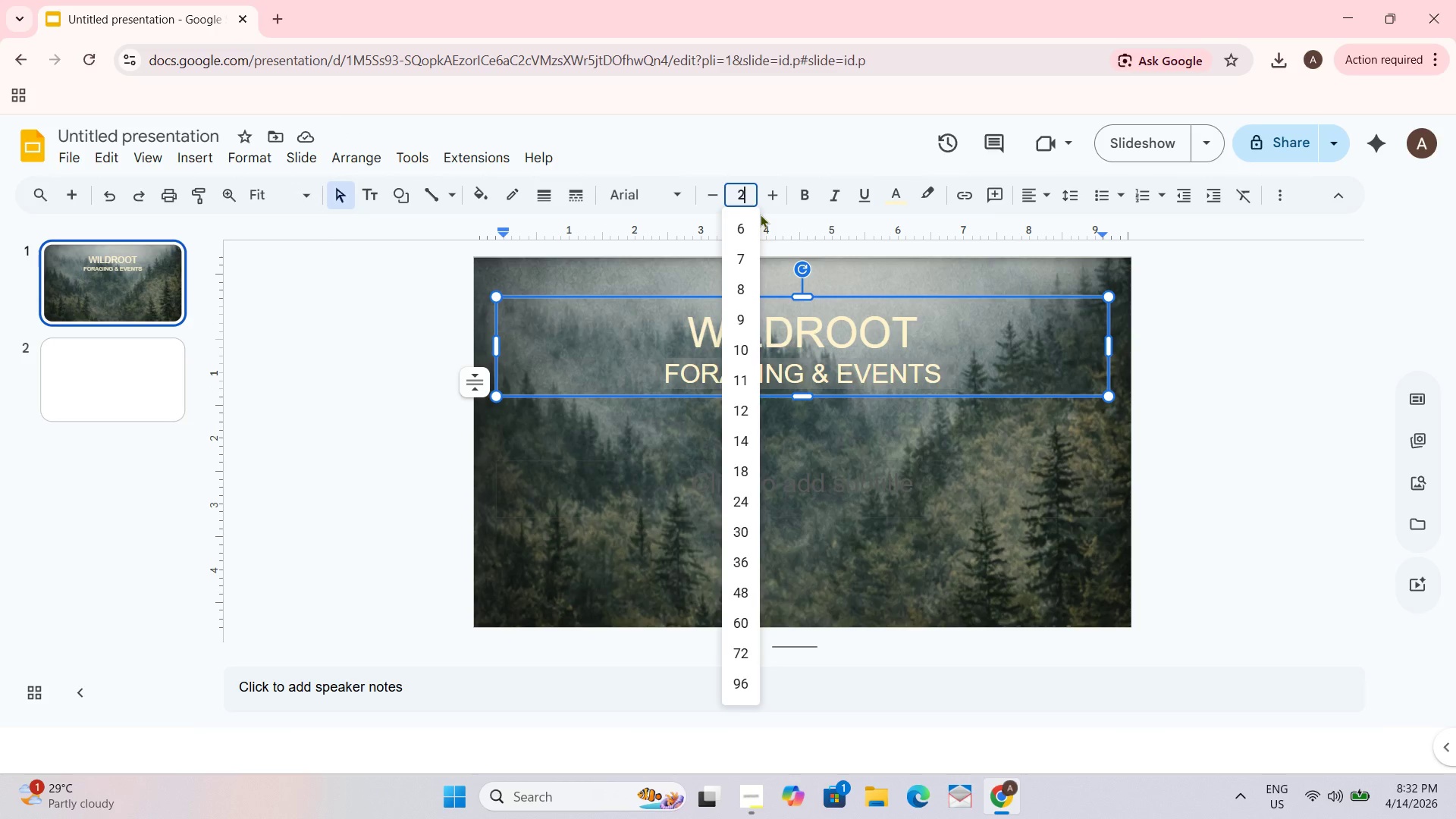 
key(Numpad3)
 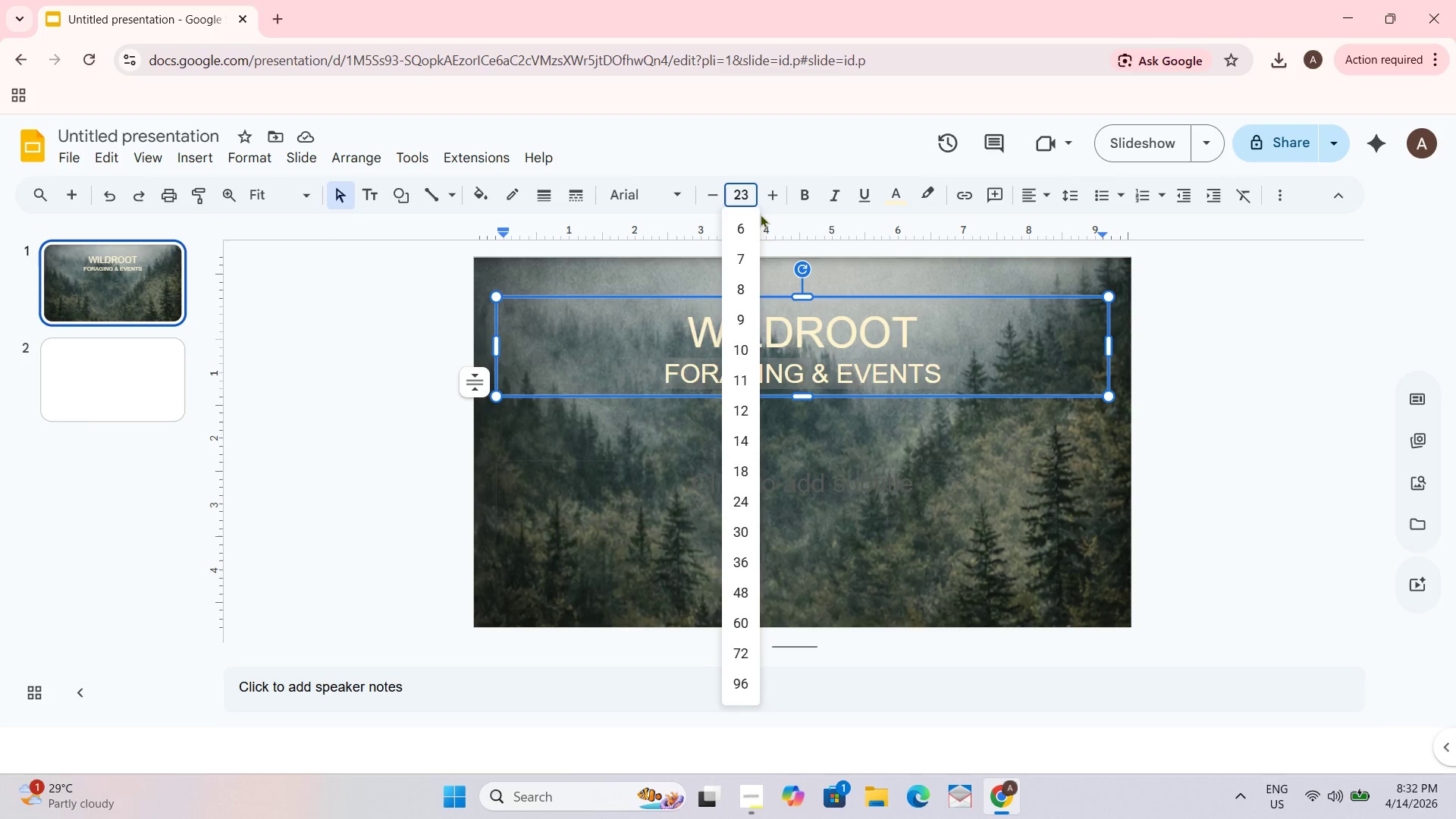 
key(NumpadEnter)
 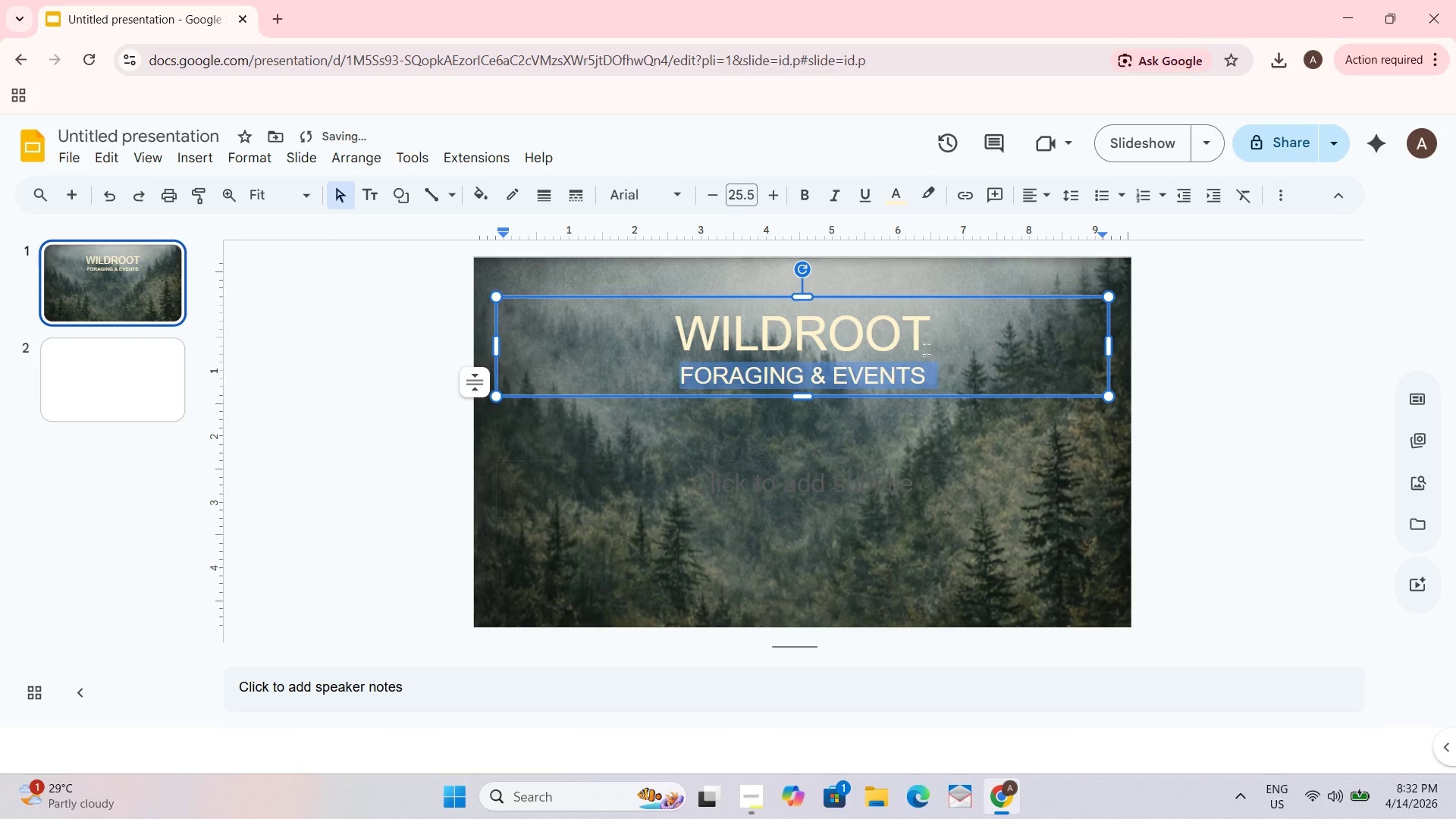 
left_click([748, 188])
 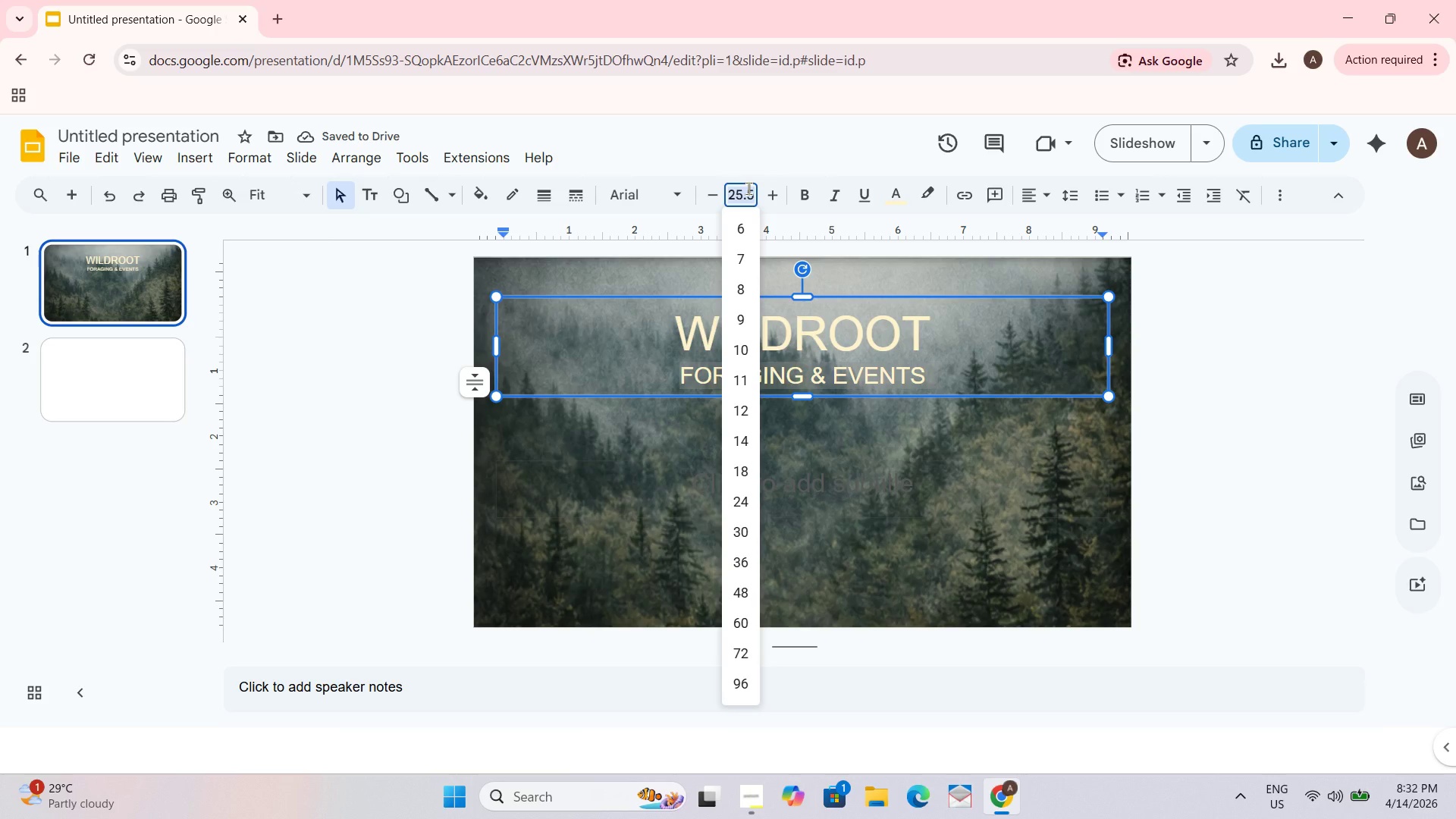 
key(Numpad2)
 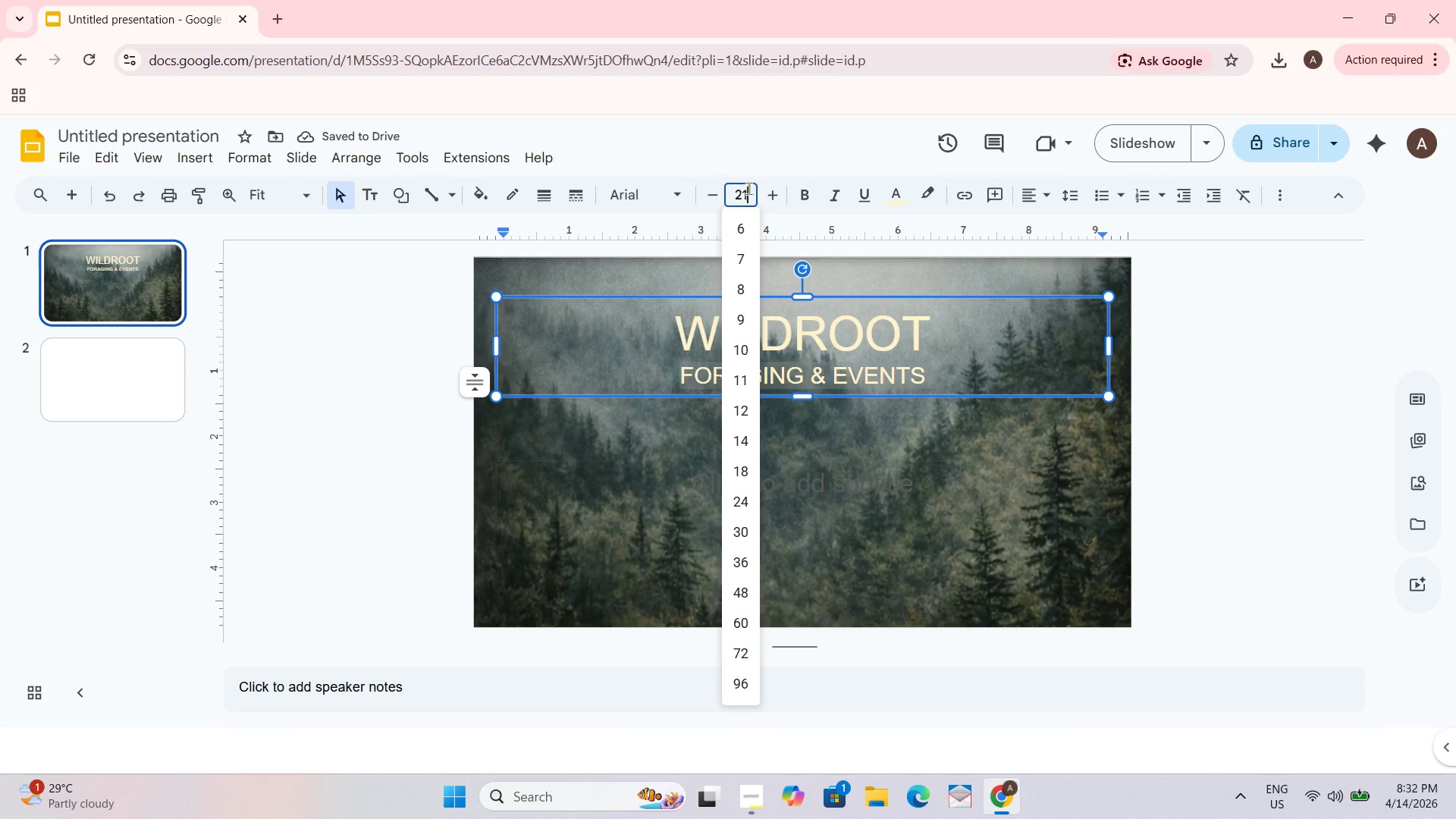 
key(Numpad1)
 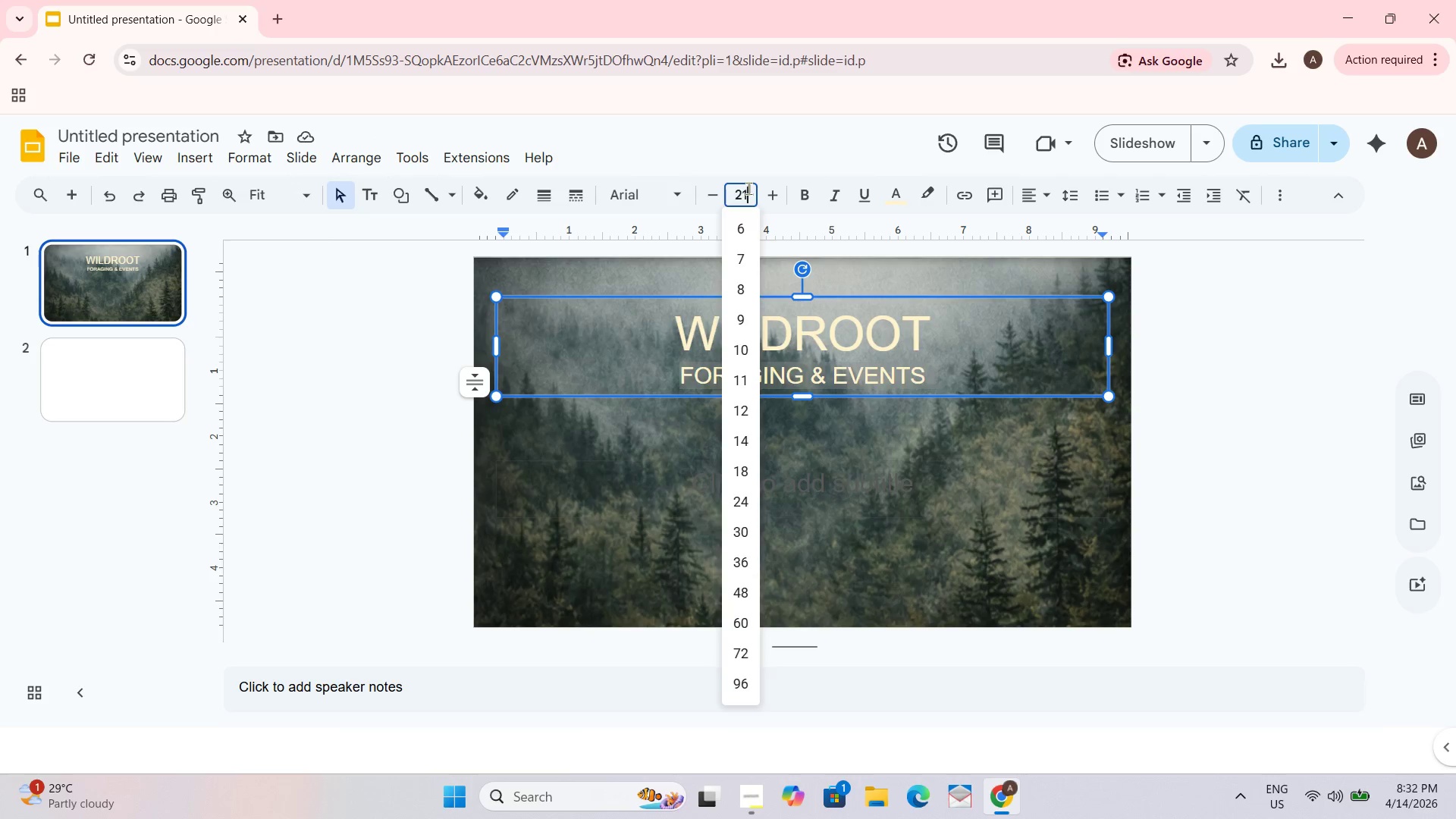 
key(NumpadEnter)
 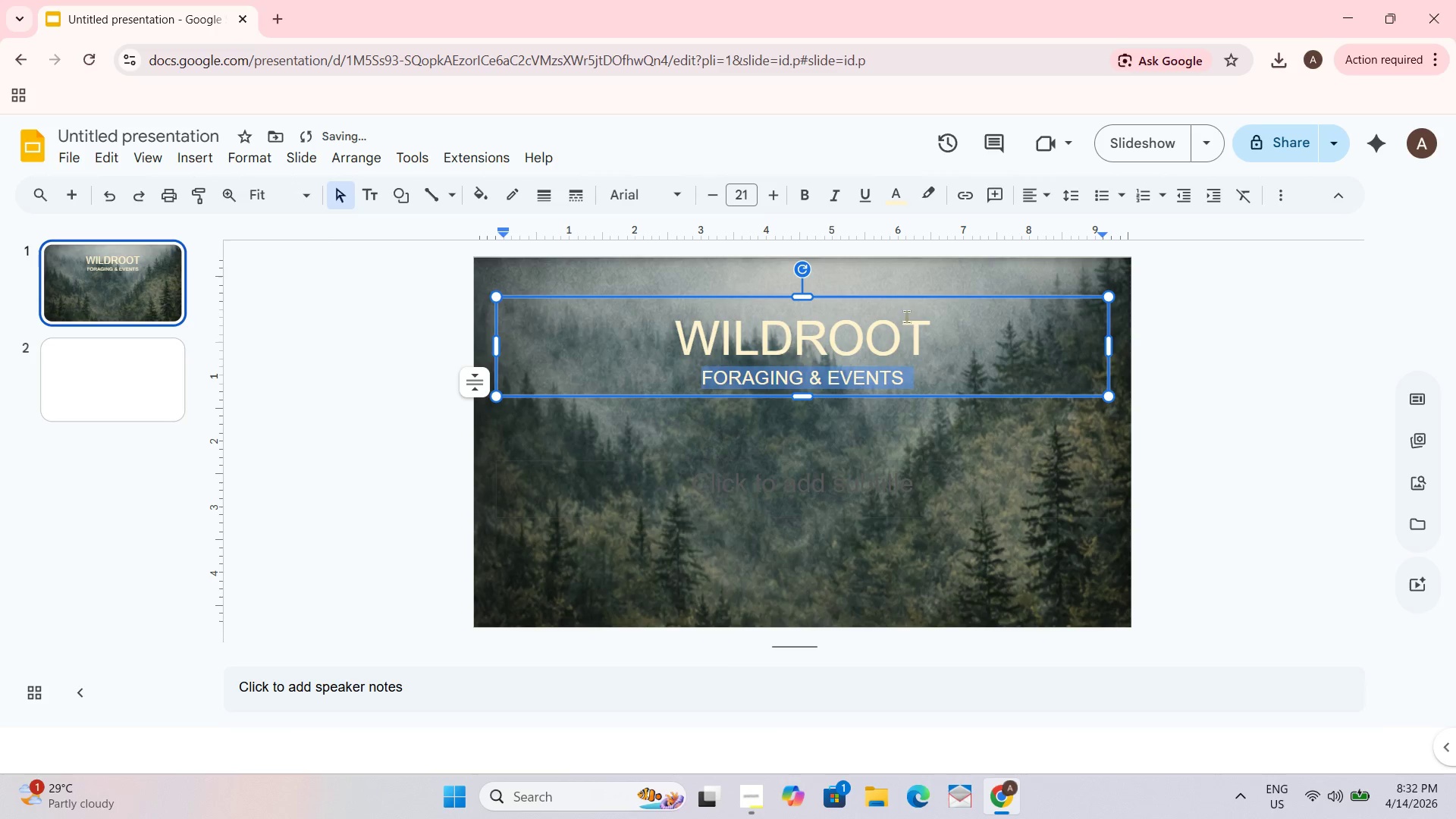 
left_click([930, 432])
 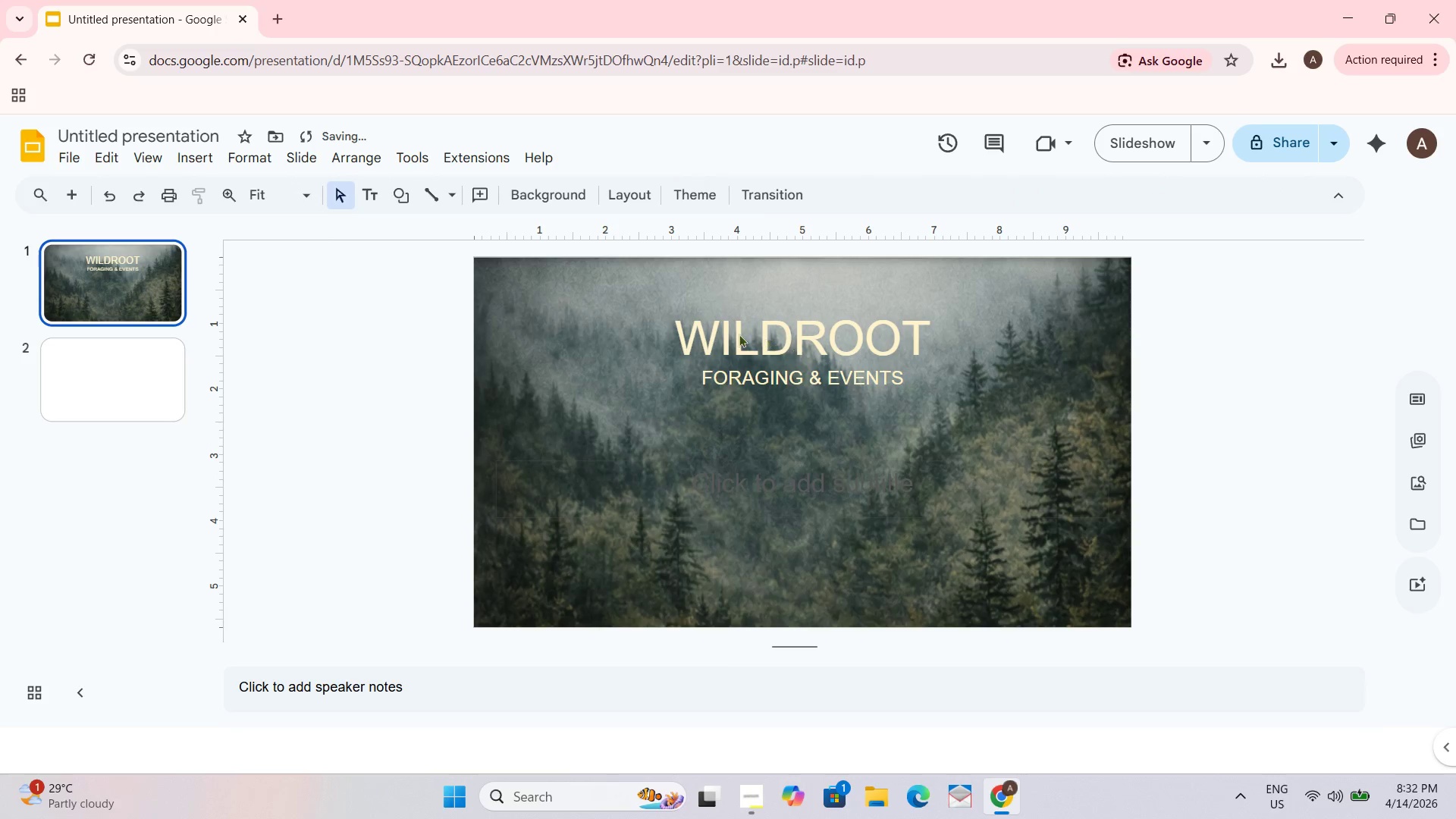 
left_click_drag(start_coordinate=[698, 342], to_coordinate=[670, 341])
 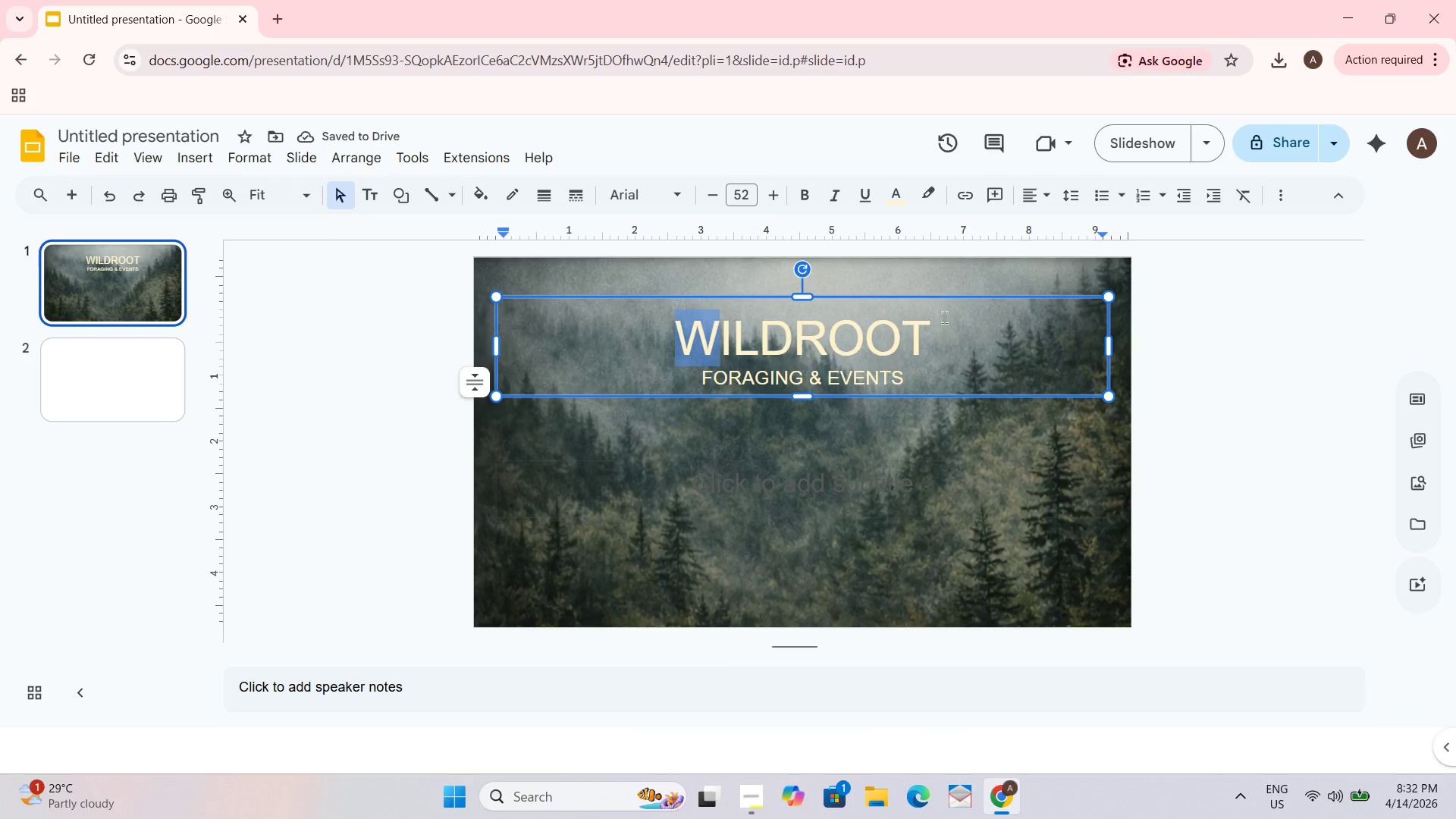 
left_click([915, 348])
 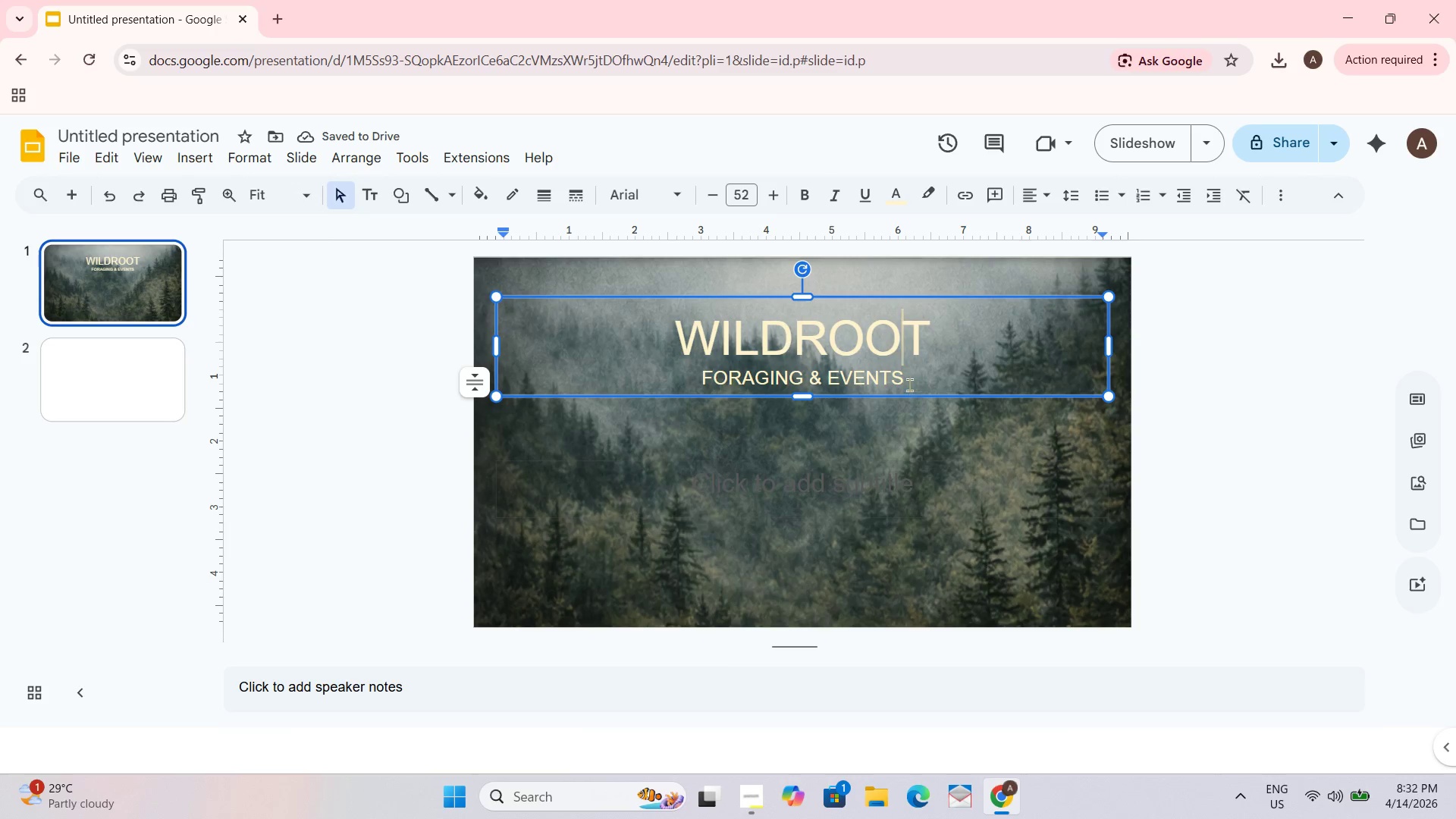 
left_click([909, 378])
 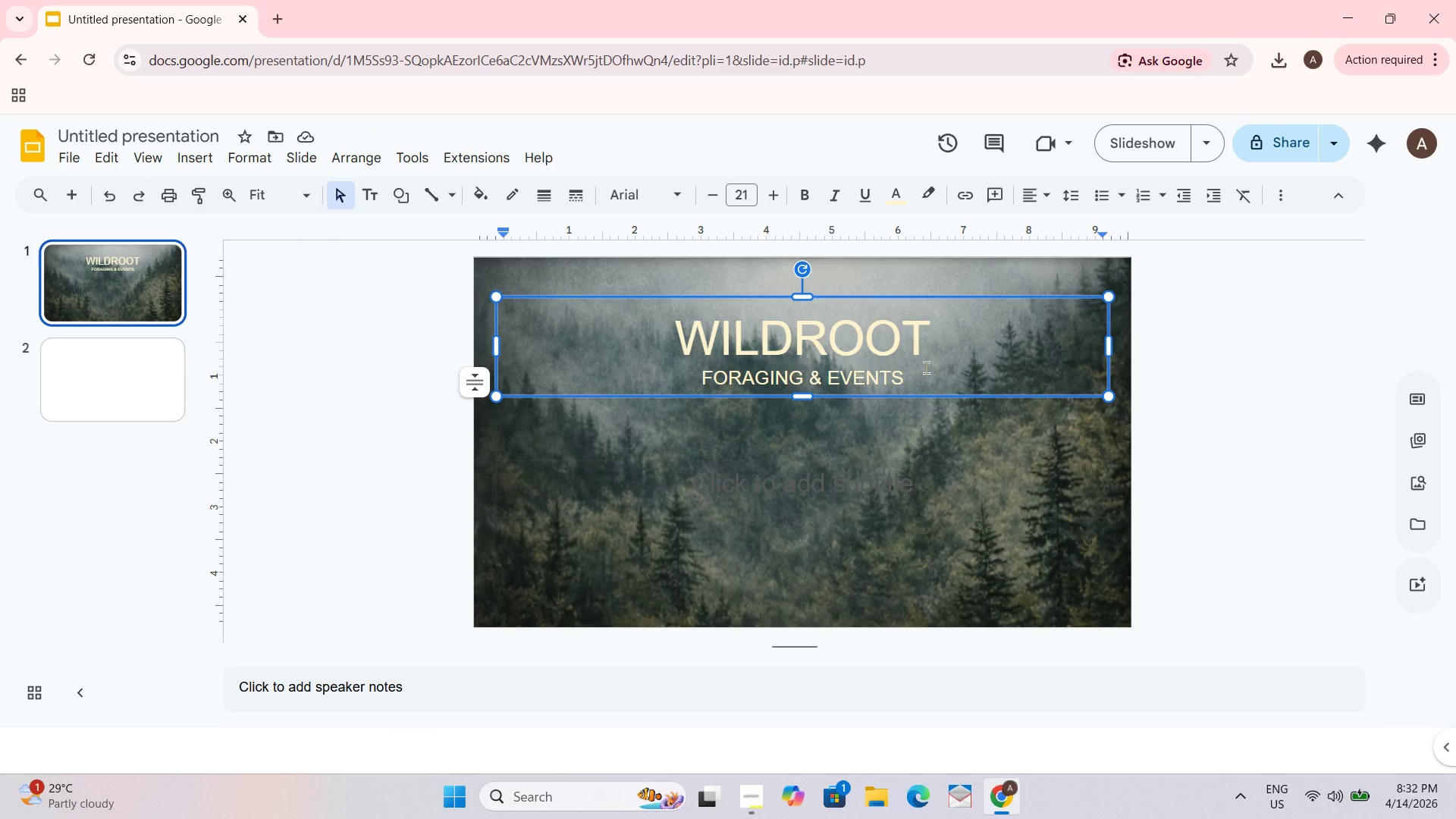 
key(Shift+Minus)
 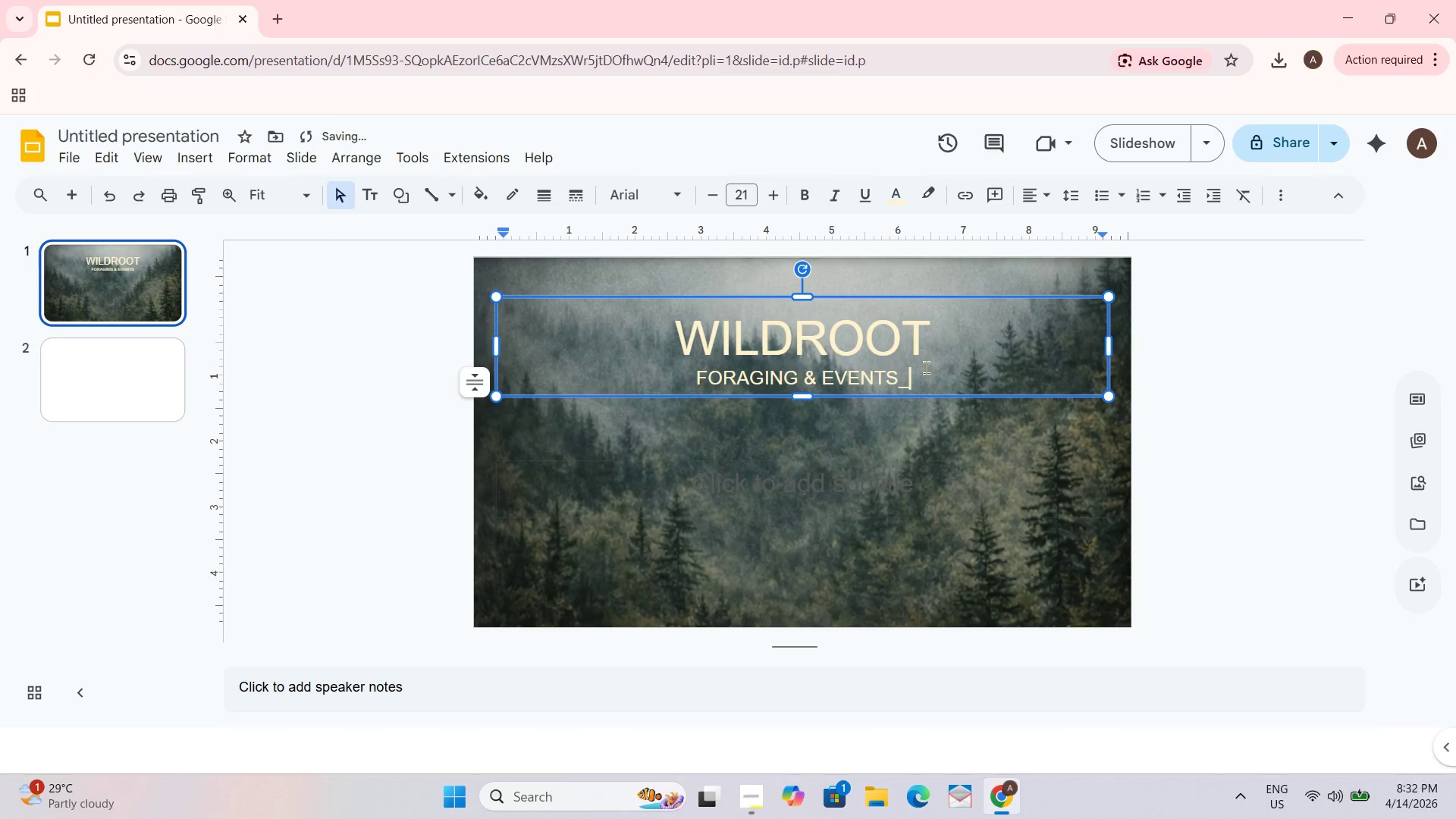 
key(Shift+Minus)
 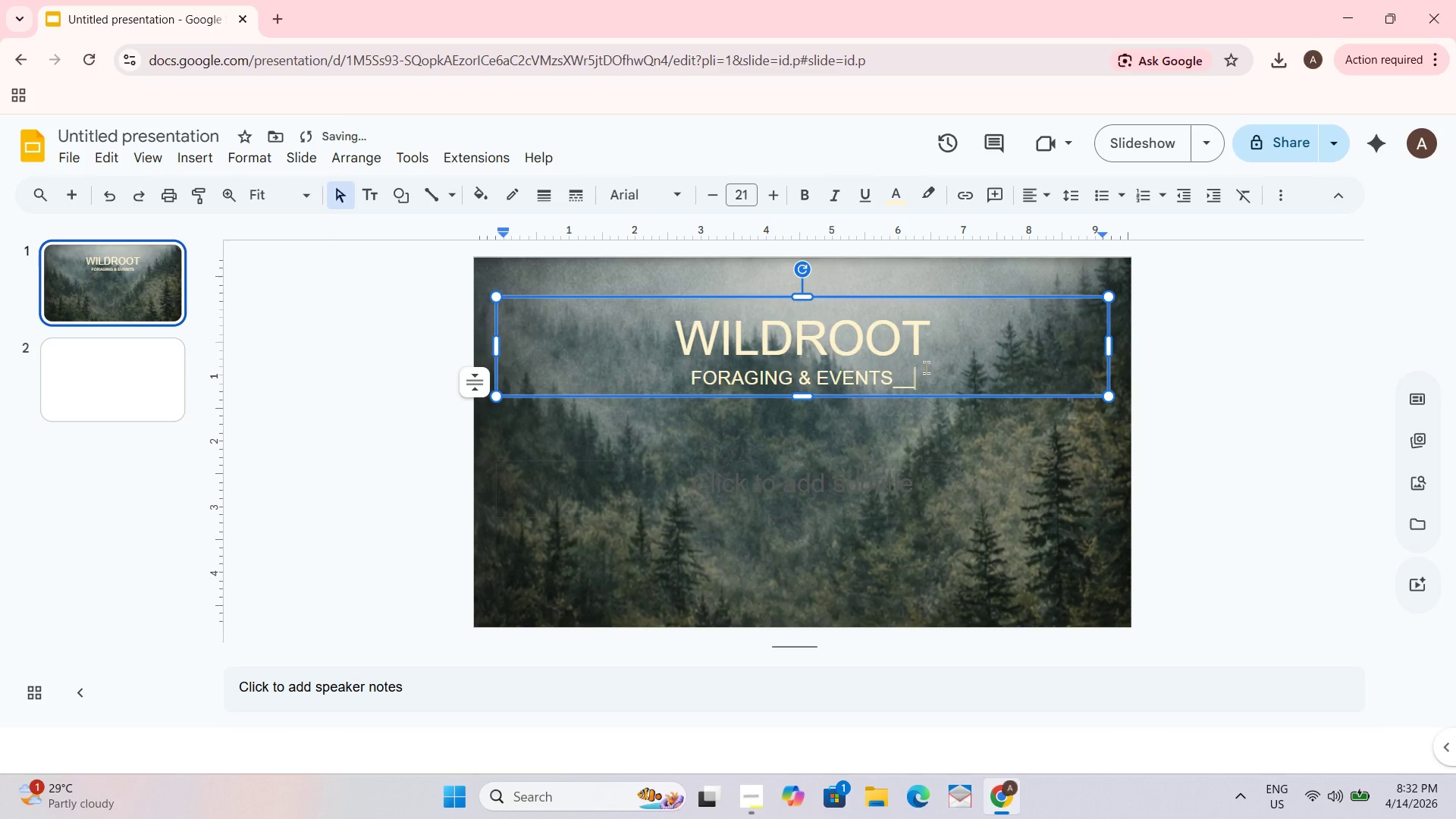 
key(Backspace)
 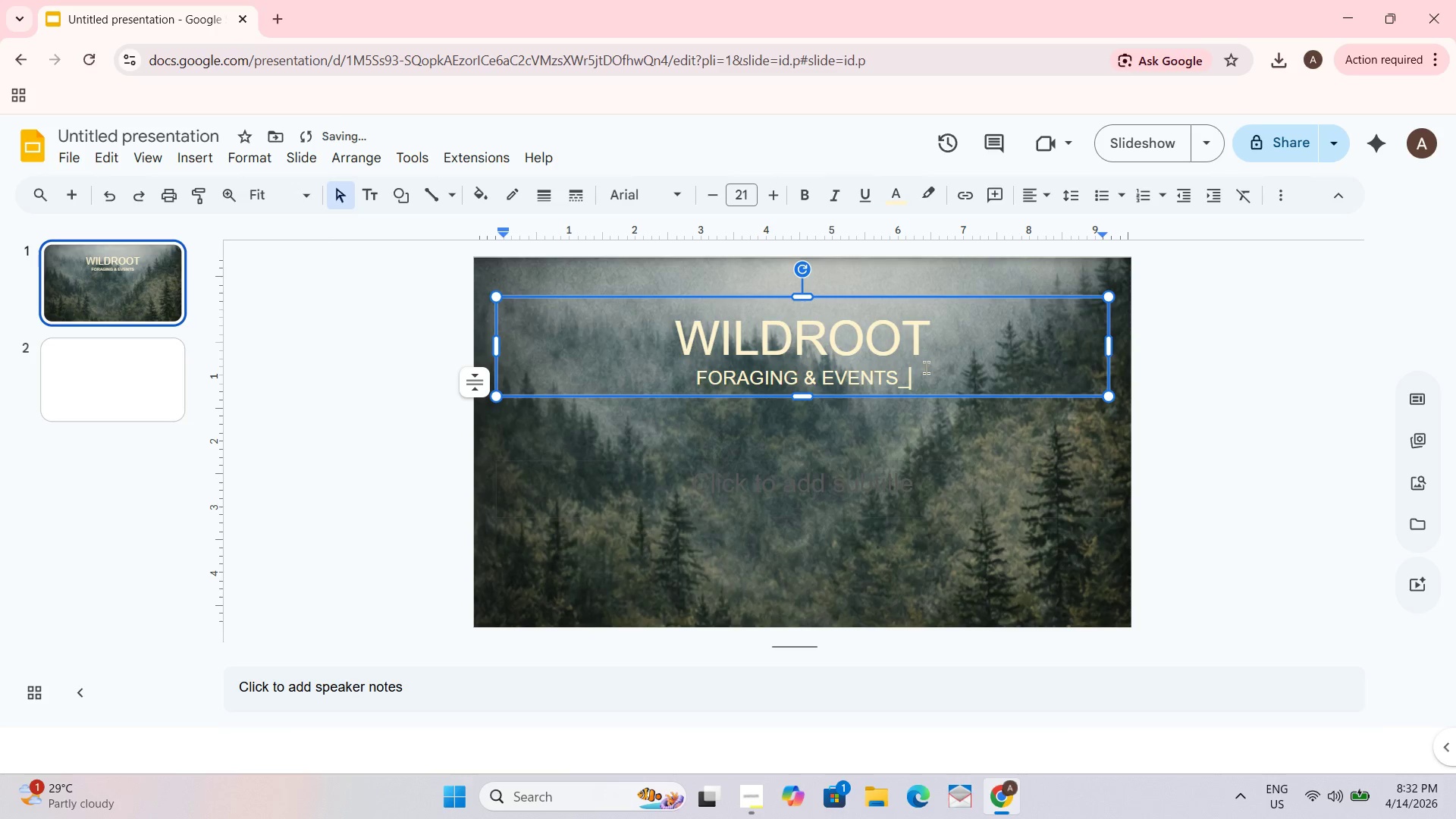 
key(Backspace)
 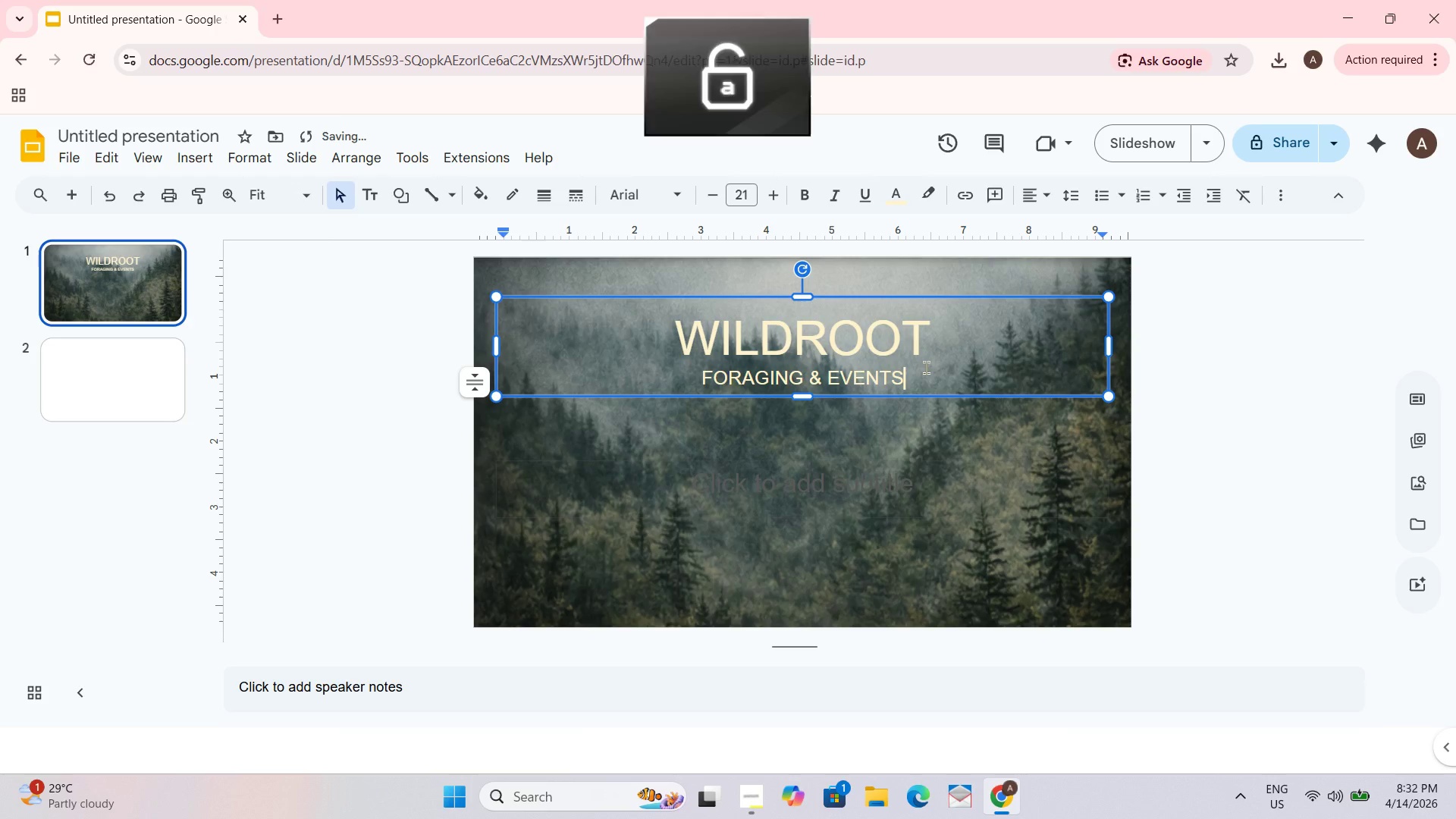 
hold_key(key=CapsLock, duration=0.56)
 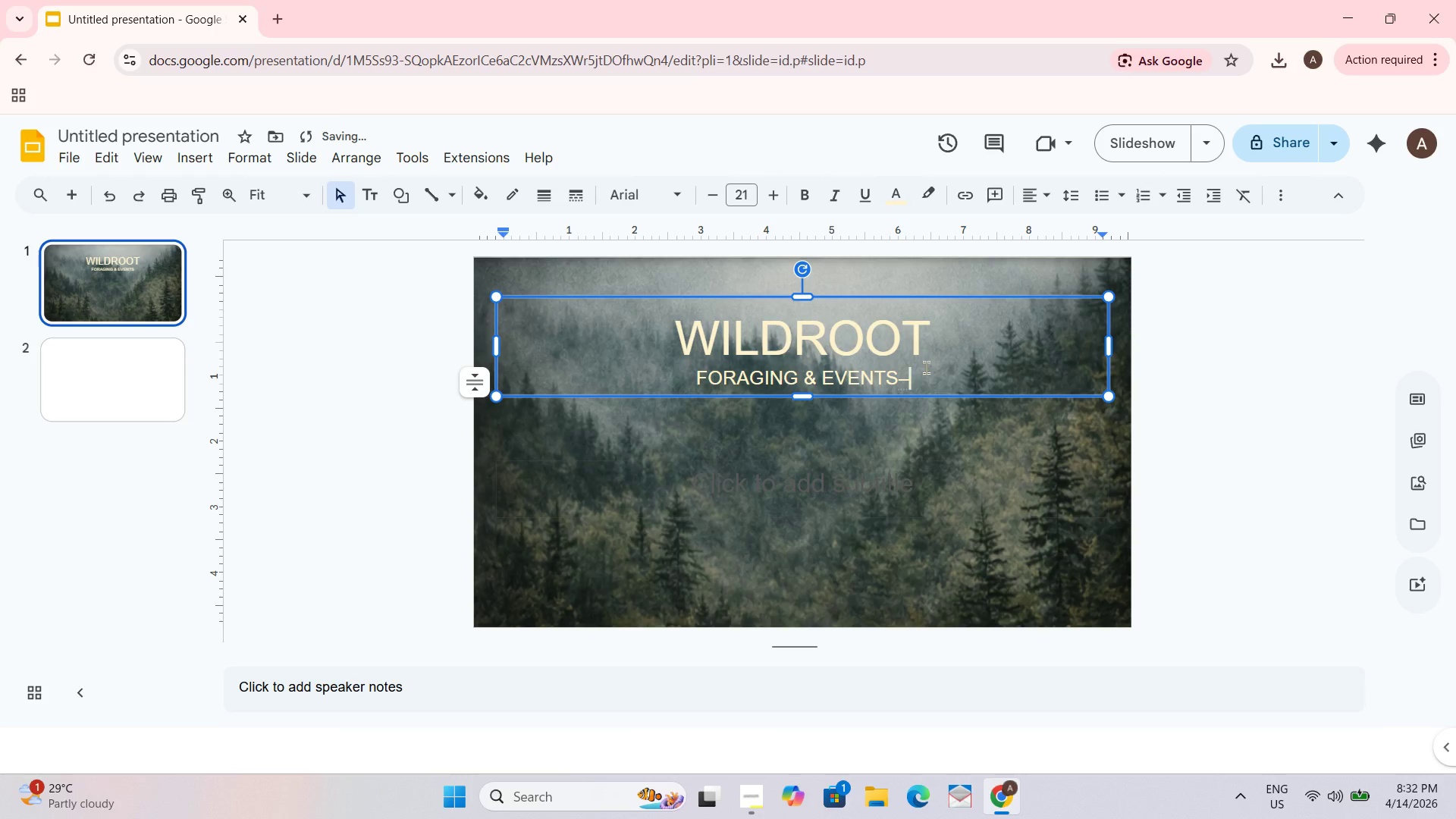 
key(Minus)
 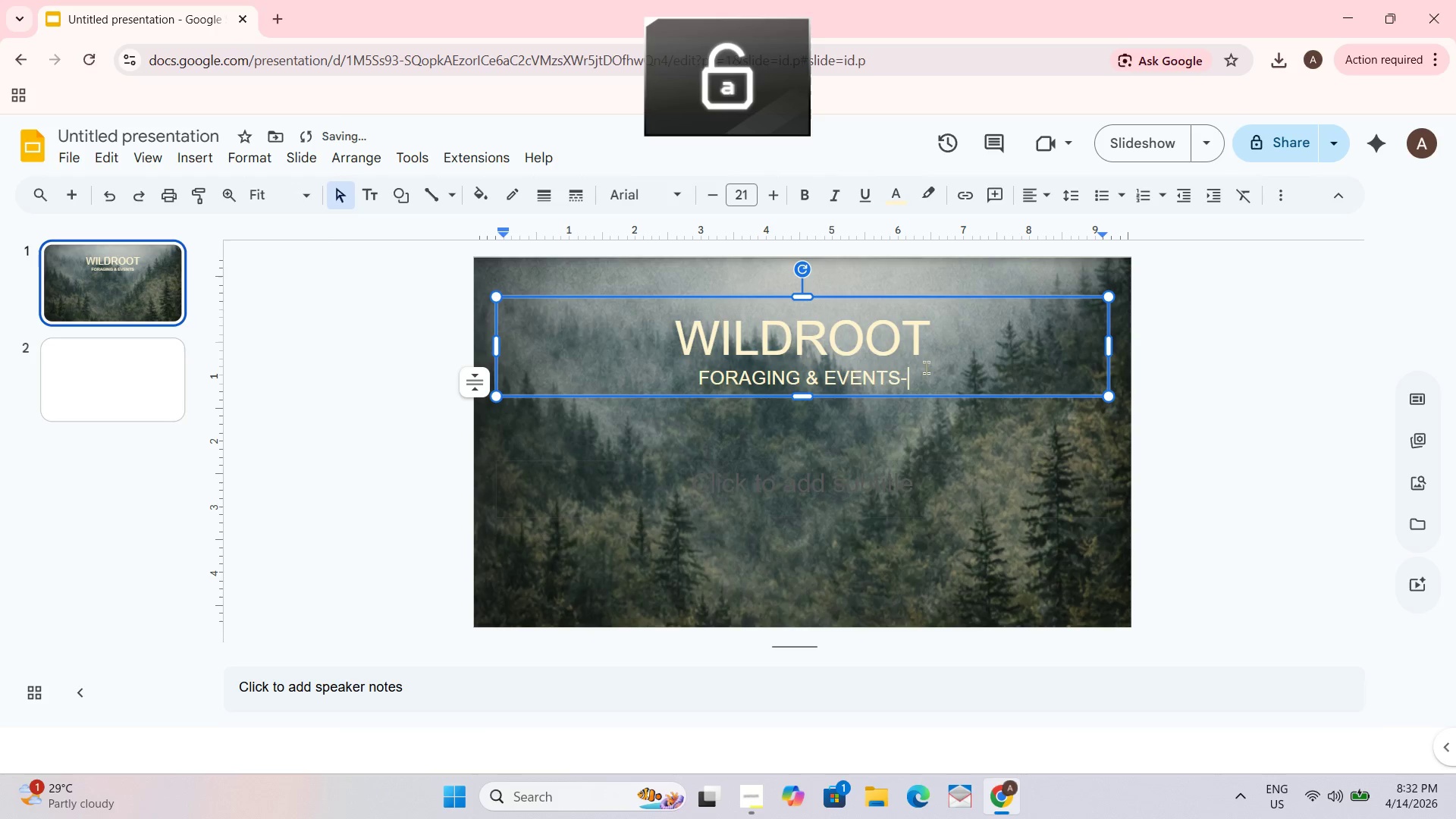 
key(Minus)
 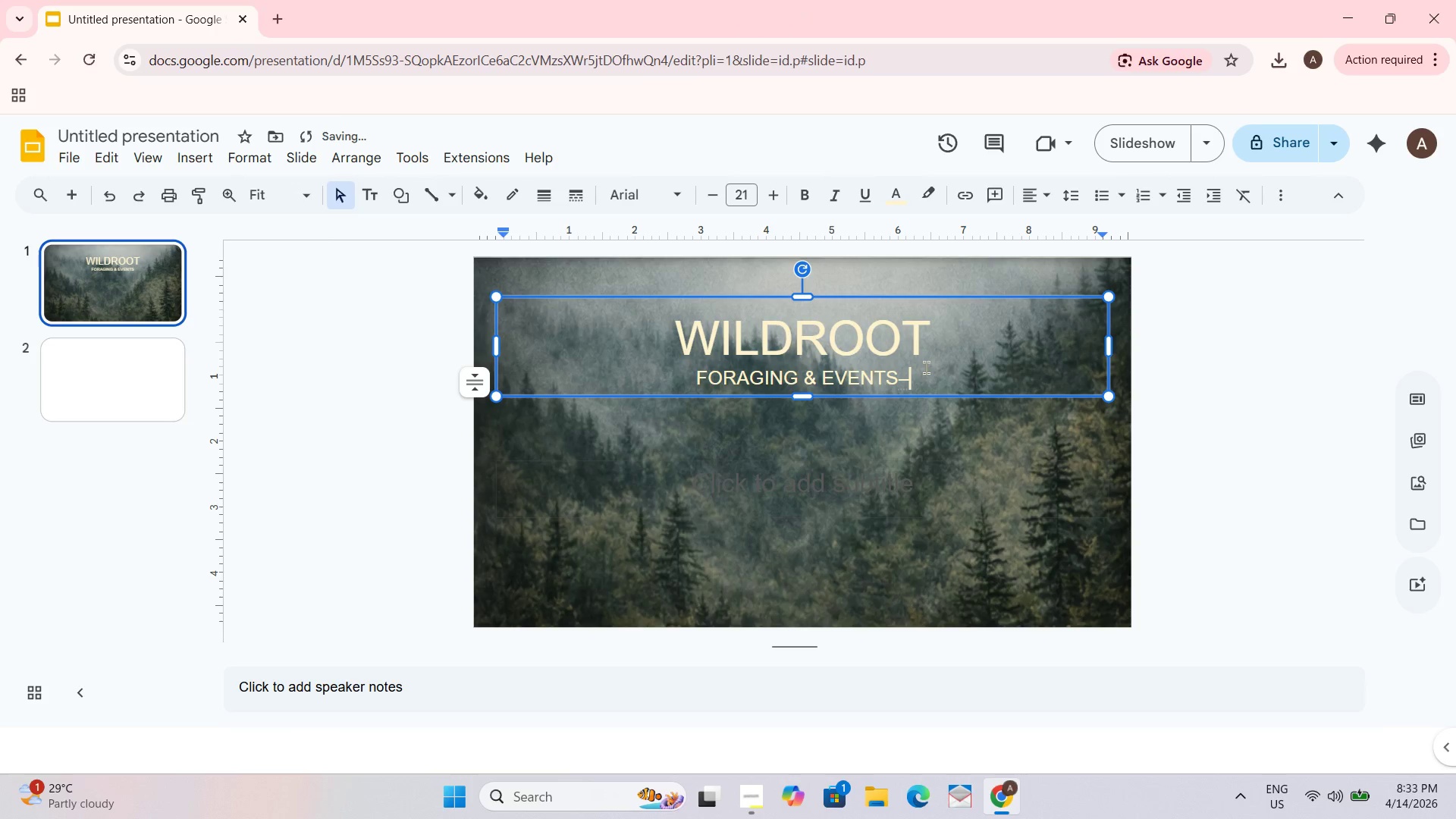 
hold_key(key=CapsLock, duration=0.64)
 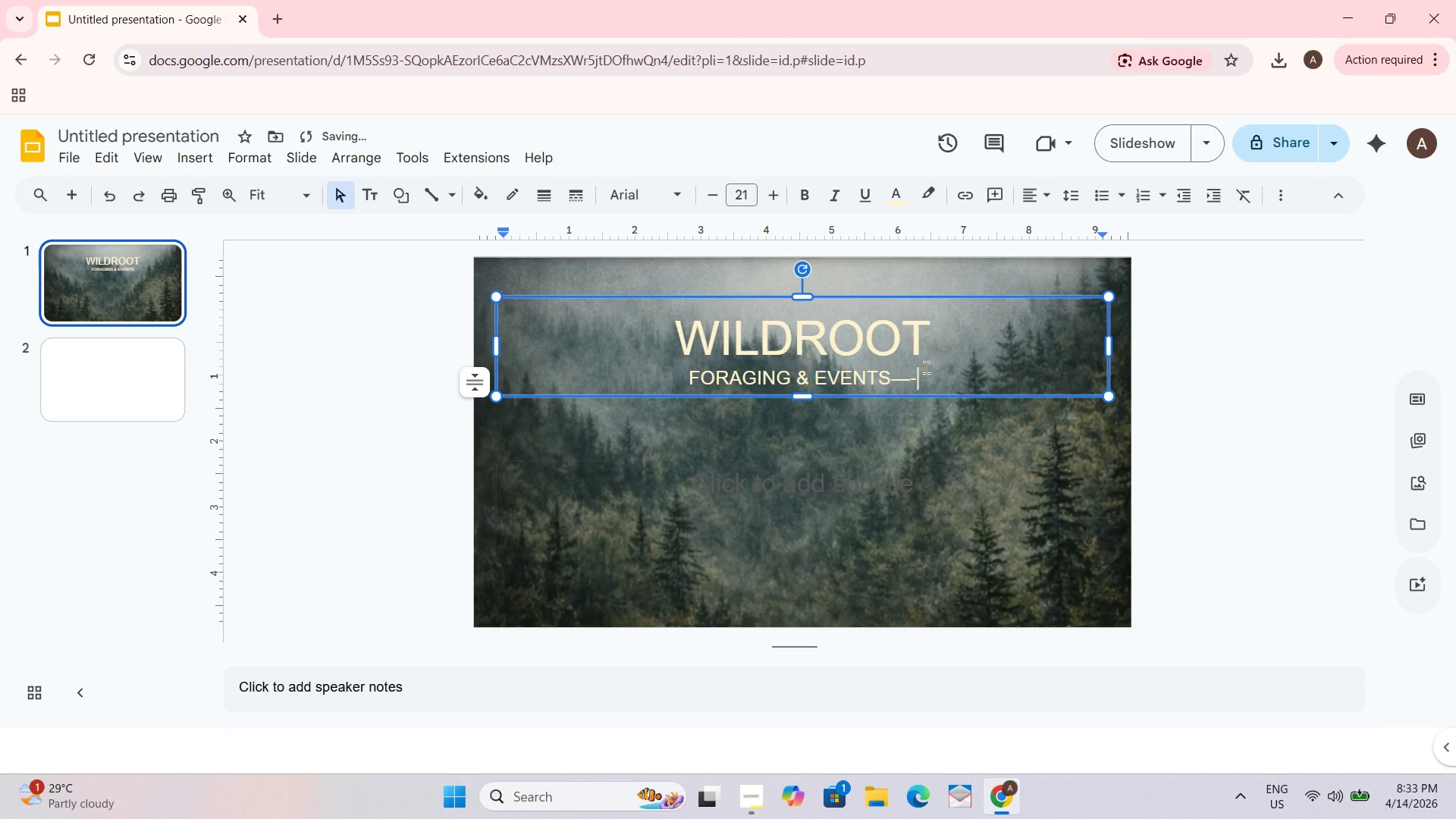 
key(Minus)
 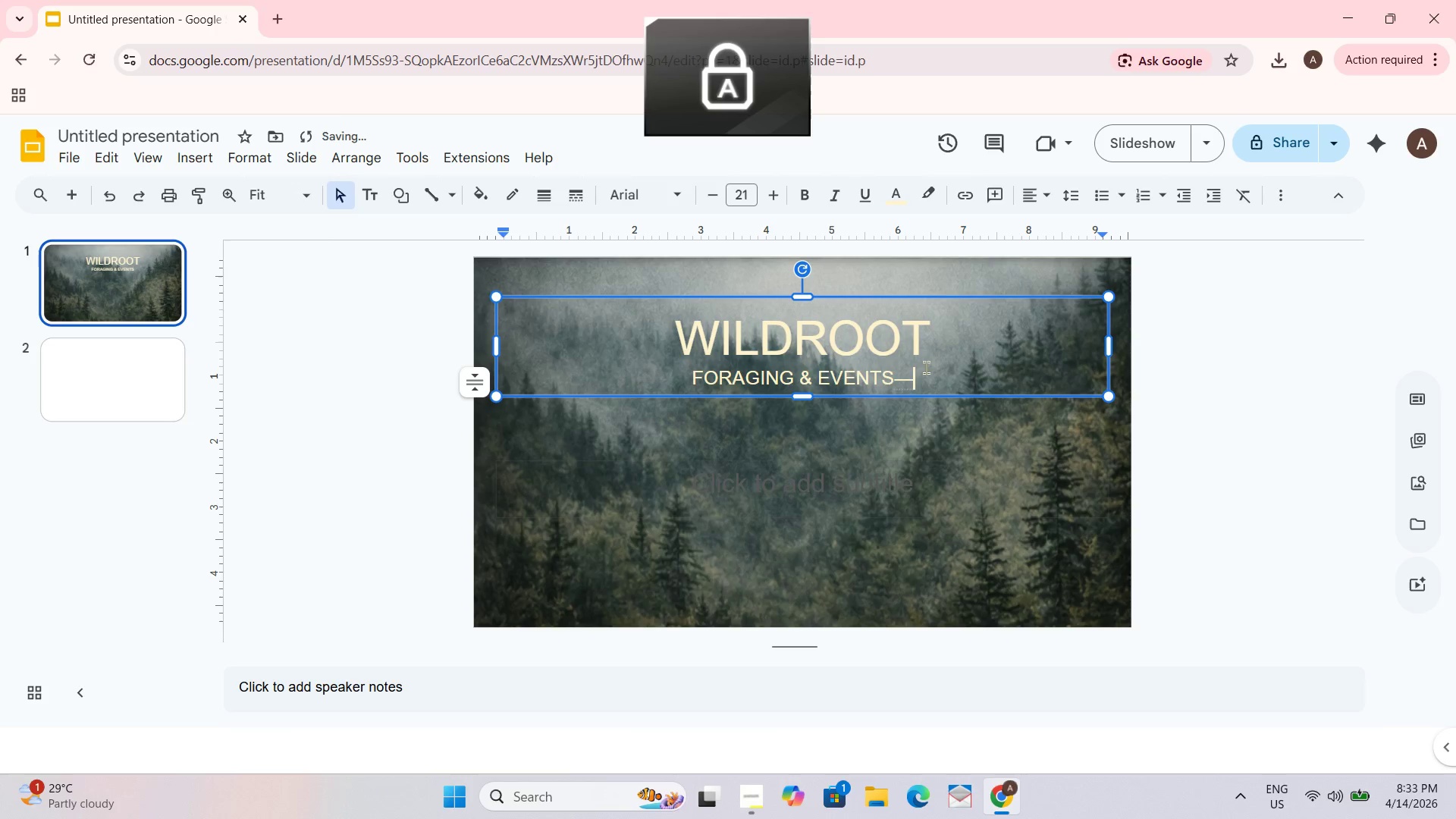 
key(Minus)
 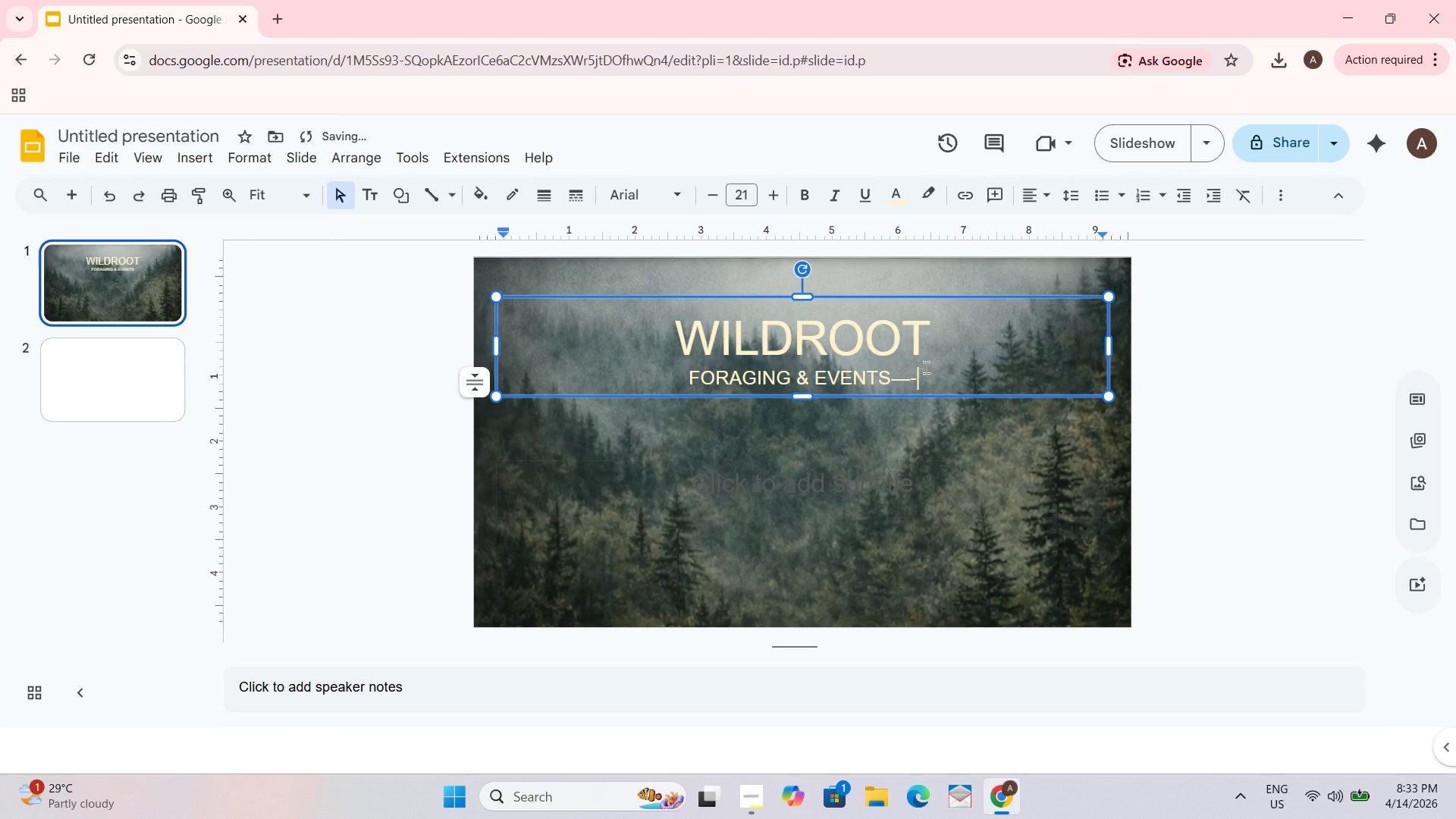 
key(Backspace)
 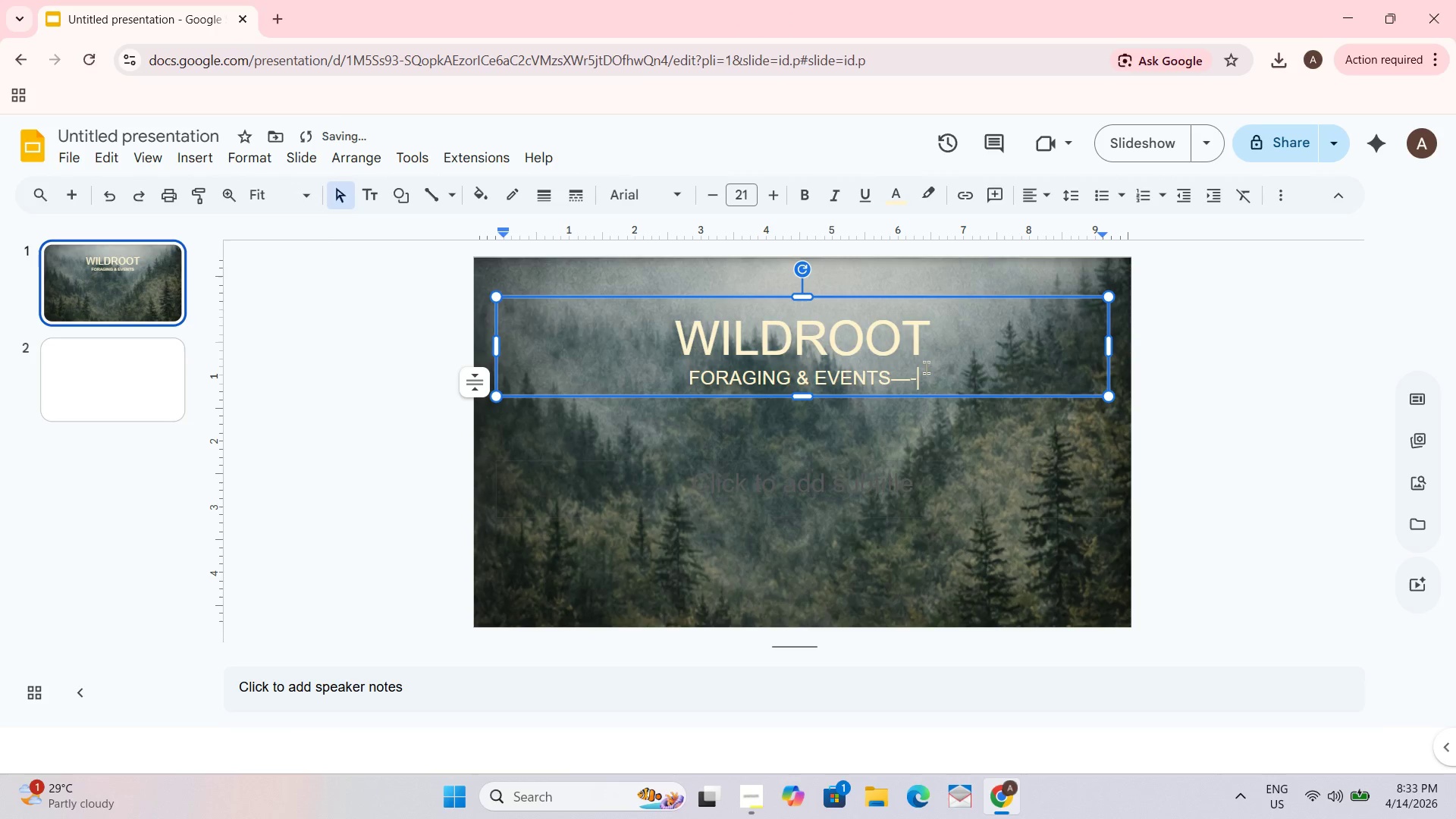 
key(Minus)
 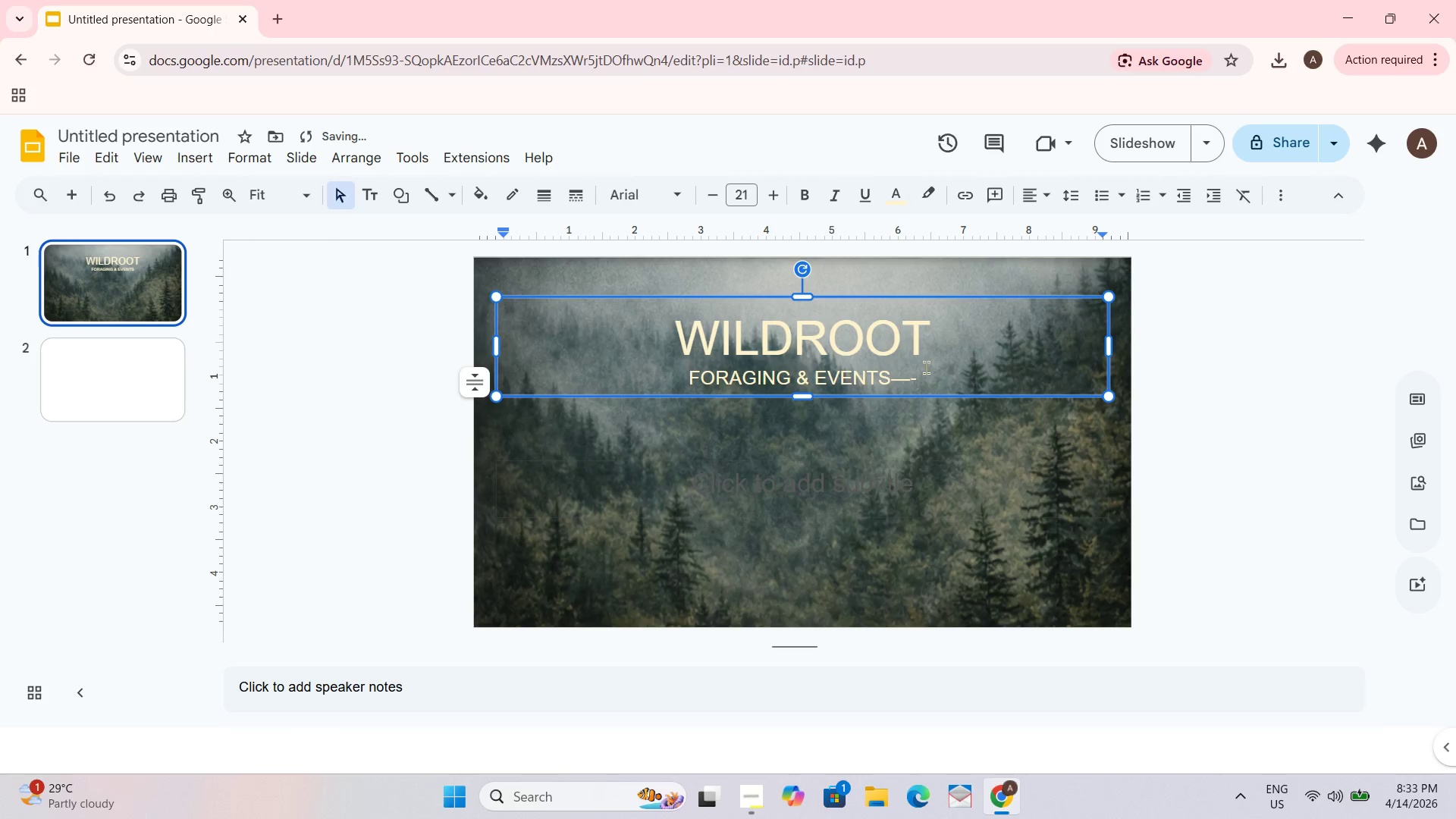 
key(Backspace)
 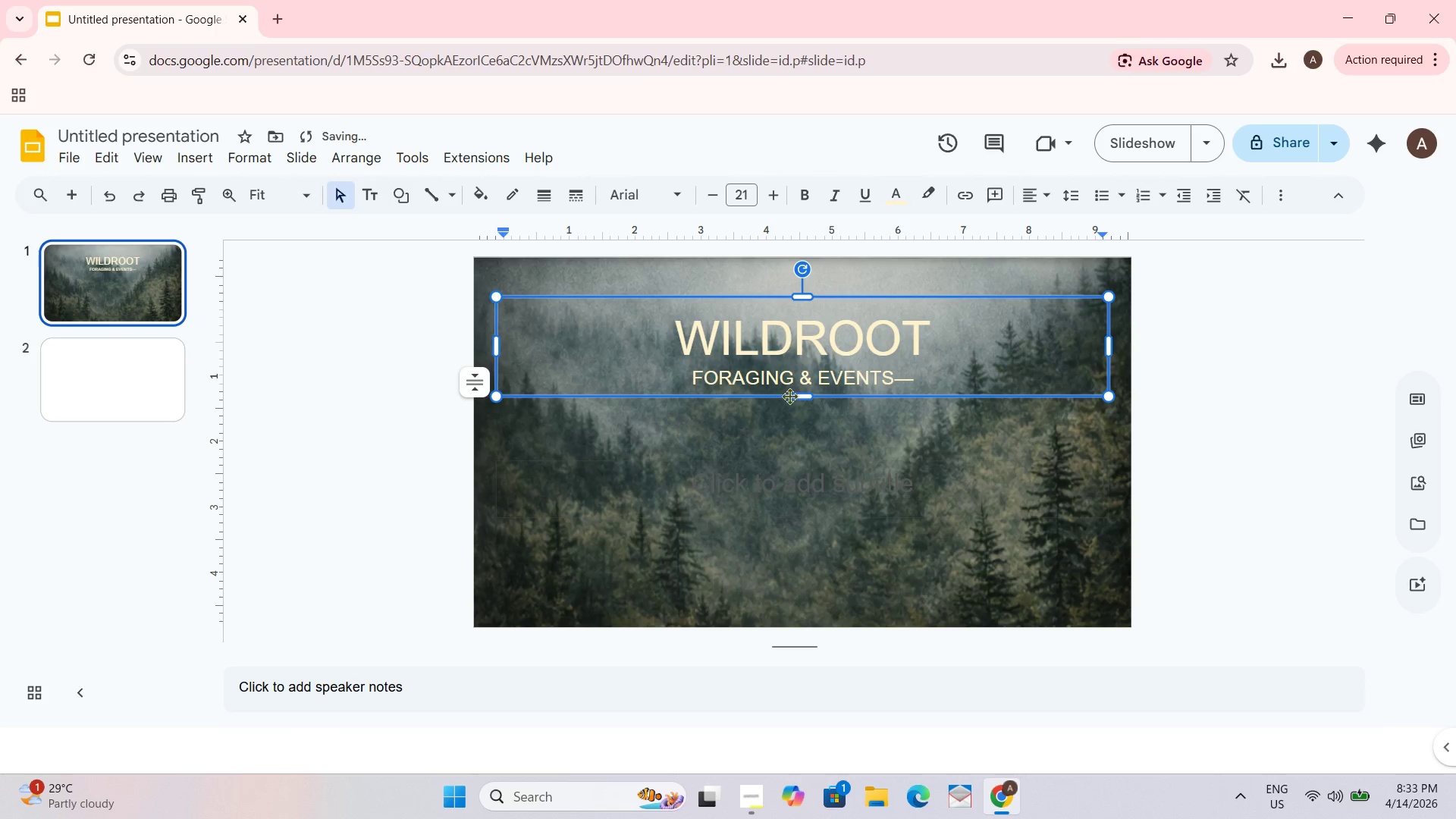 
left_click([689, 370])
 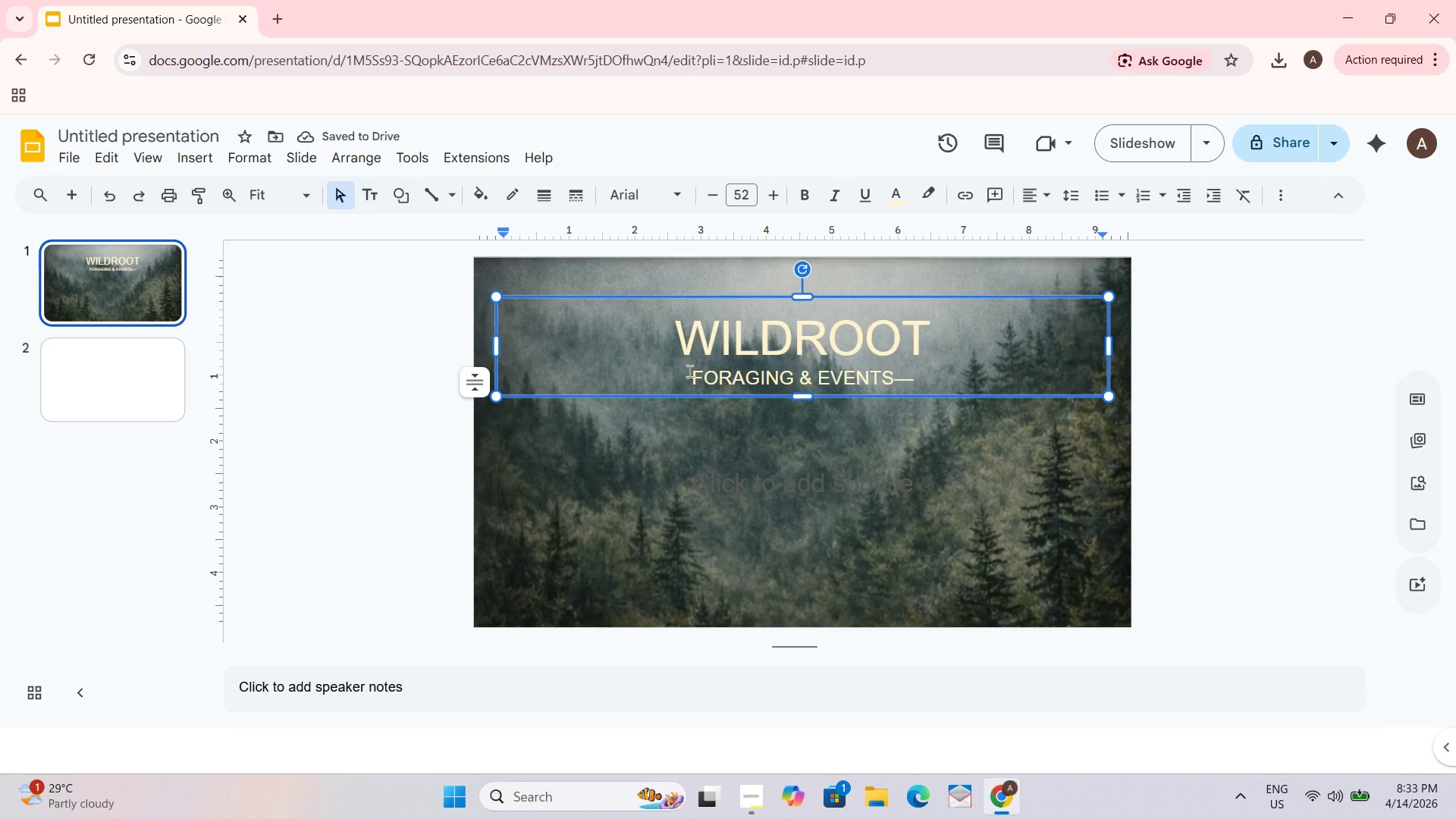 
key(Minus)
 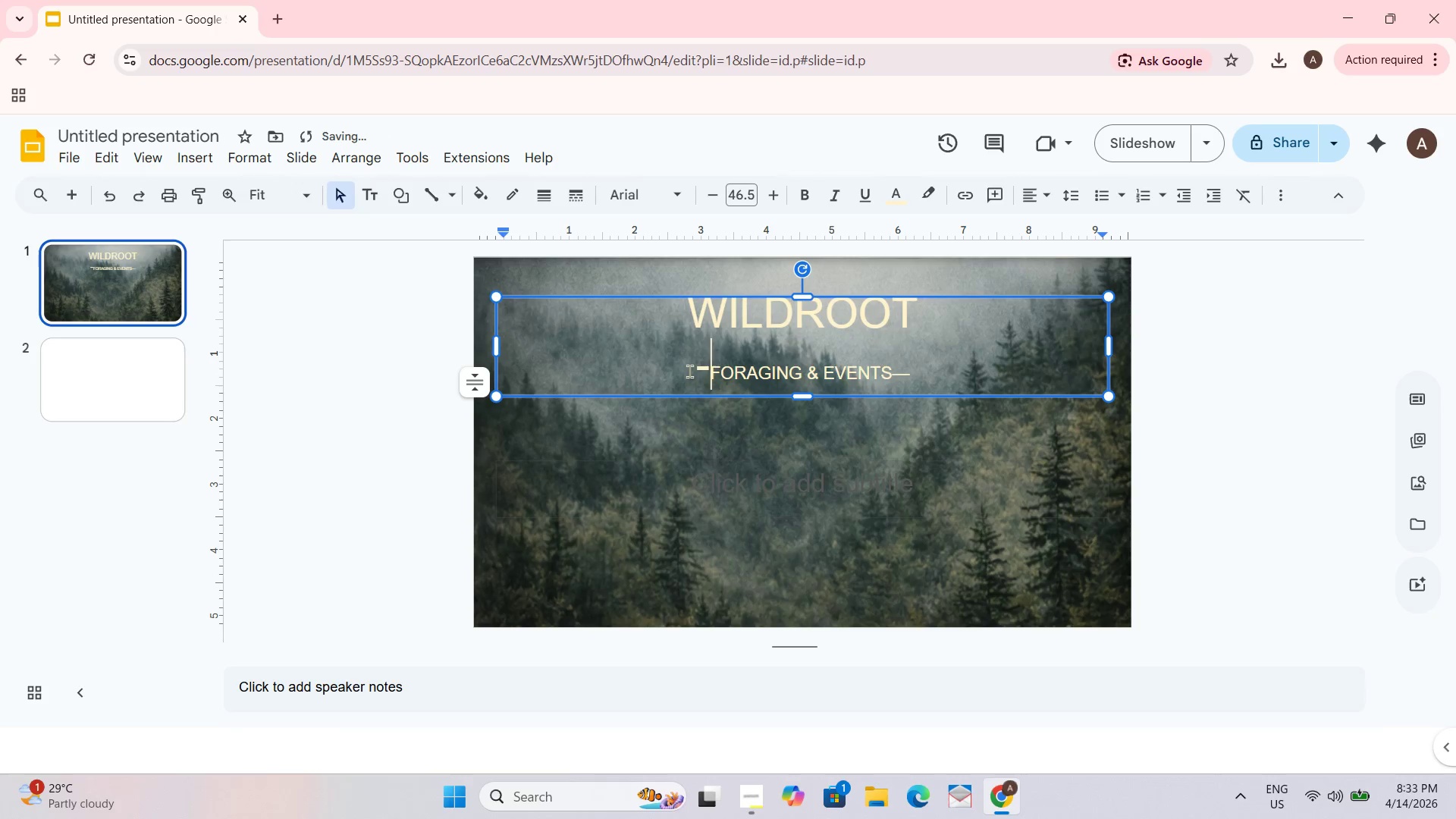 
key(Minus)
 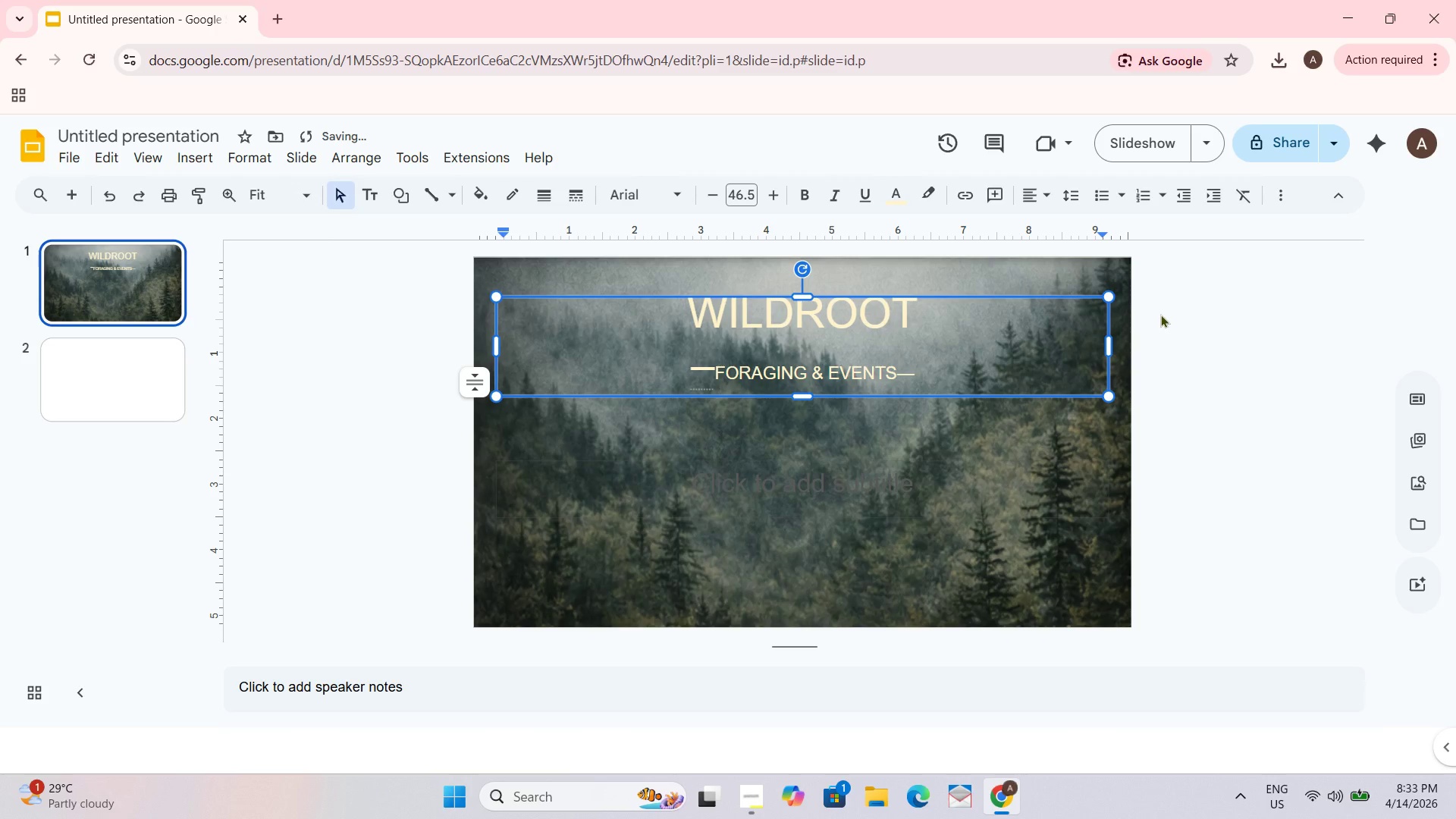 
key(Backspace)
 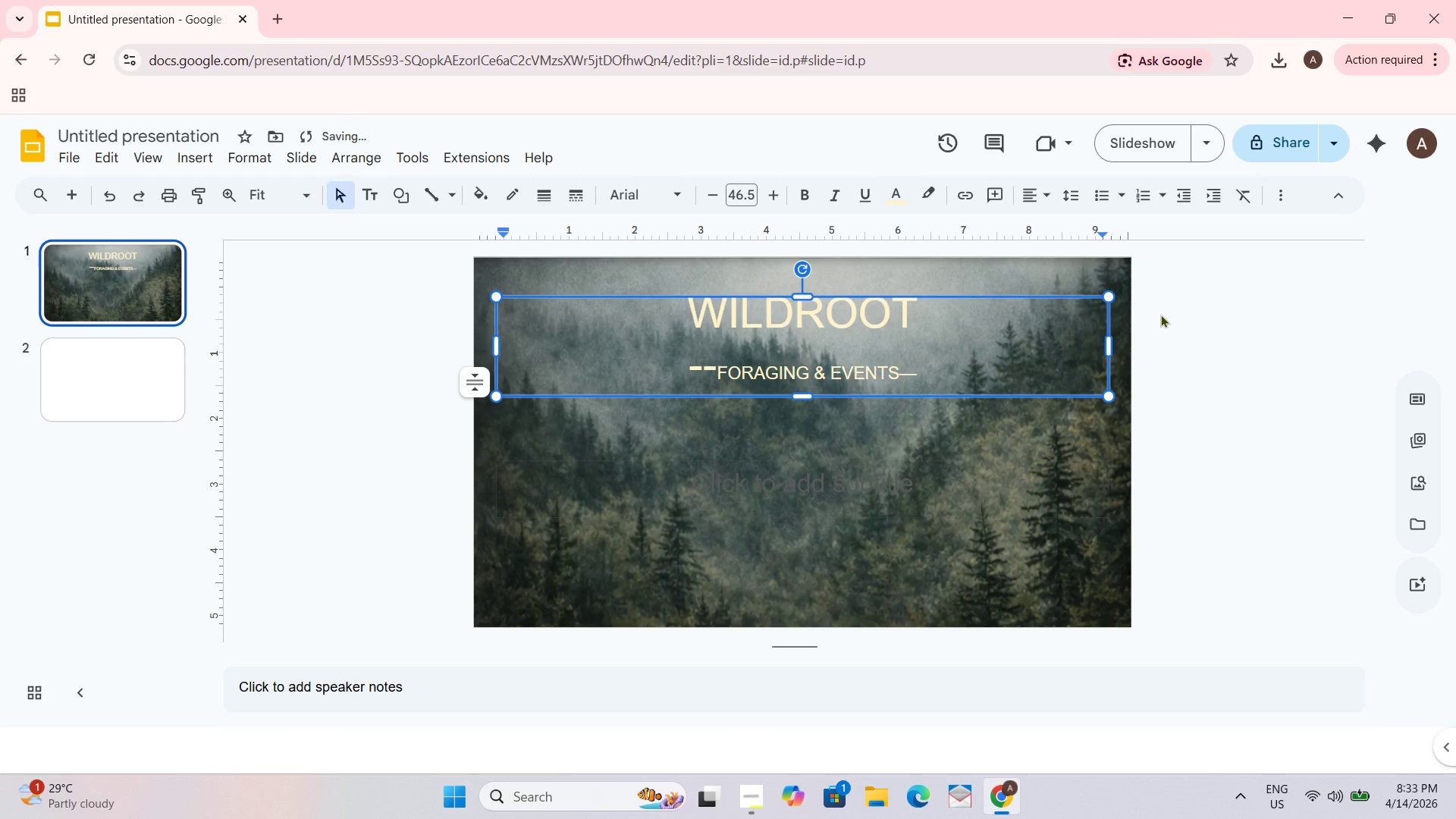 
key(Backspace)
 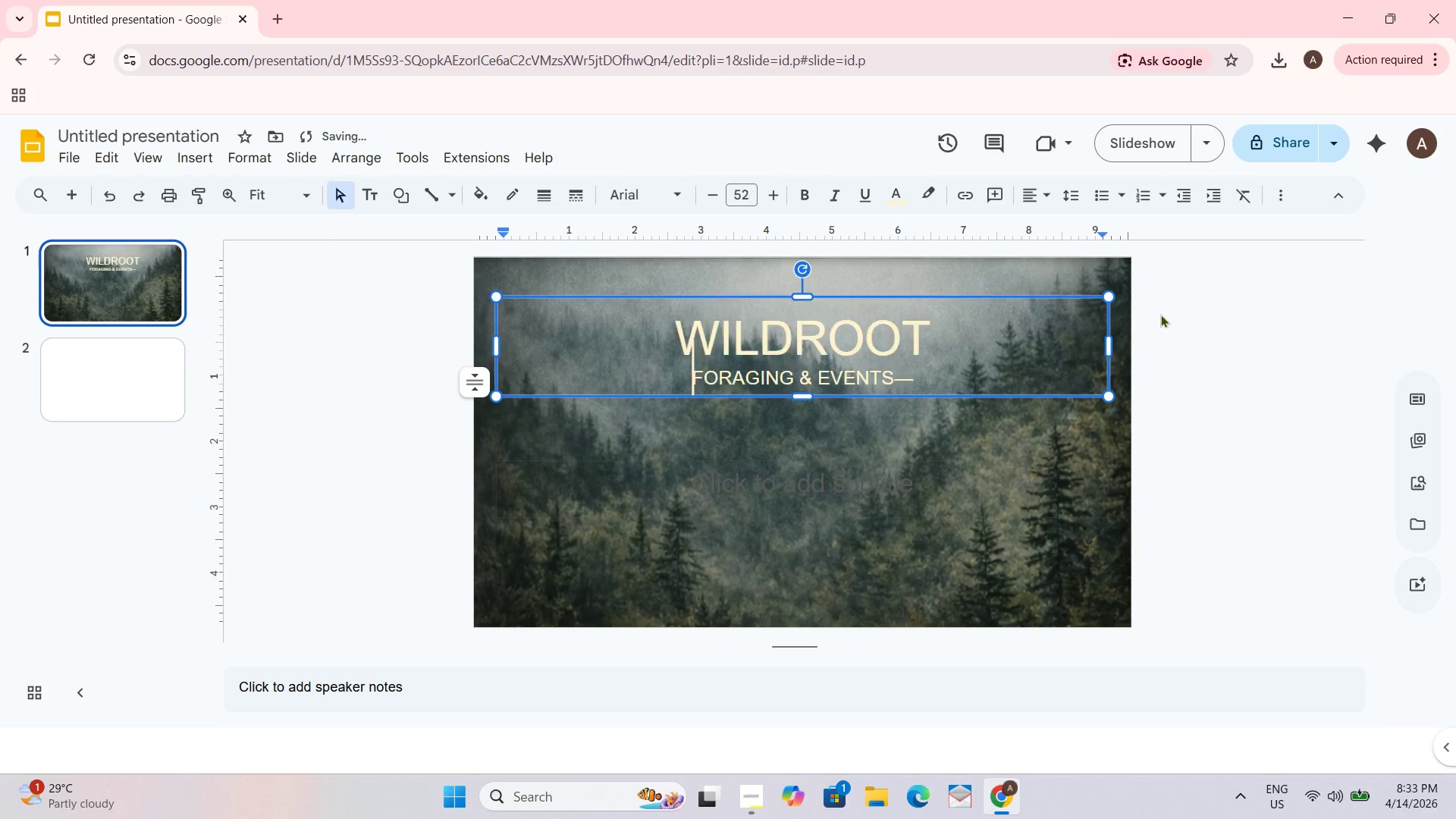 
key(Backspace)
 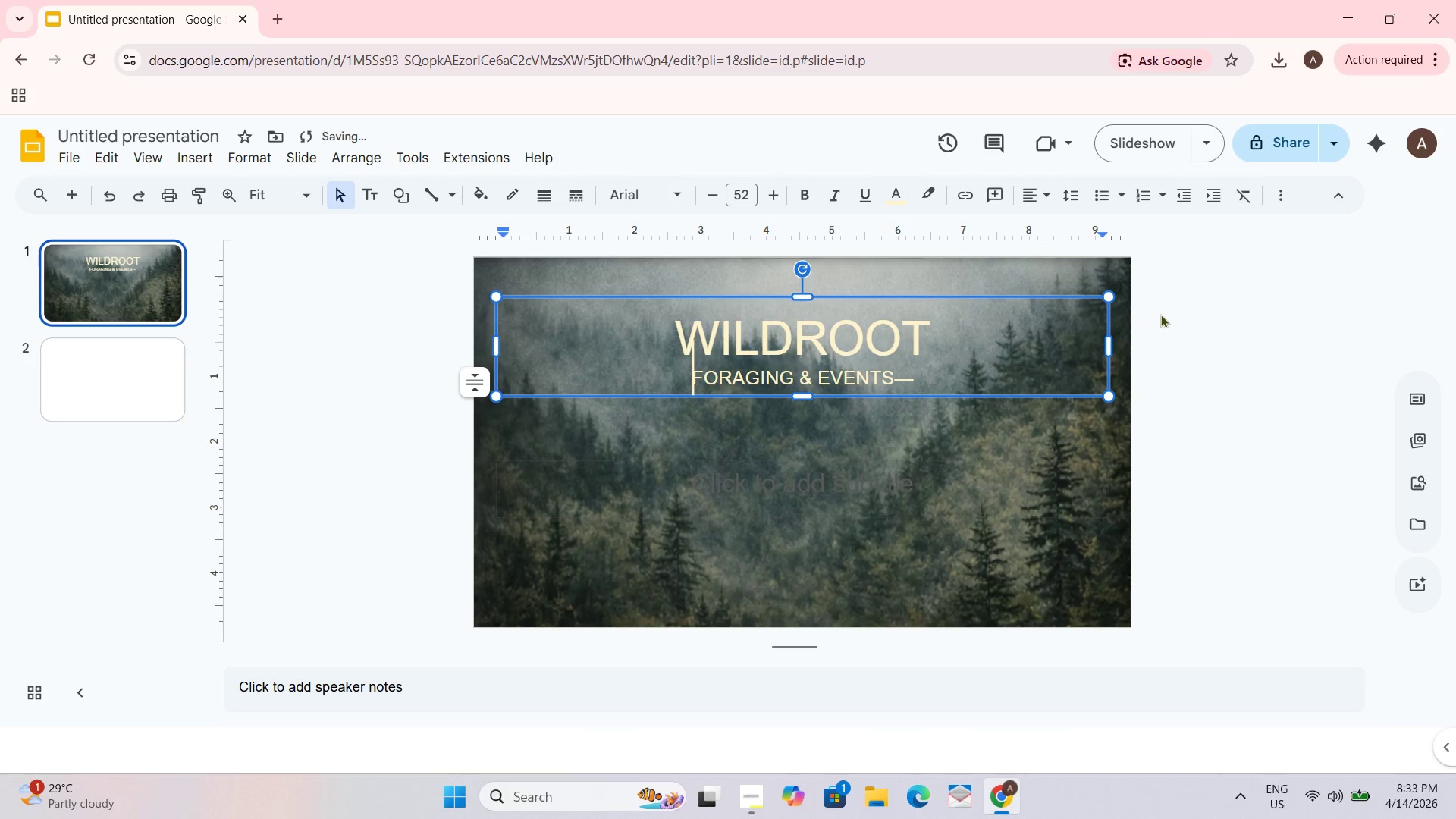 
key(Minus)
 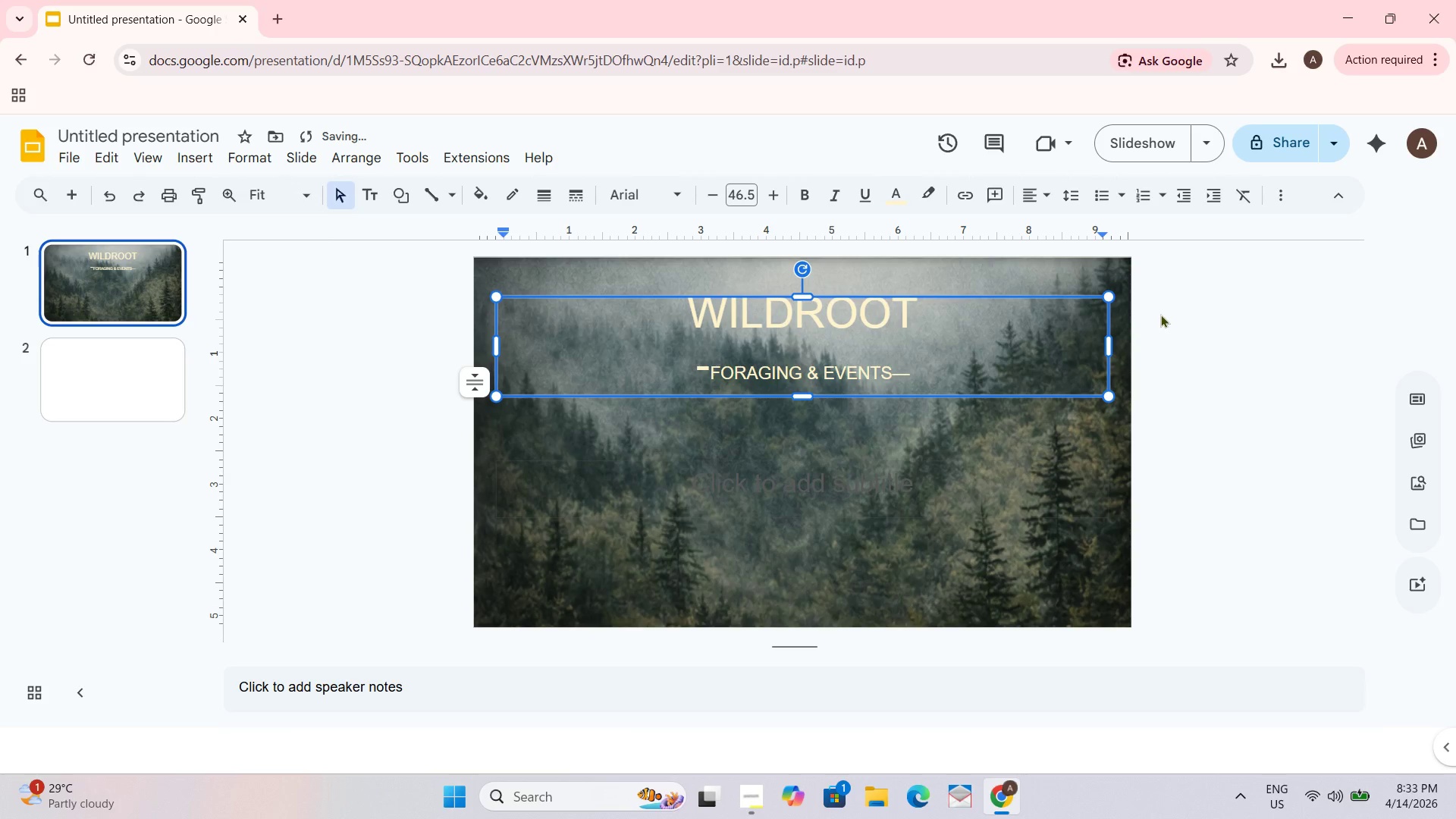 
key(Backspace)
 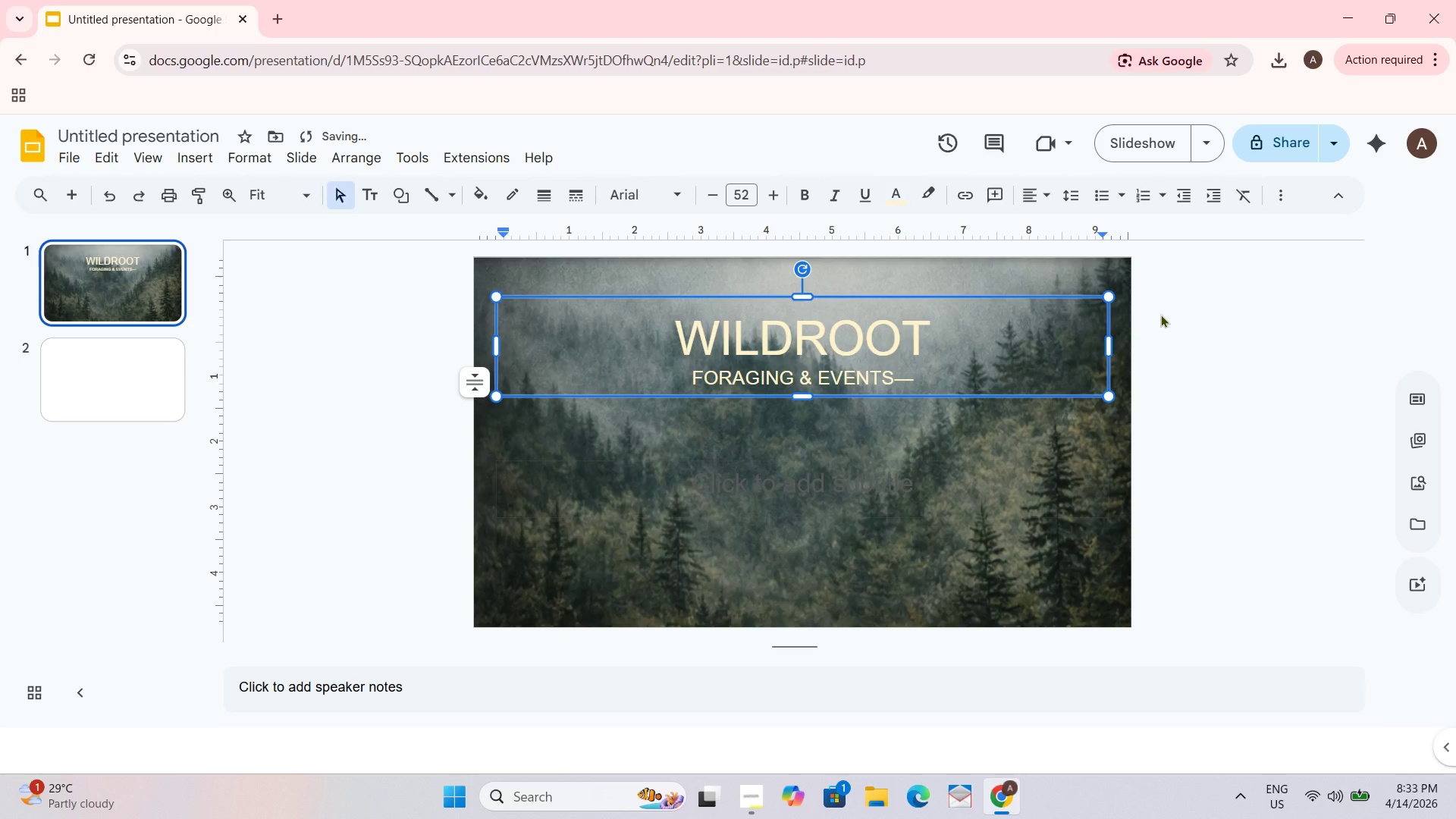 
key(Backspace)
 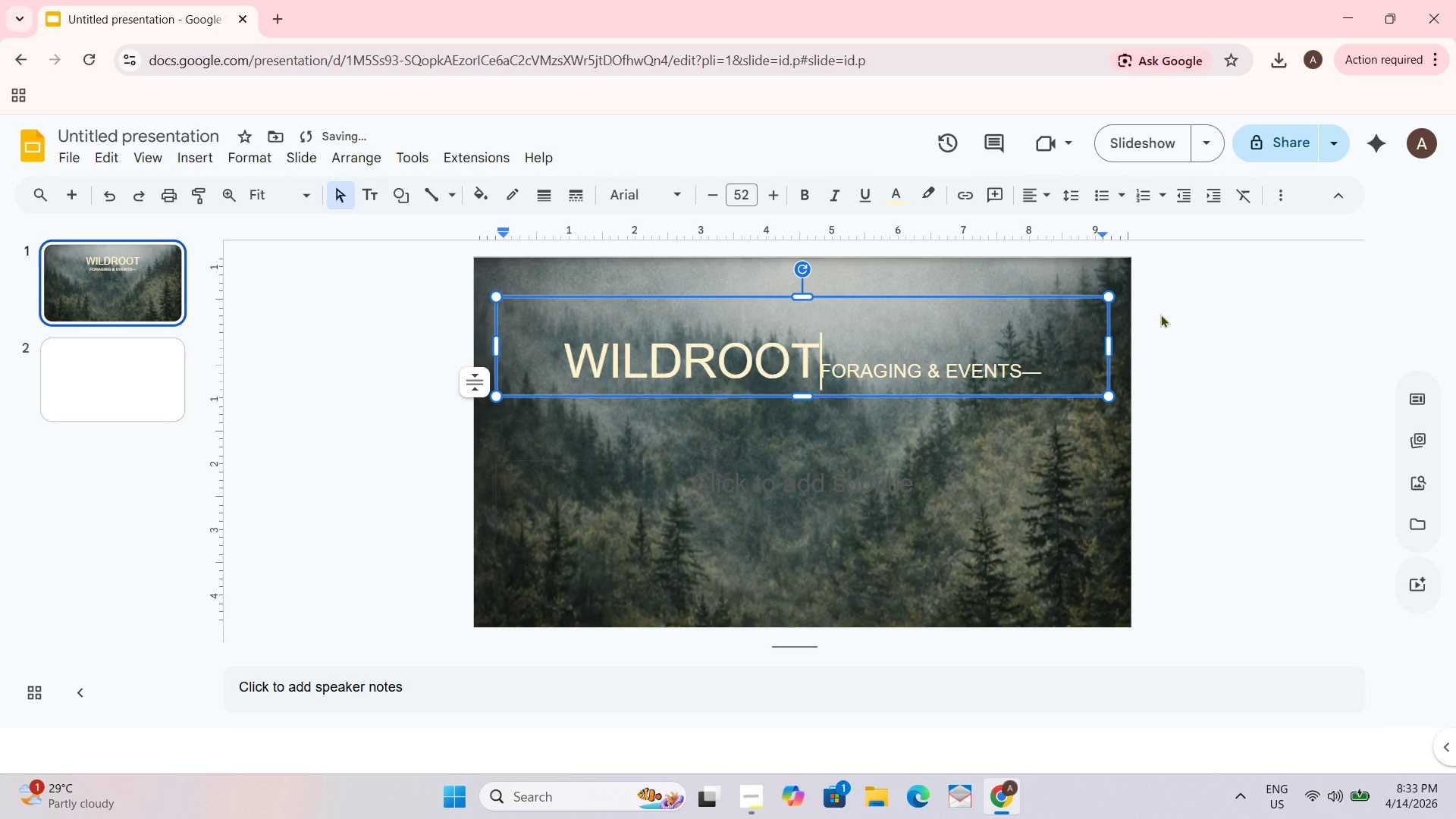 
key(Enter)
 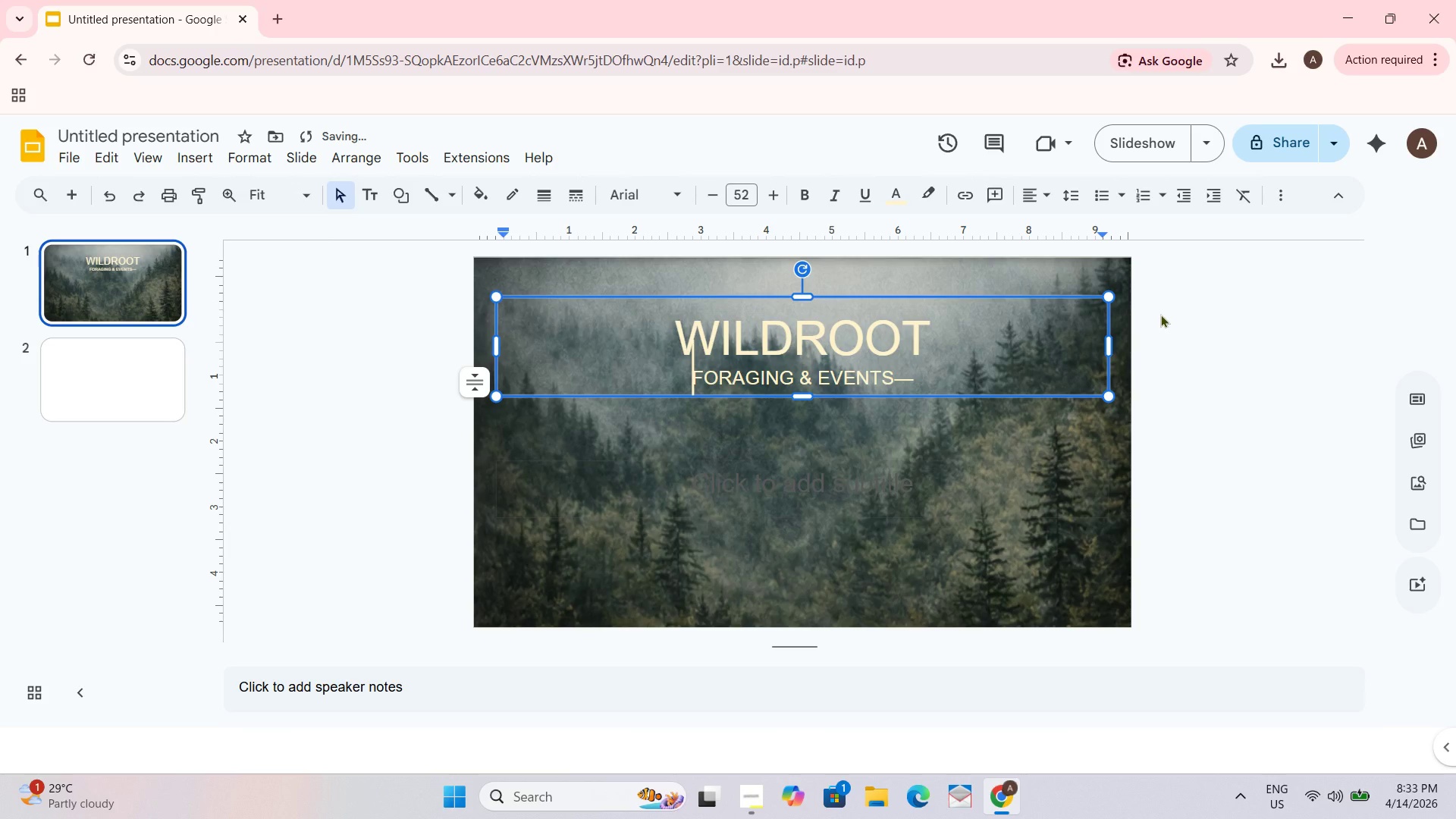 
key(Minus)
 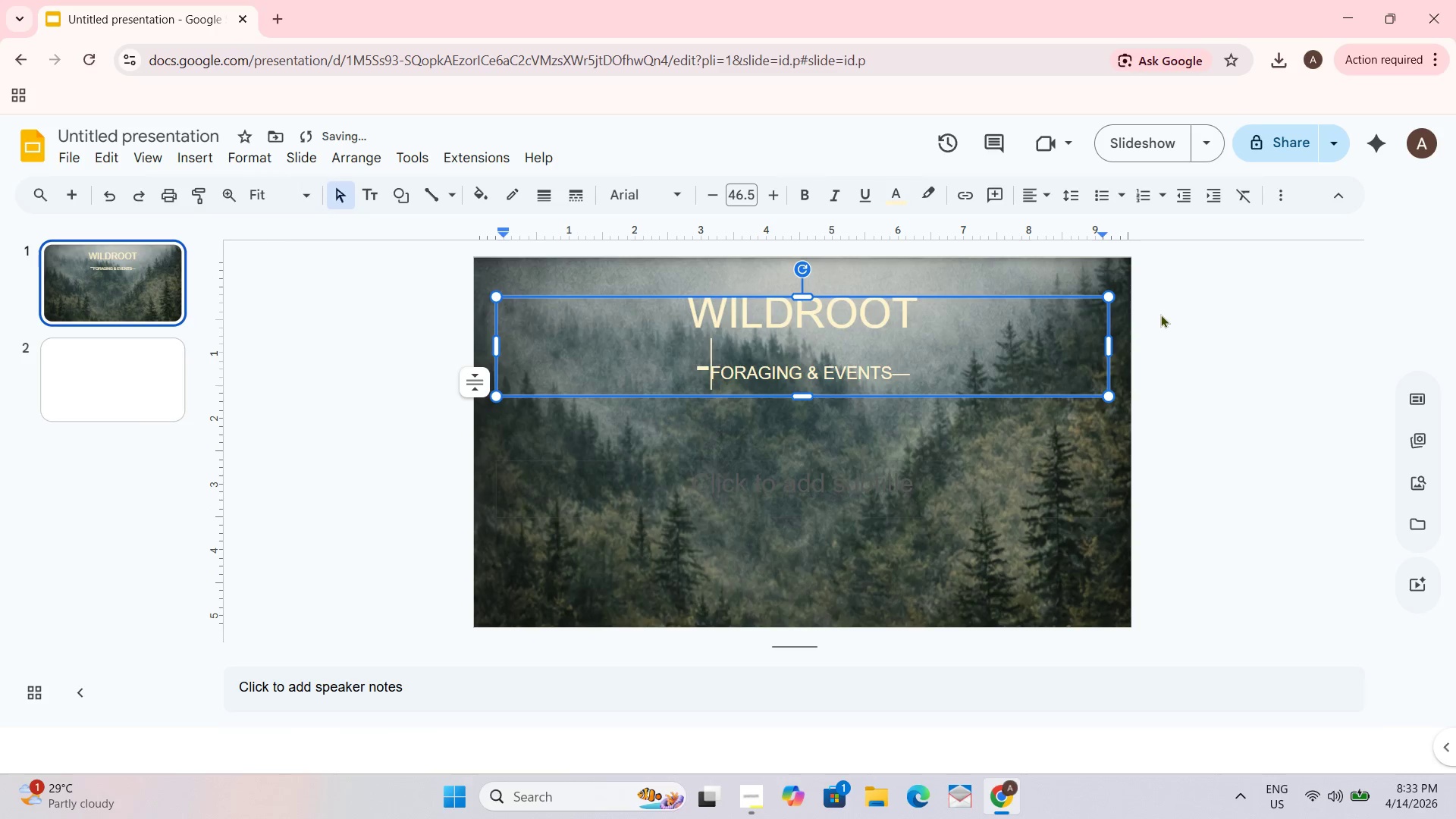 
key(Minus)
 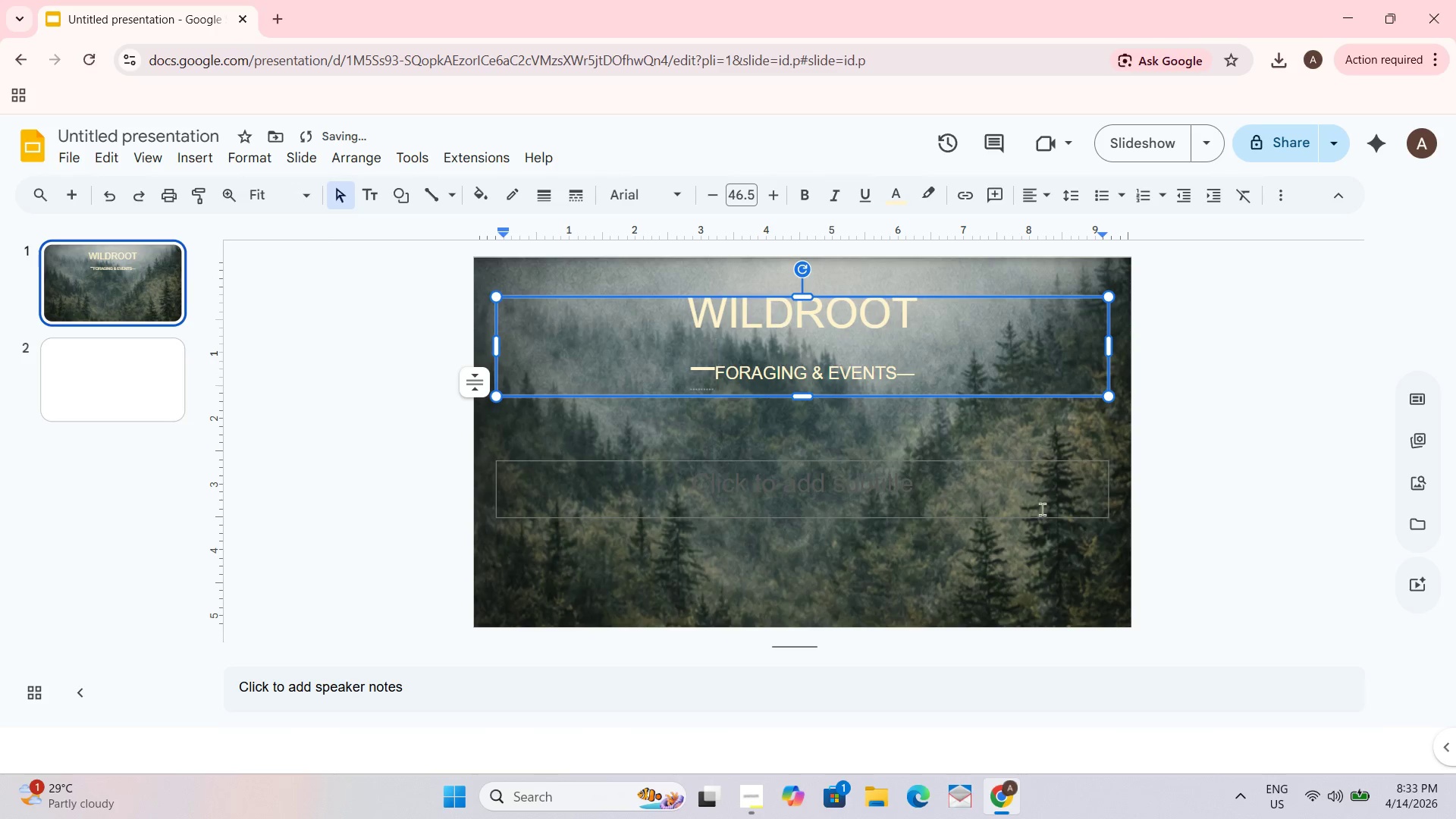 
left_click([911, 370])
 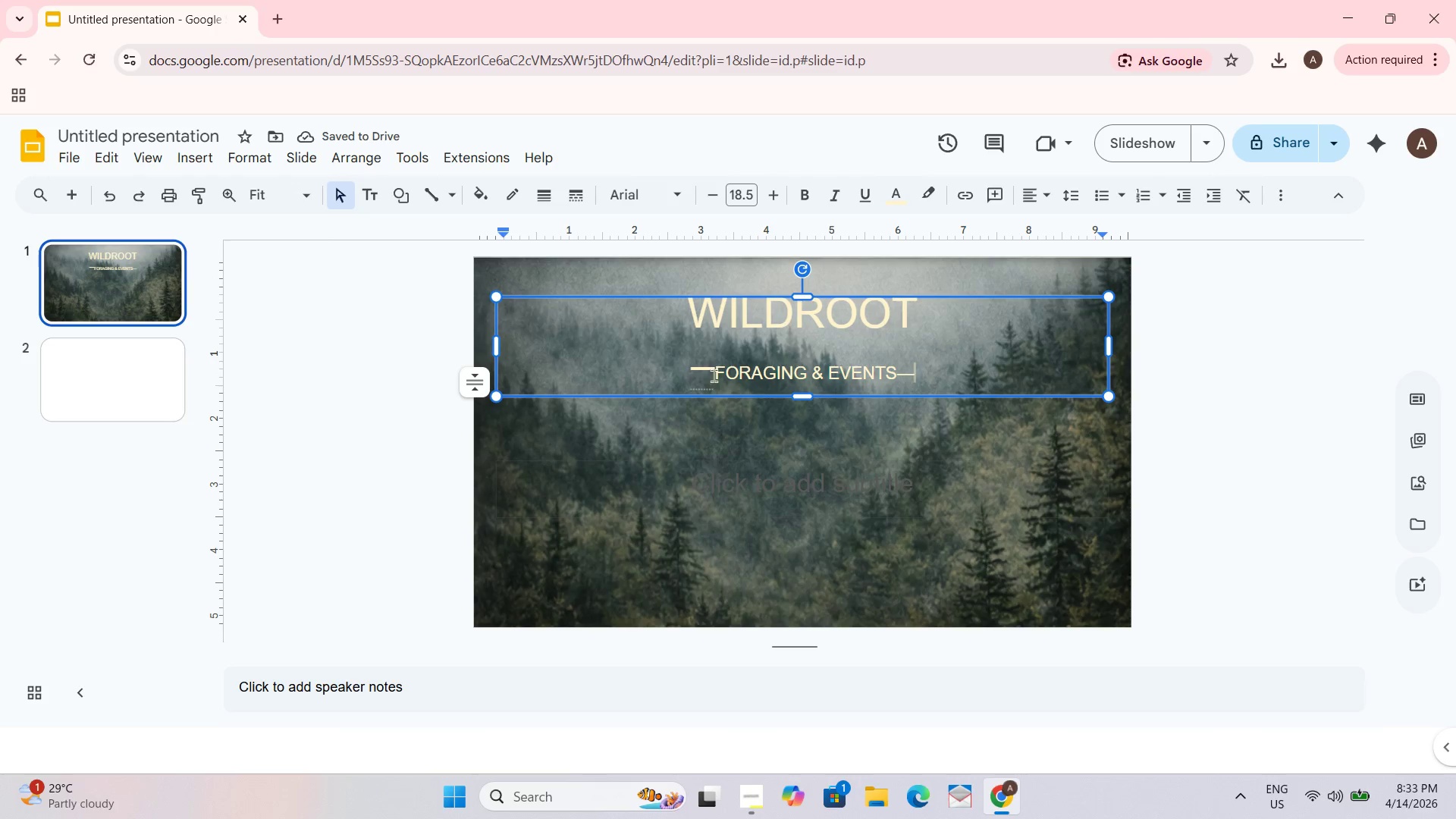 
left_click_drag(start_coordinate=[690, 370], to_coordinate=[710, 368])
 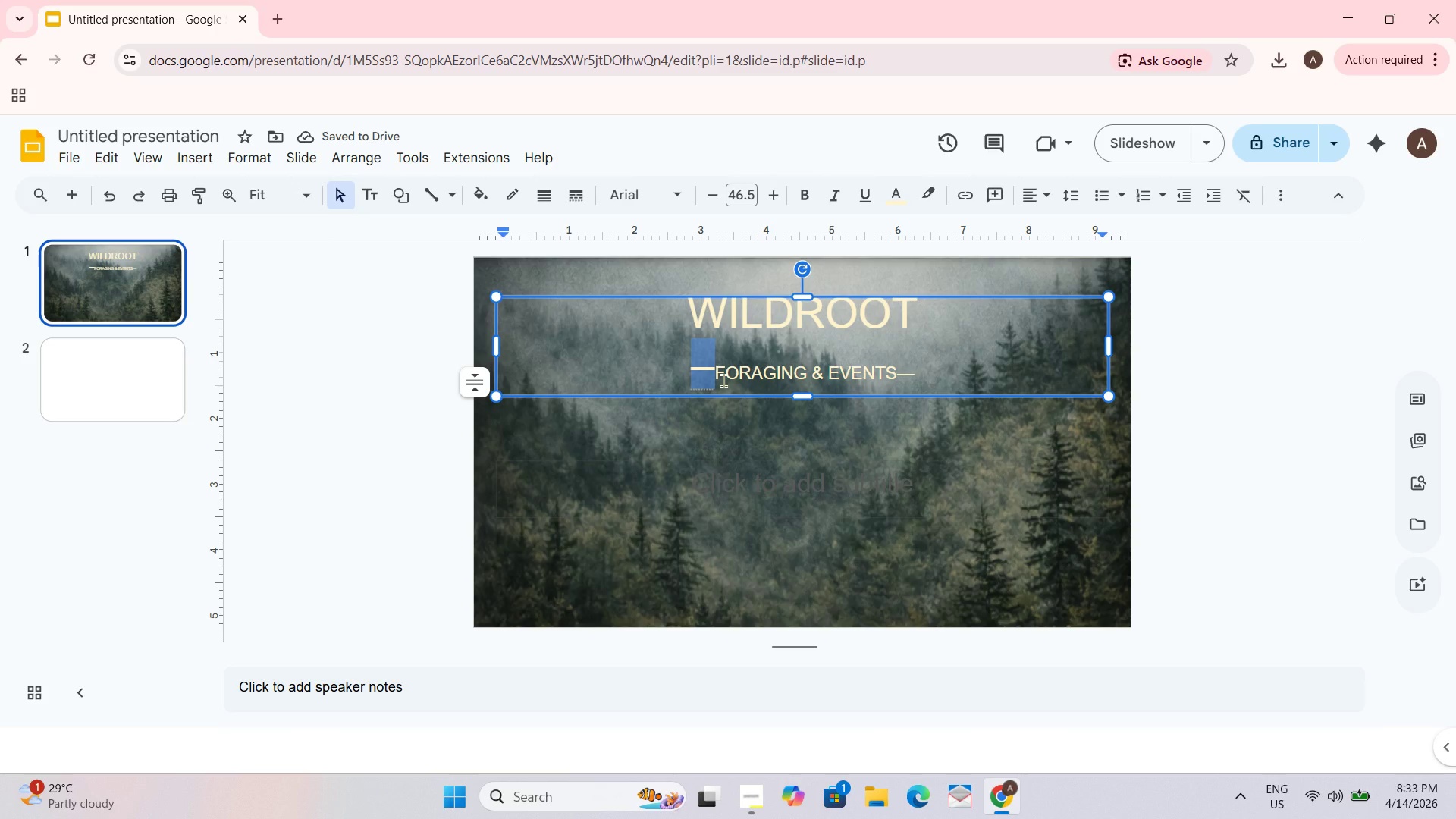 
key(Numpad1)
 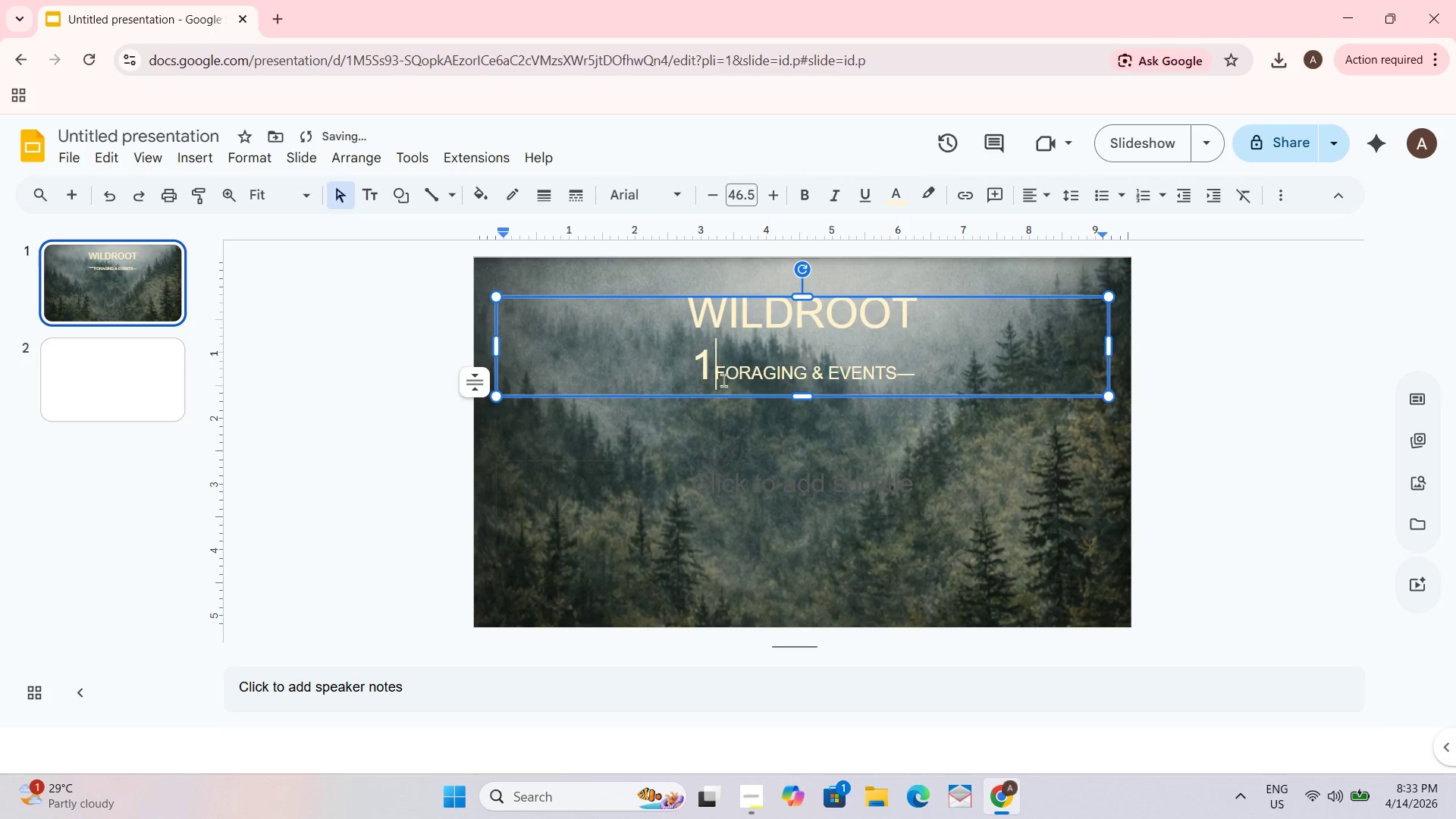 
key(Numpad8)
 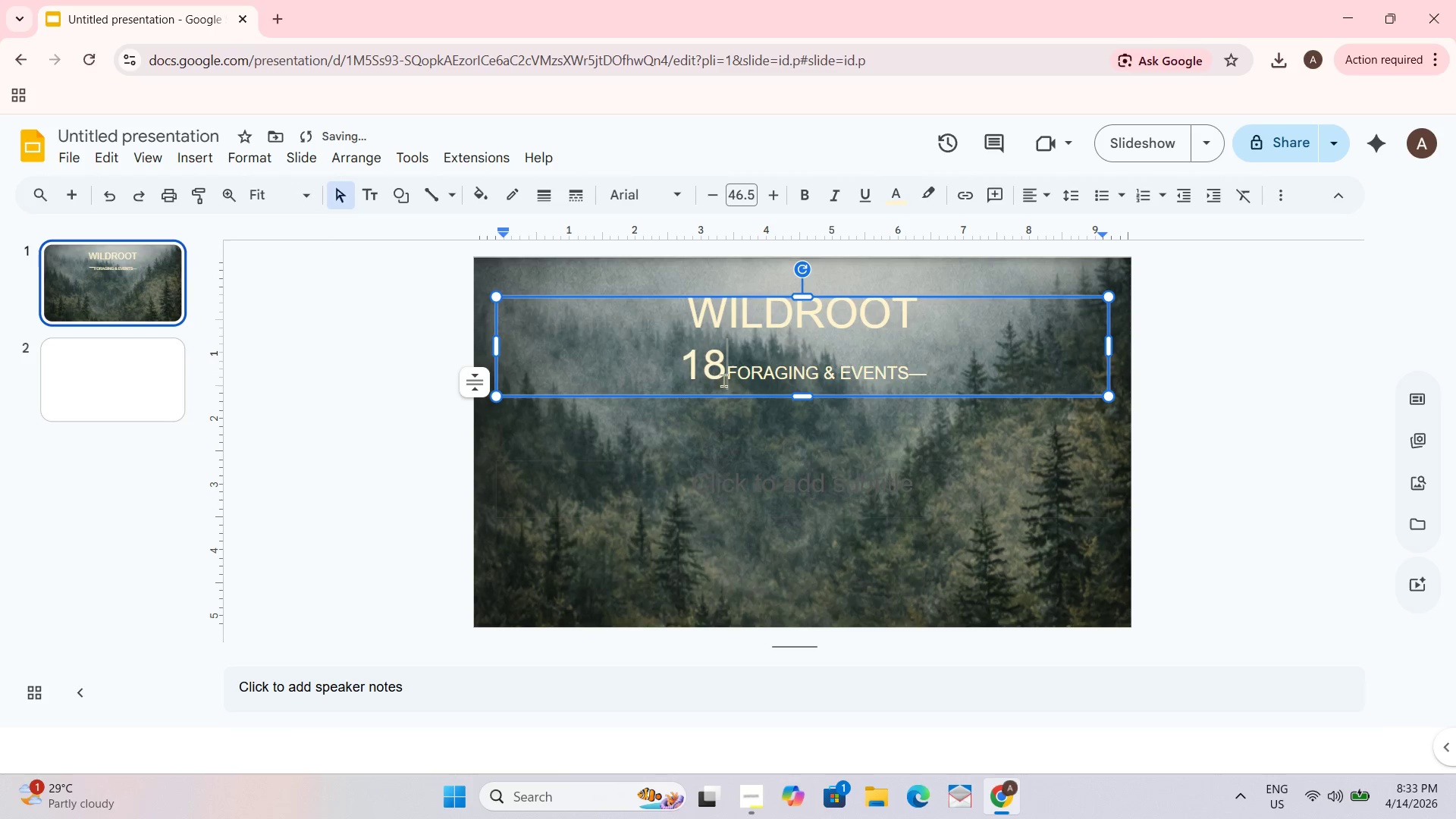 
key(NumpadDecimal)
 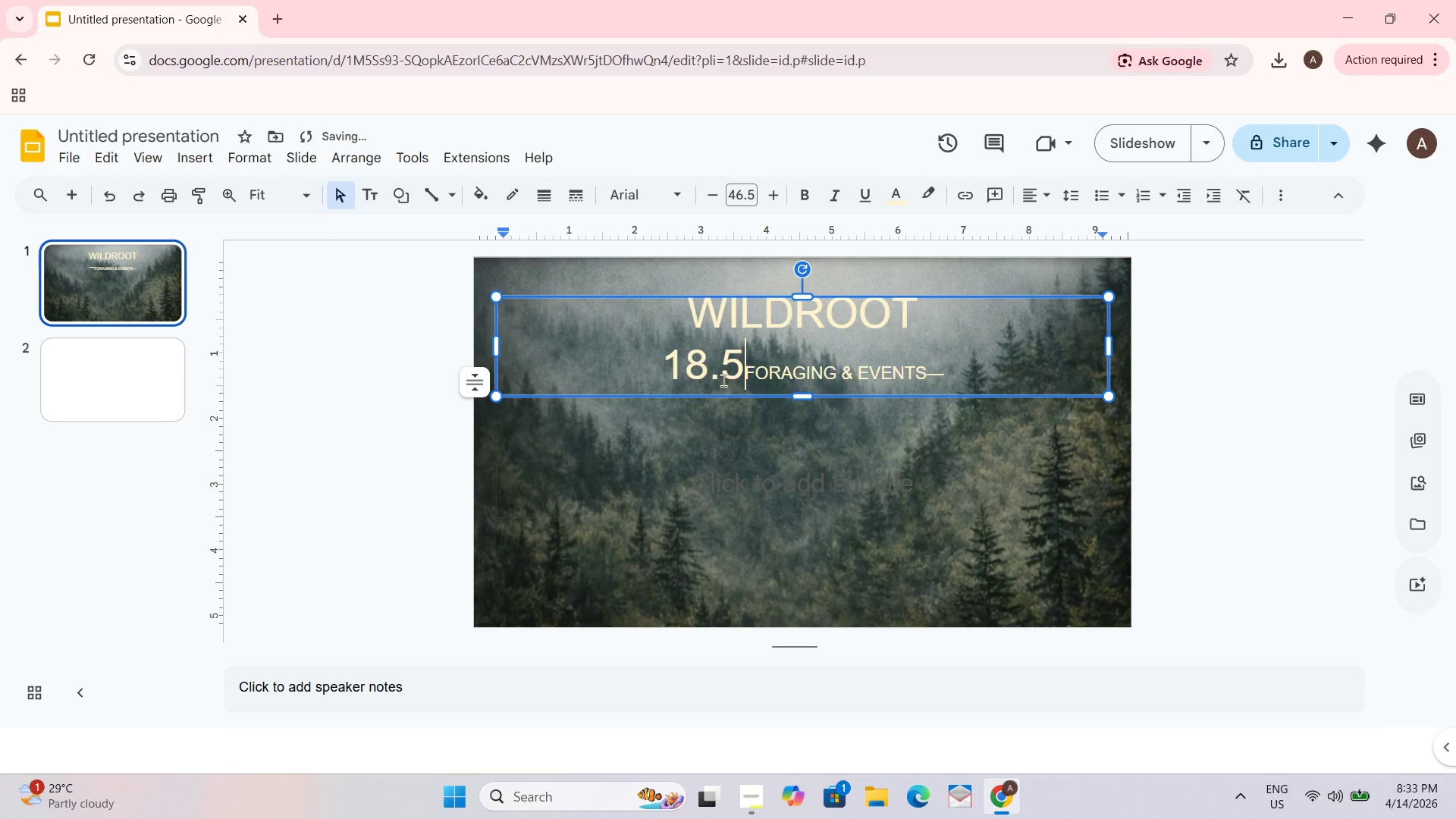 
key(Numpad5)
 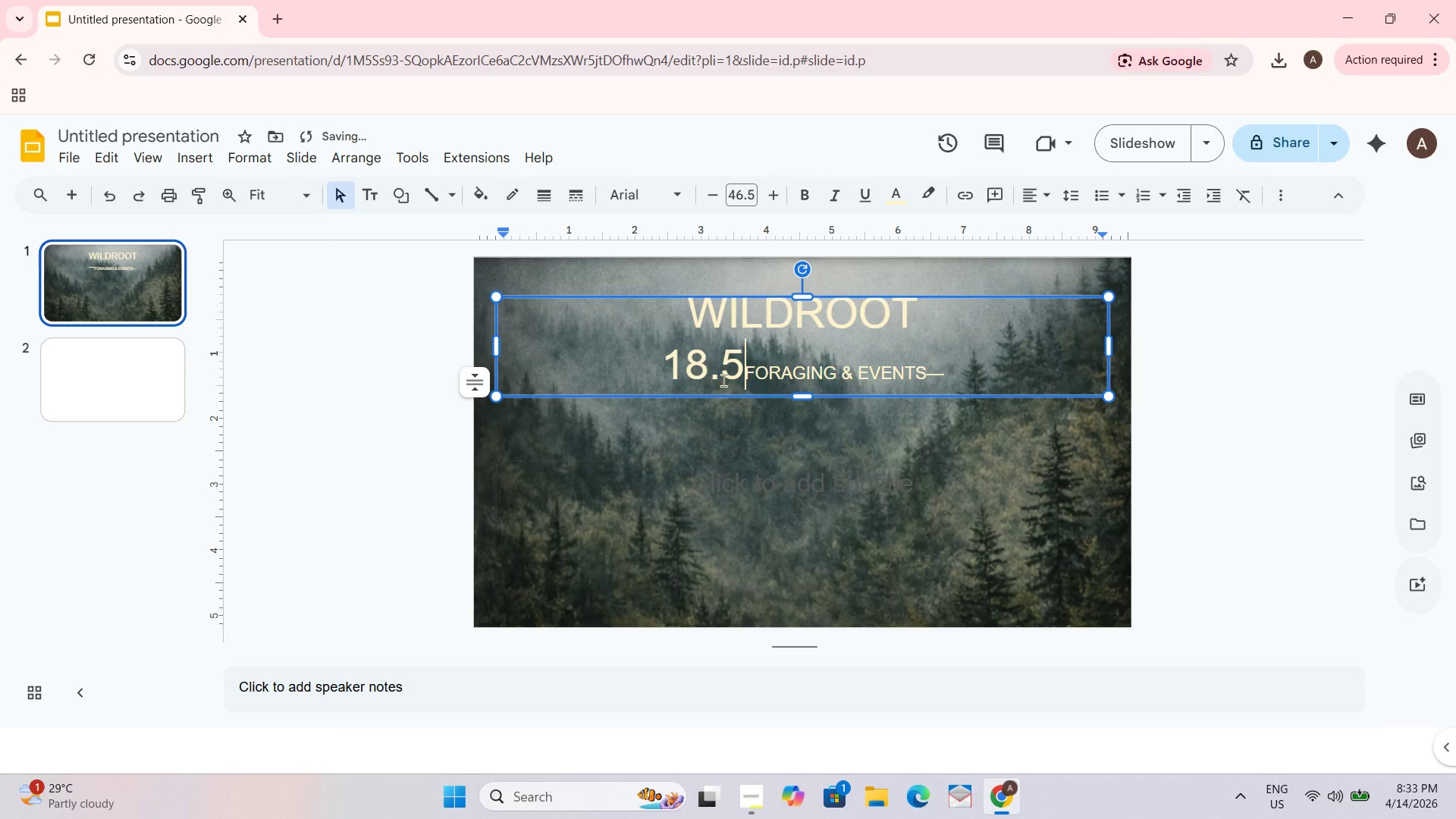 
key(Control+Z)
 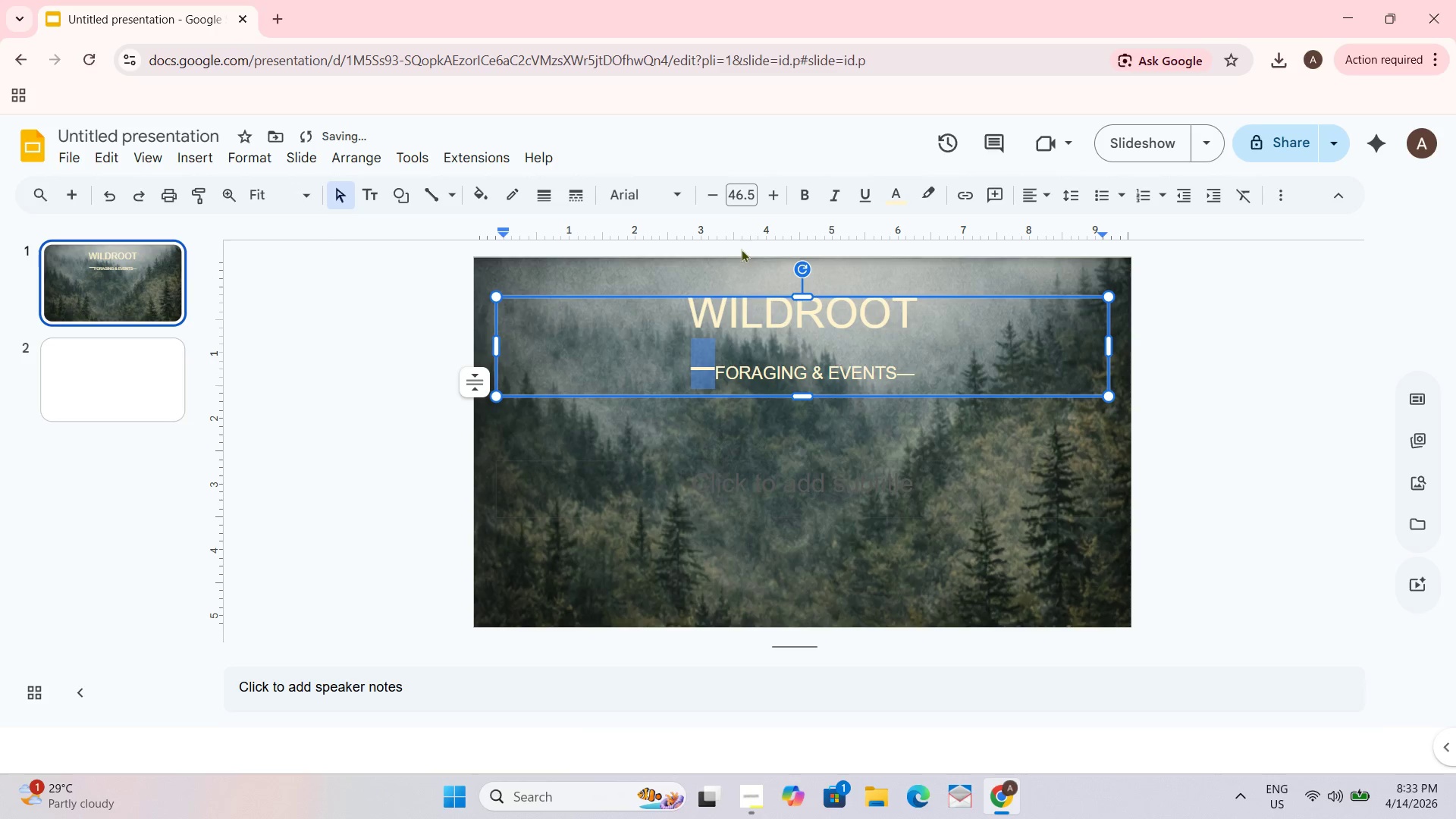 
left_click([726, 189])
 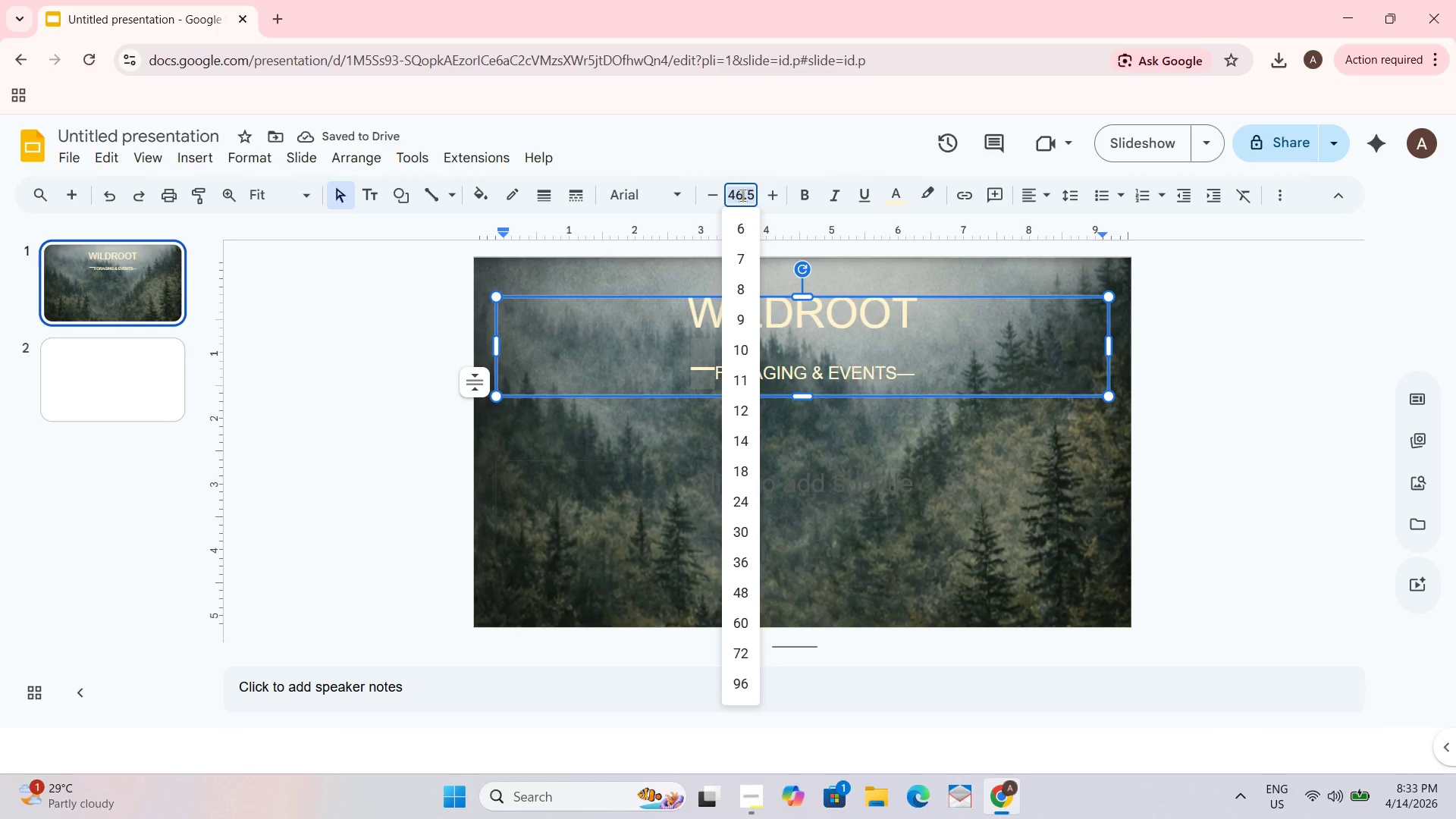 
key(Numpad1)
 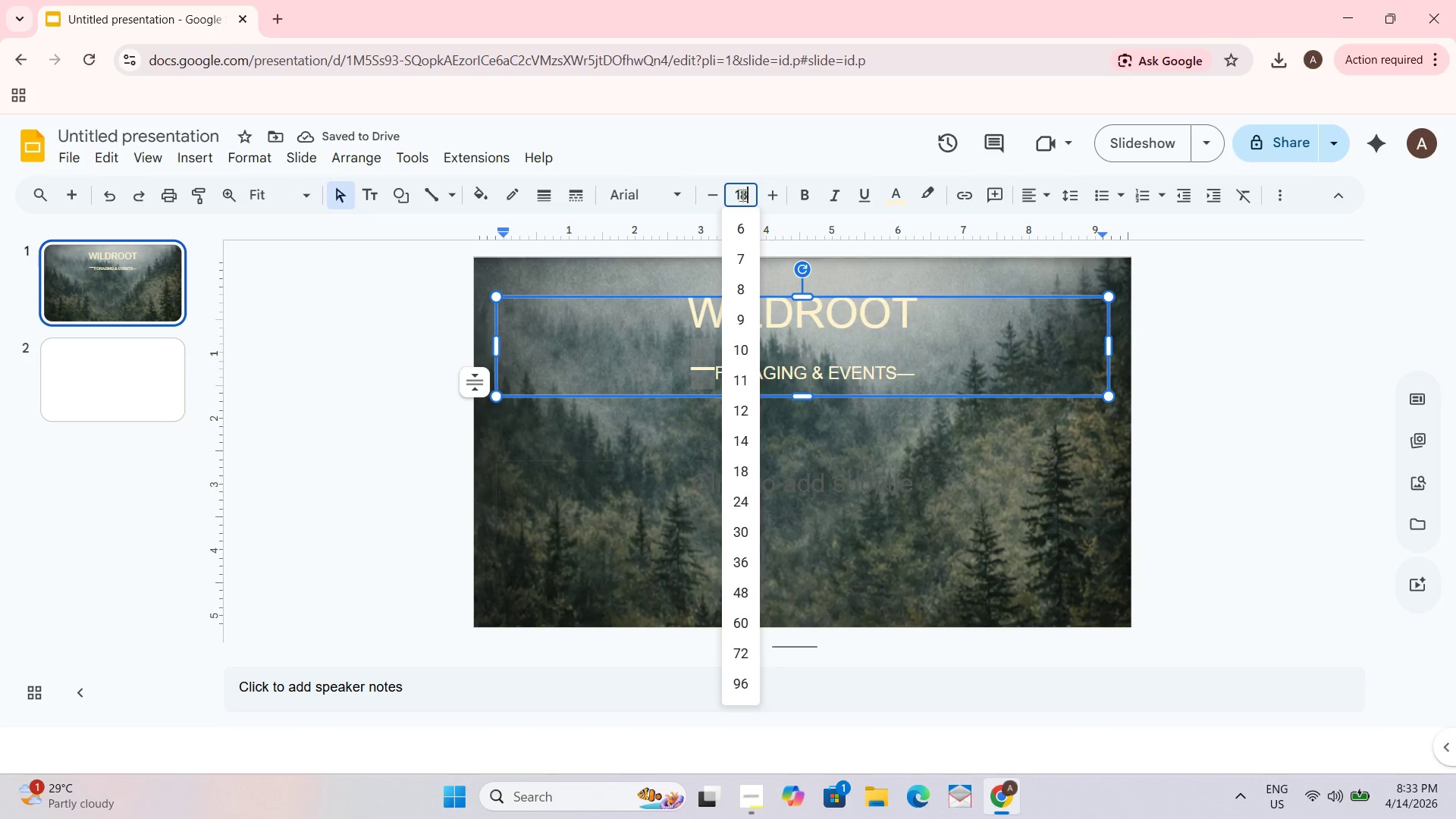 
key(Numpad8)
 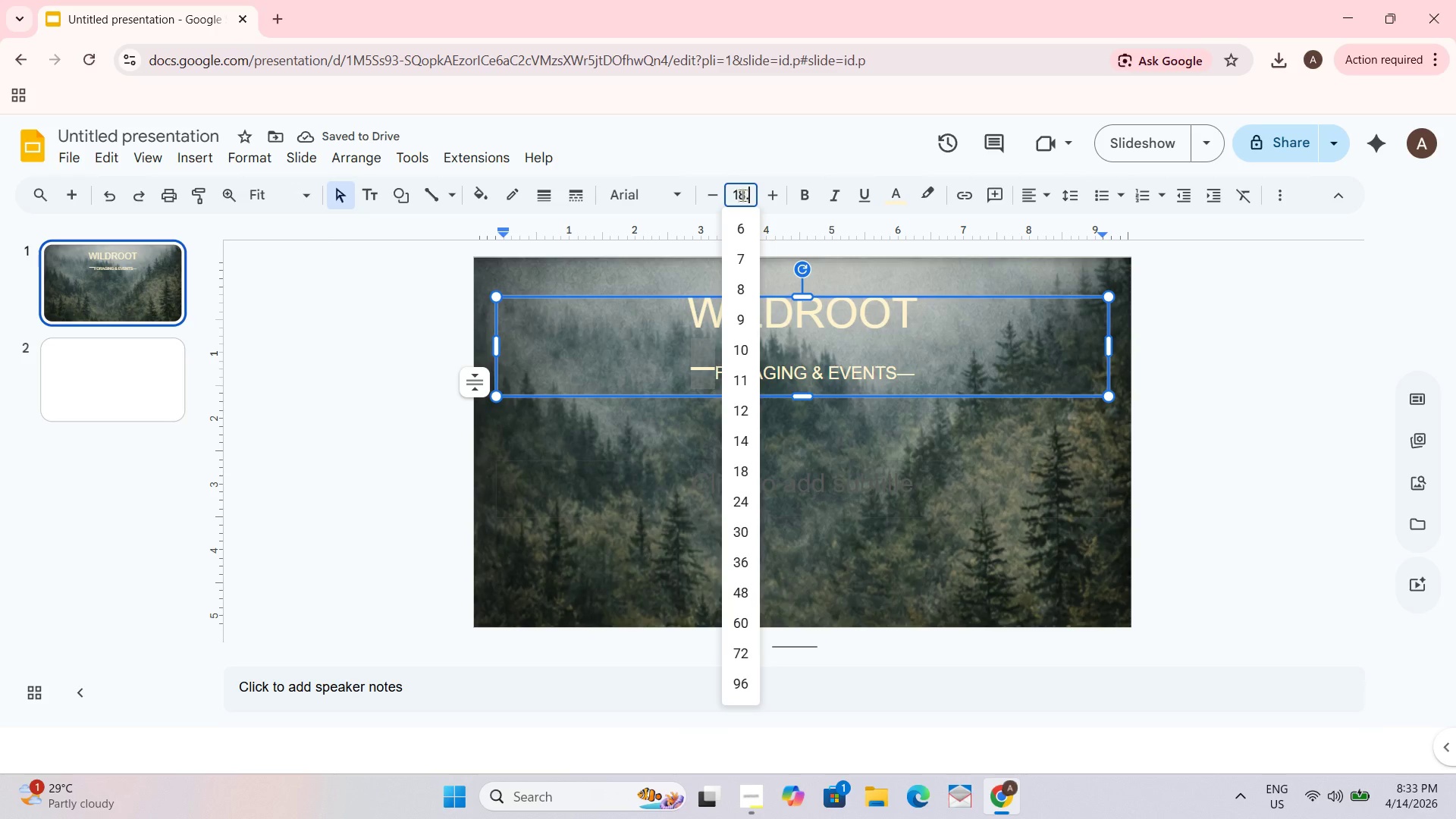 
key(NumpadDecimal)
 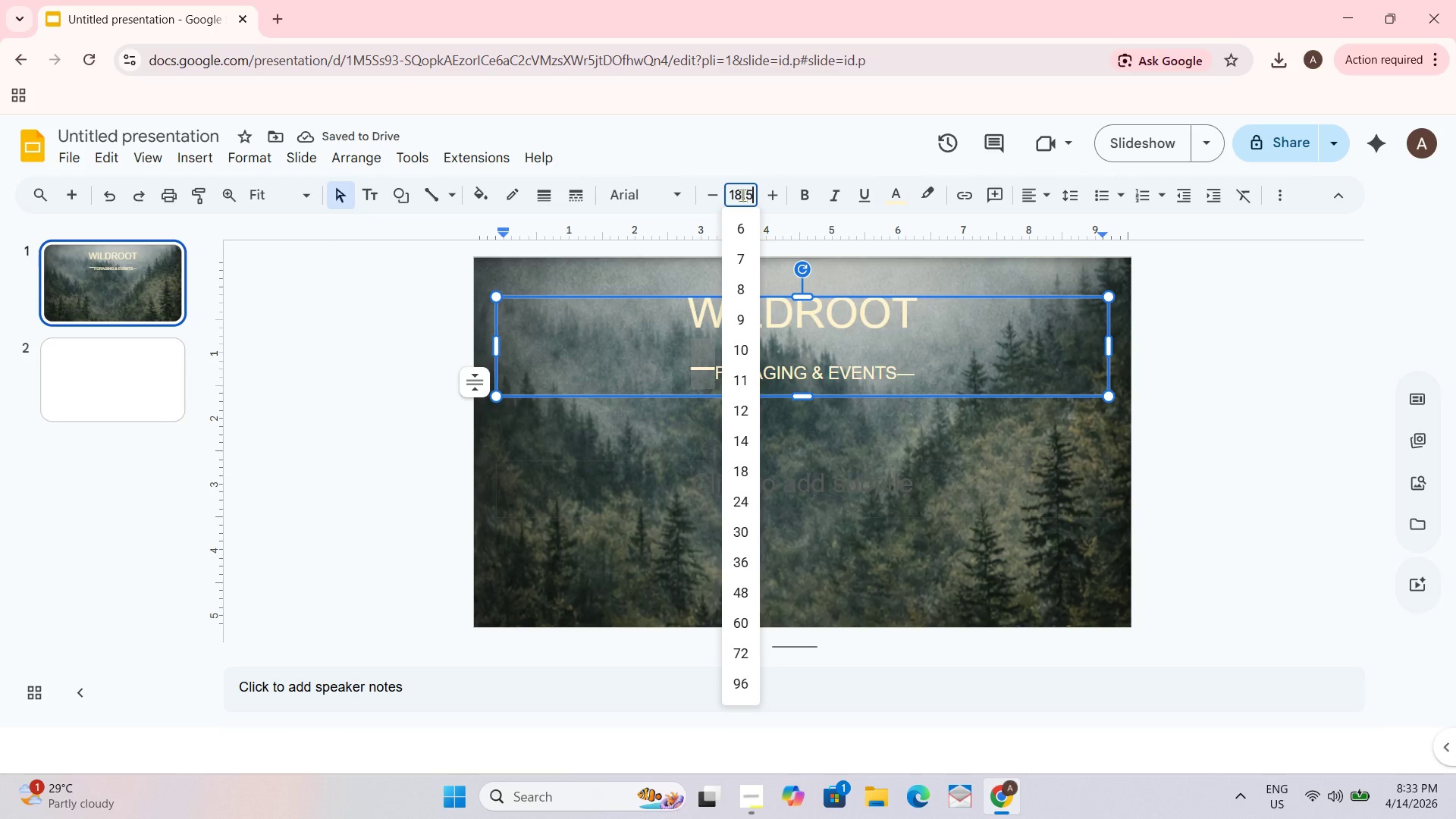 
key(Numpad5)
 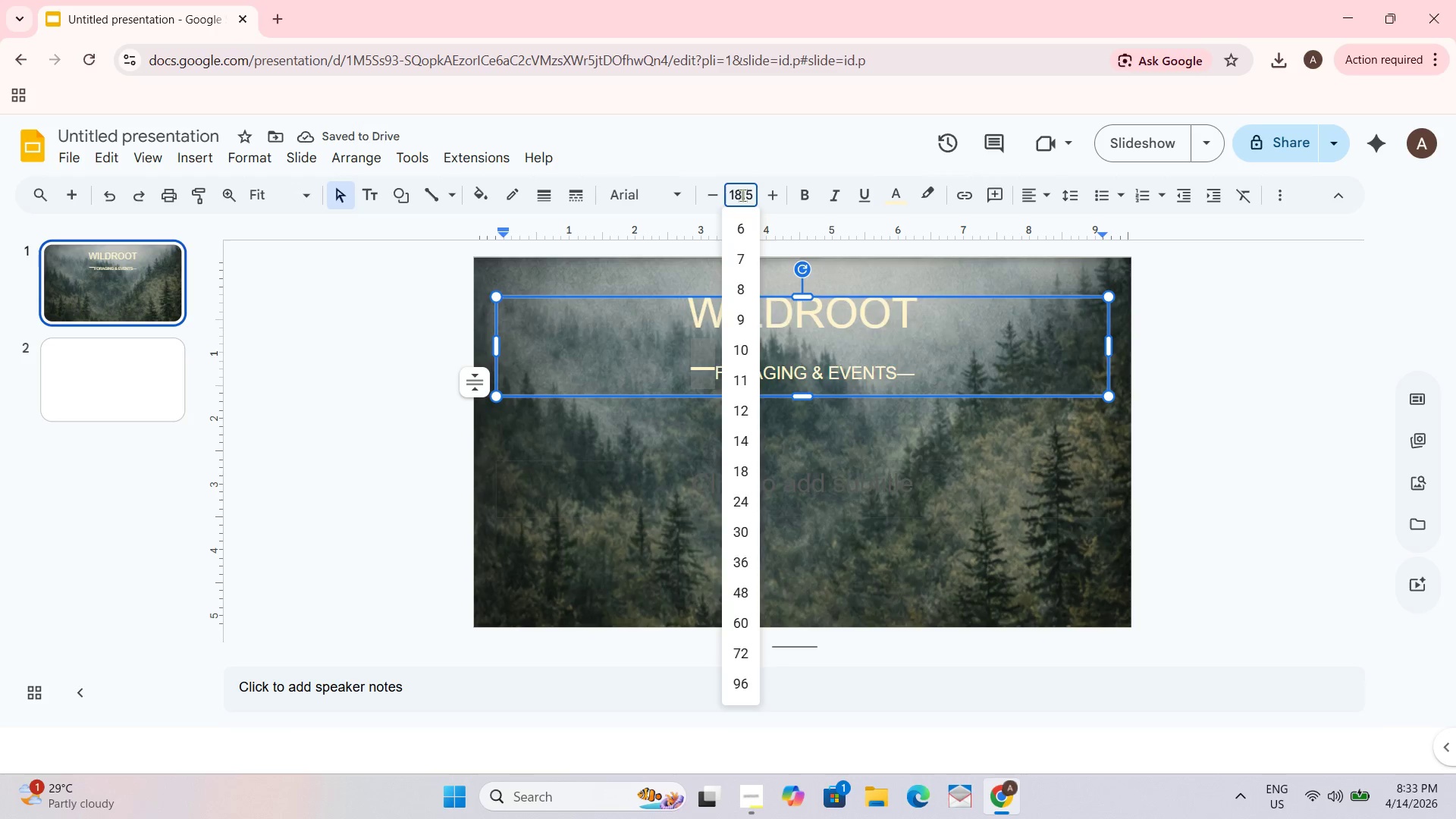 
key(NumpadEnter)
 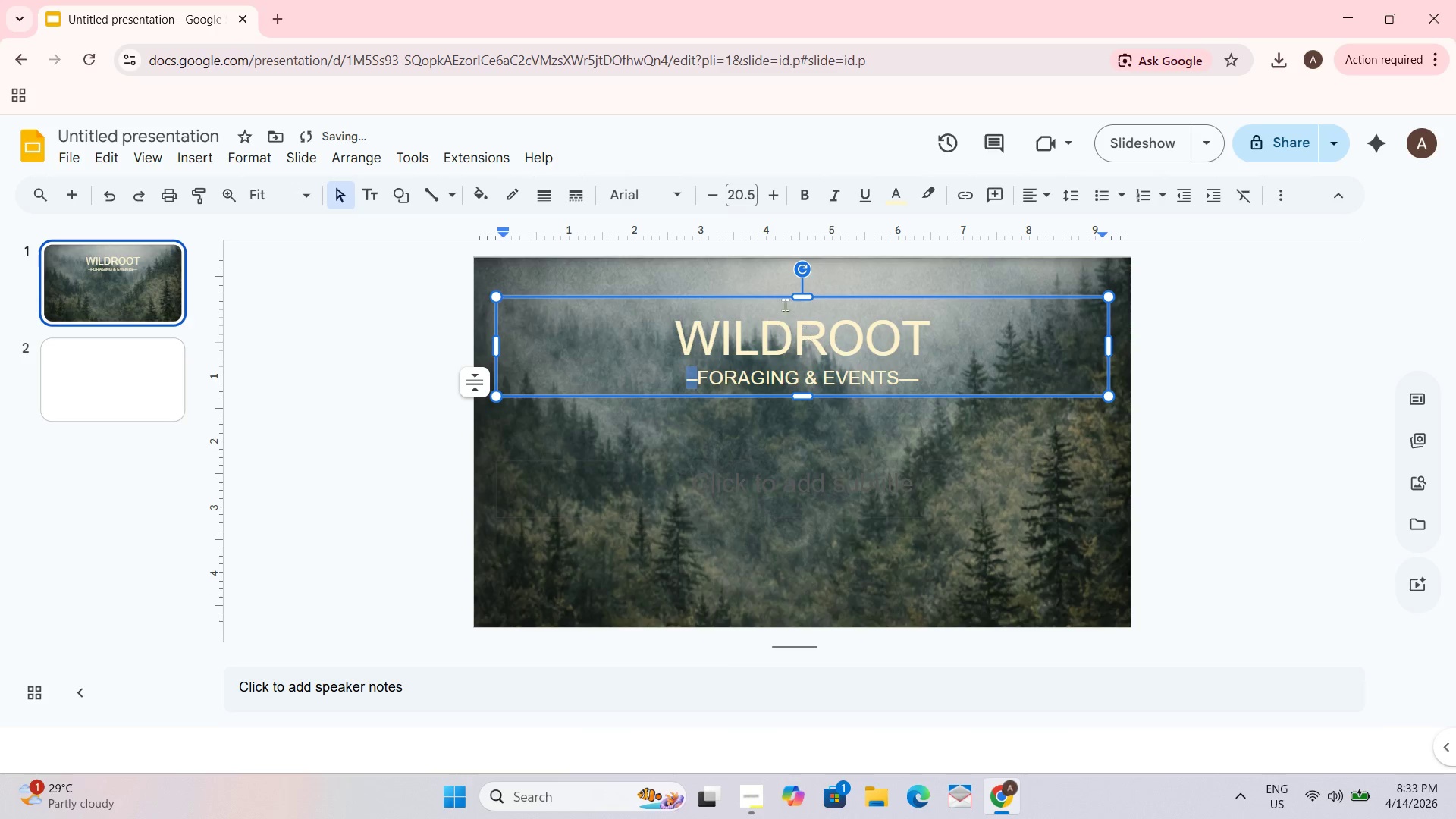 
left_click([749, 199])
 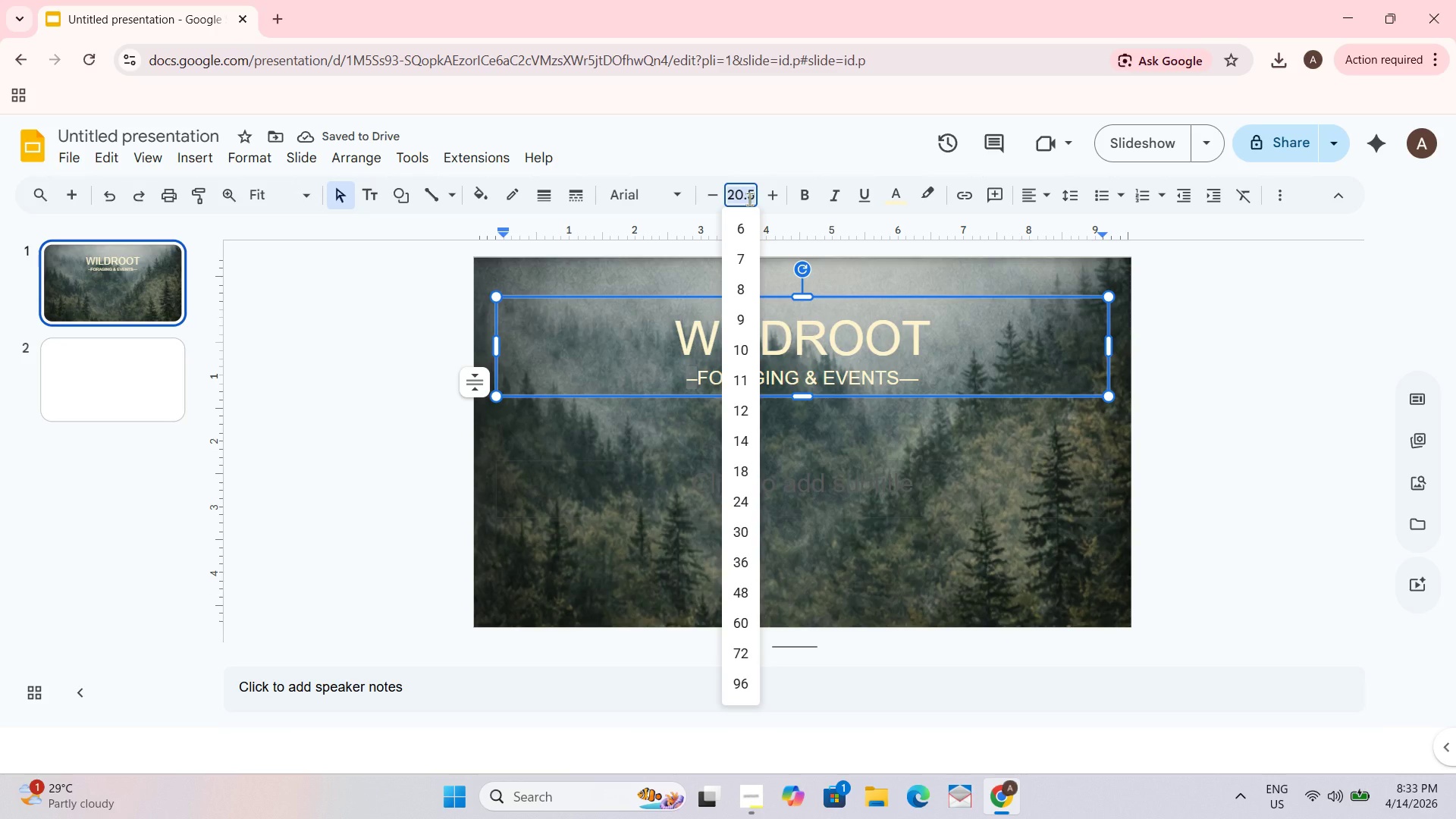 
key(Numpad1)
 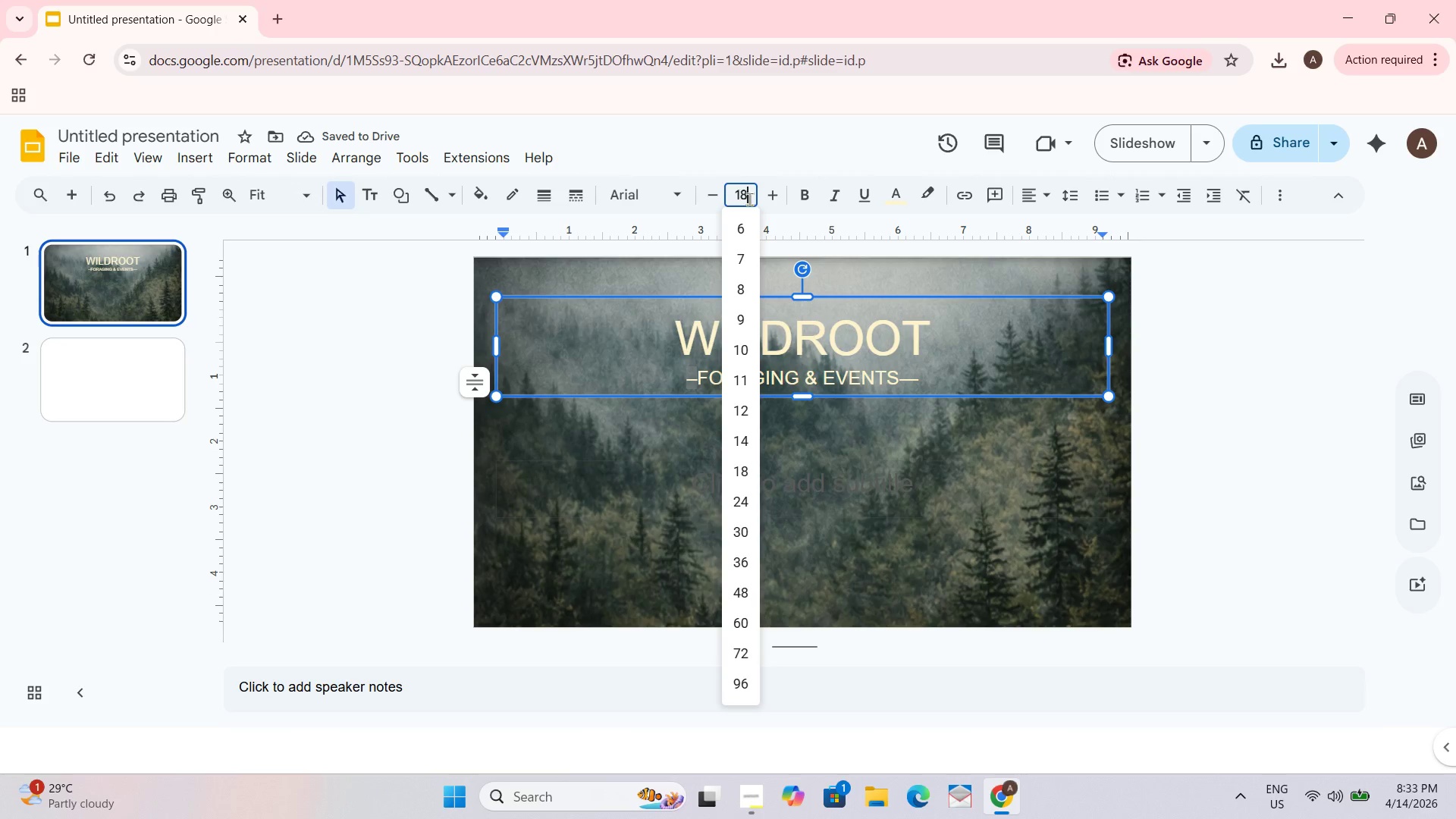 
key(Numpad8)
 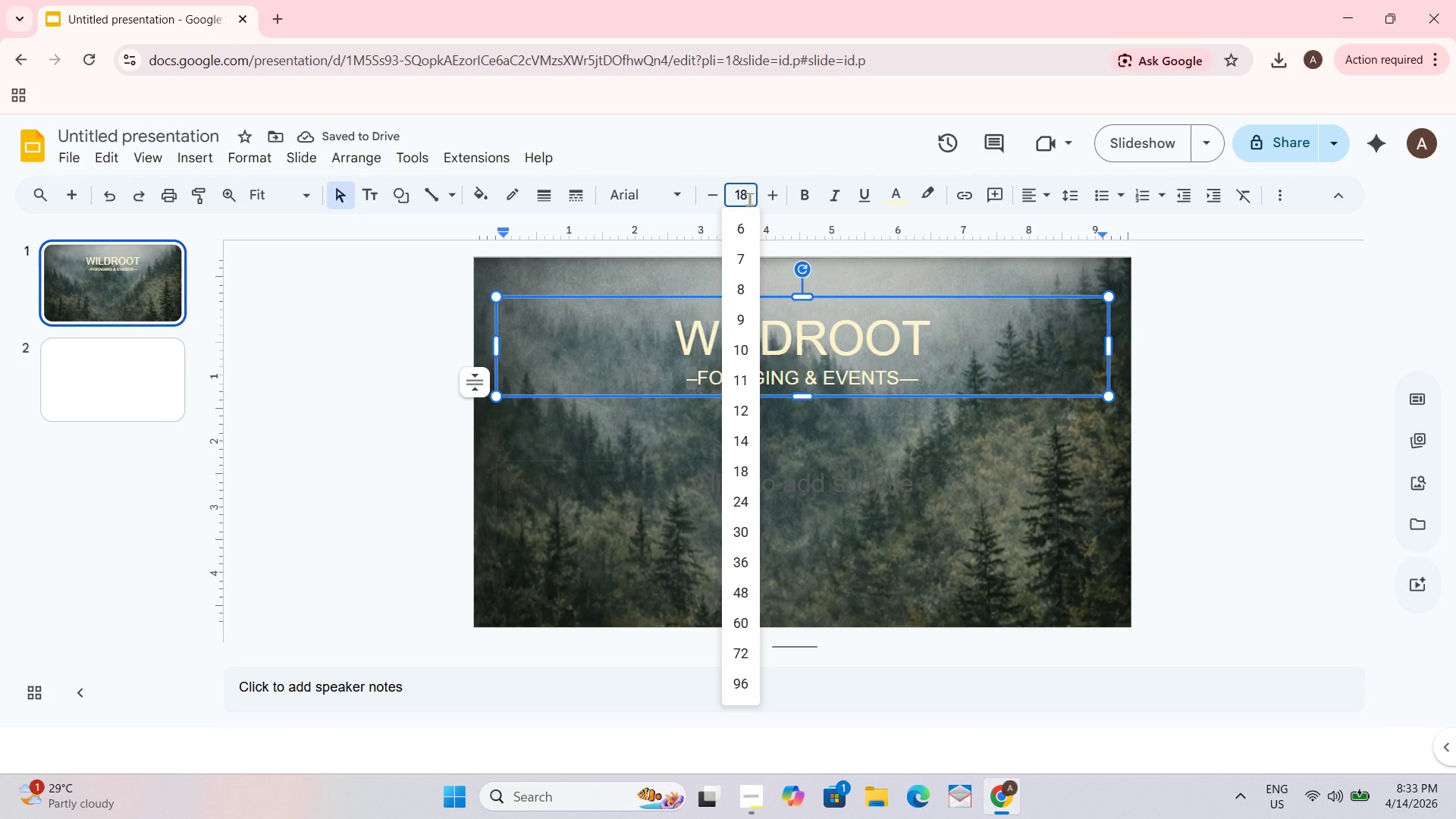 
key(NumpadDecimal)
 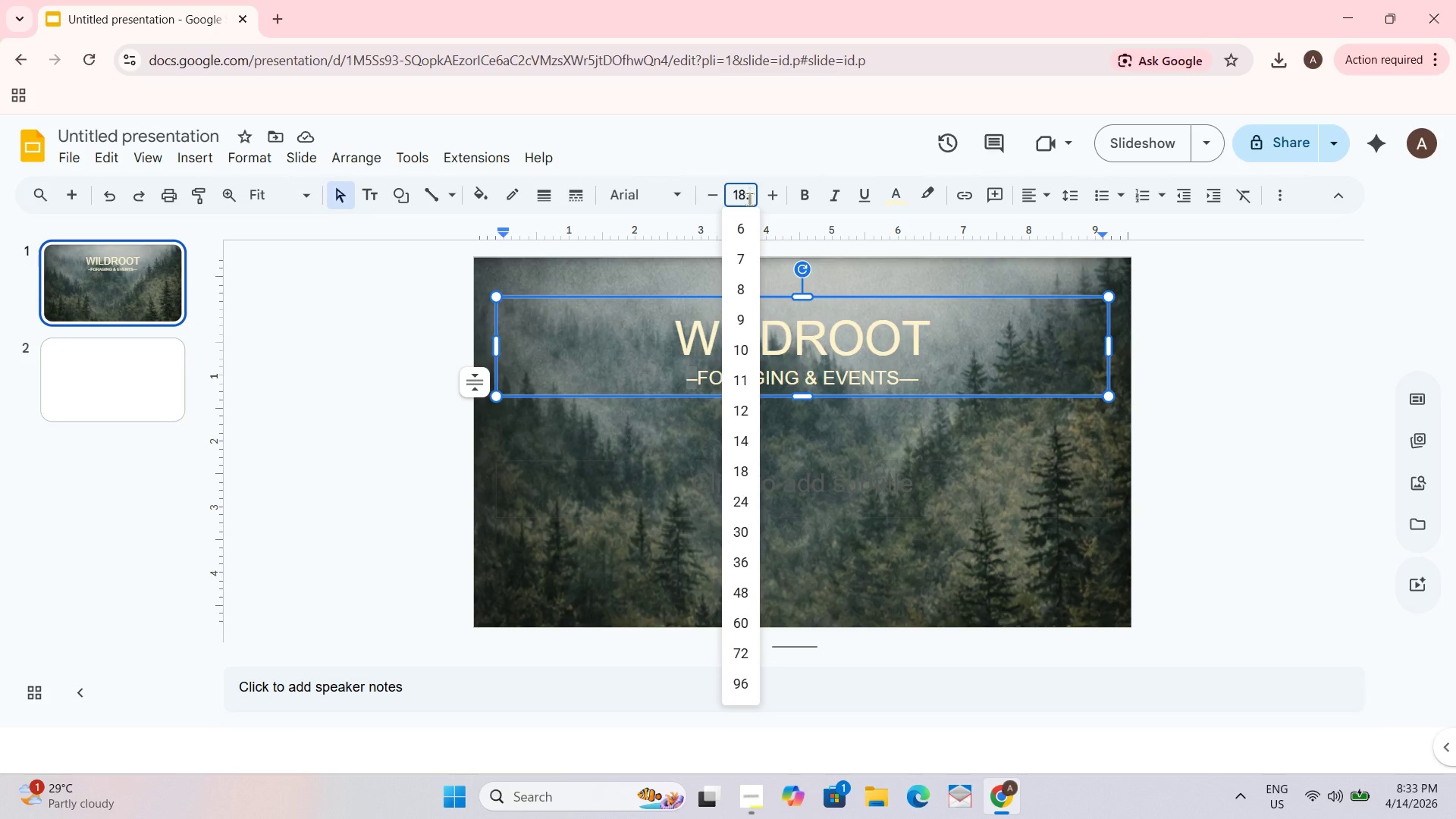 
key(Numpad5)
 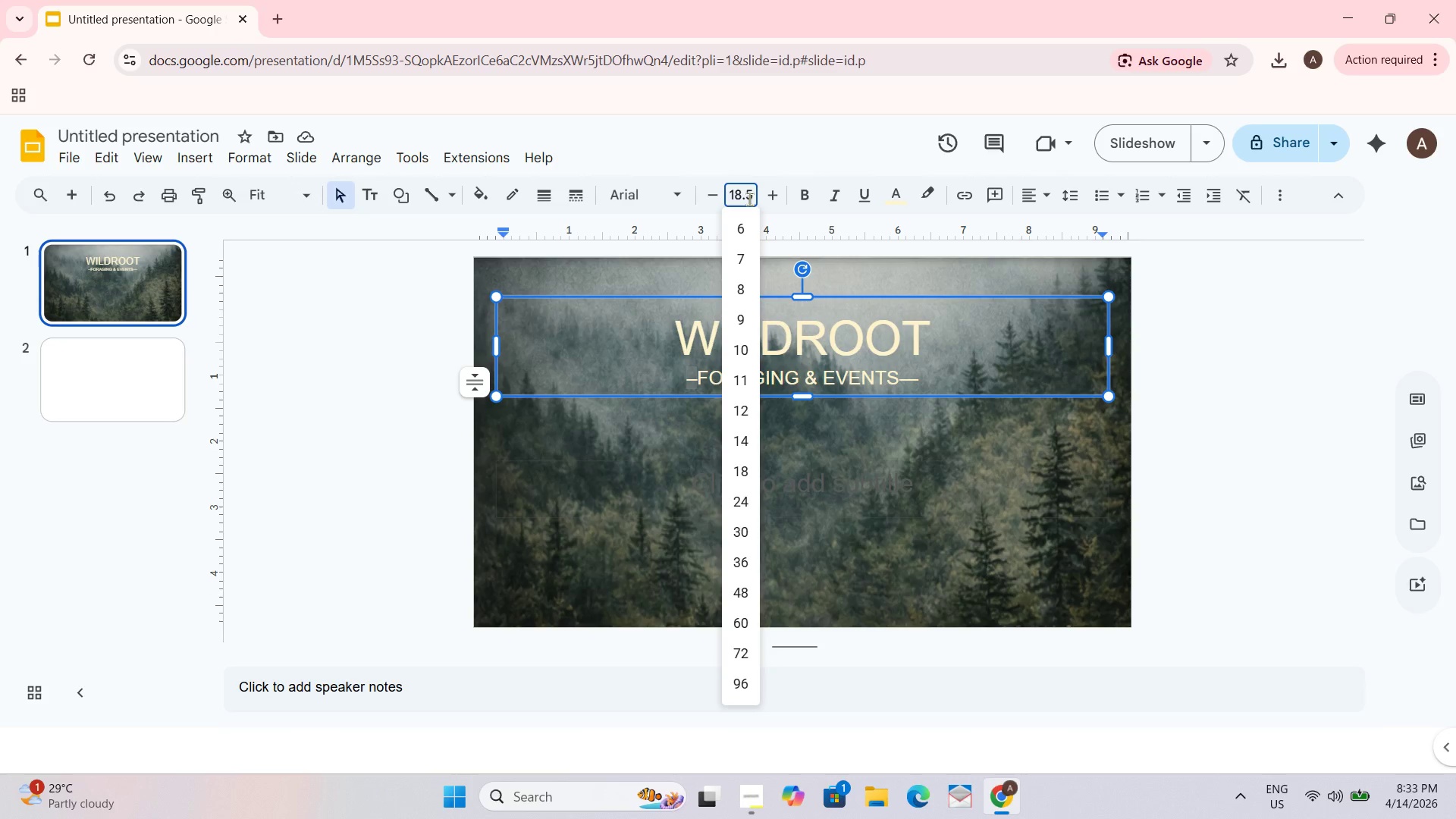 
key(Enter)
 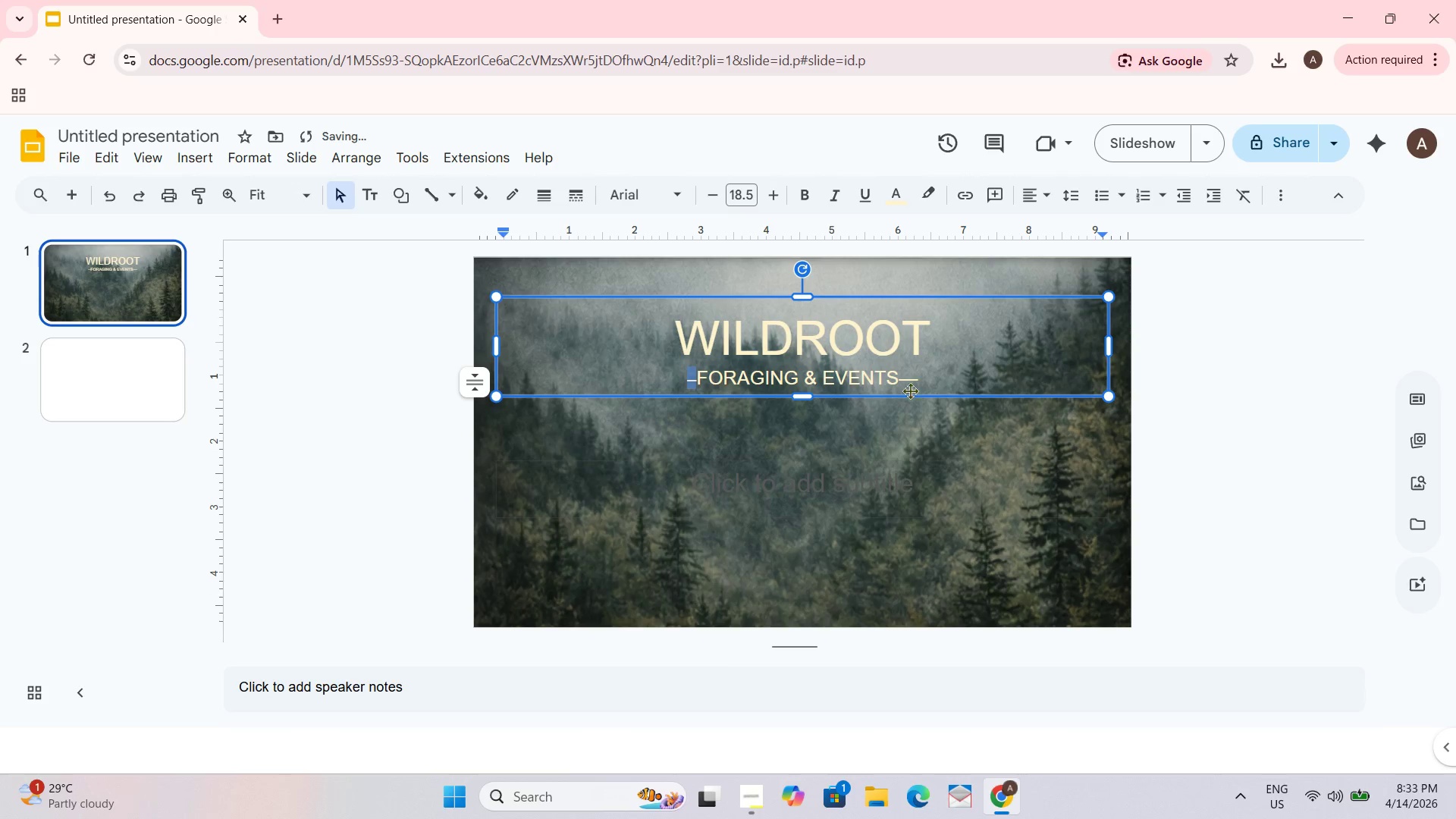 
left_click([912, 380])
 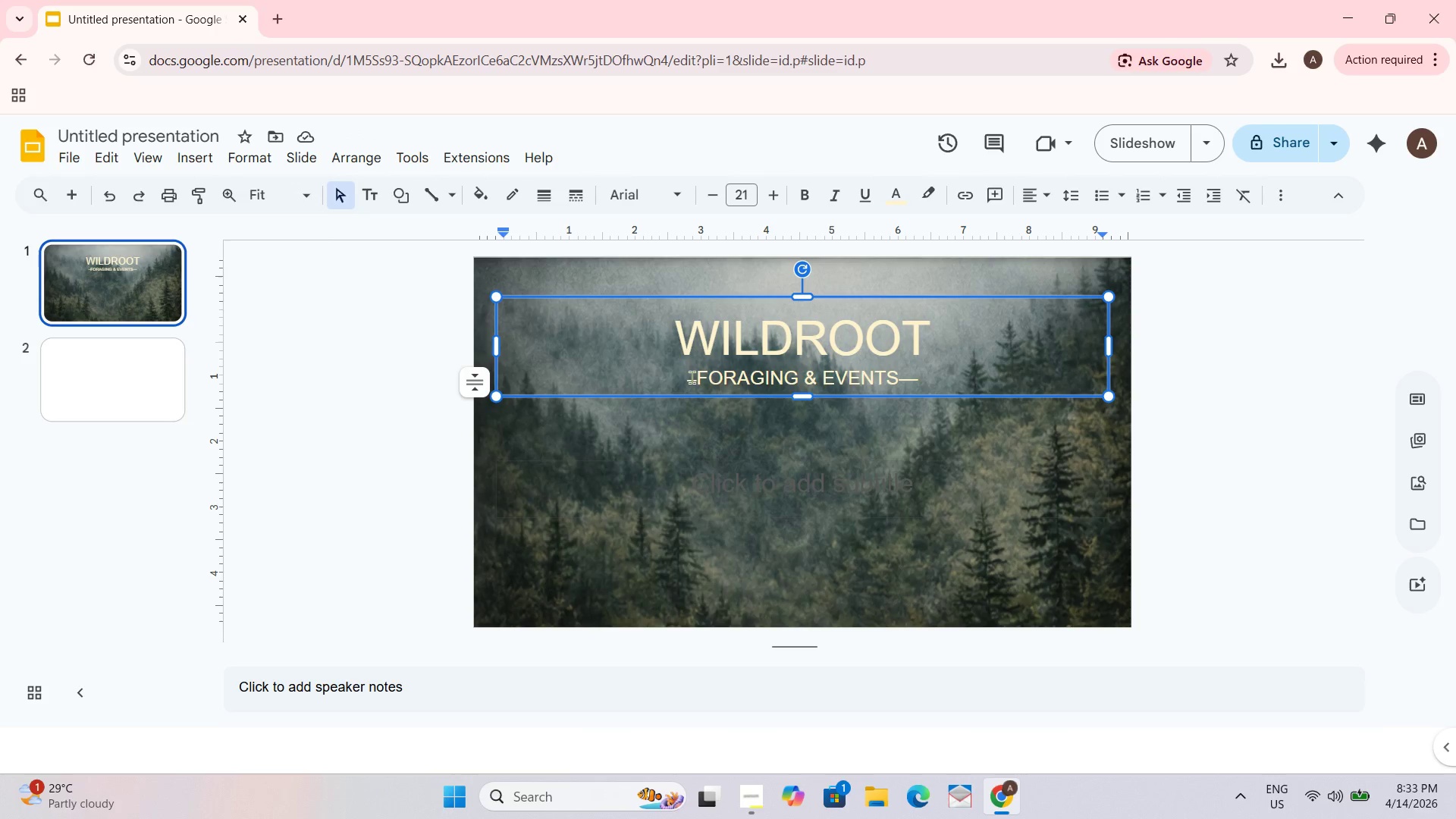 
left_click_drag(start_coordinate=[698, 379], to_coordinate=[686, 379])
 